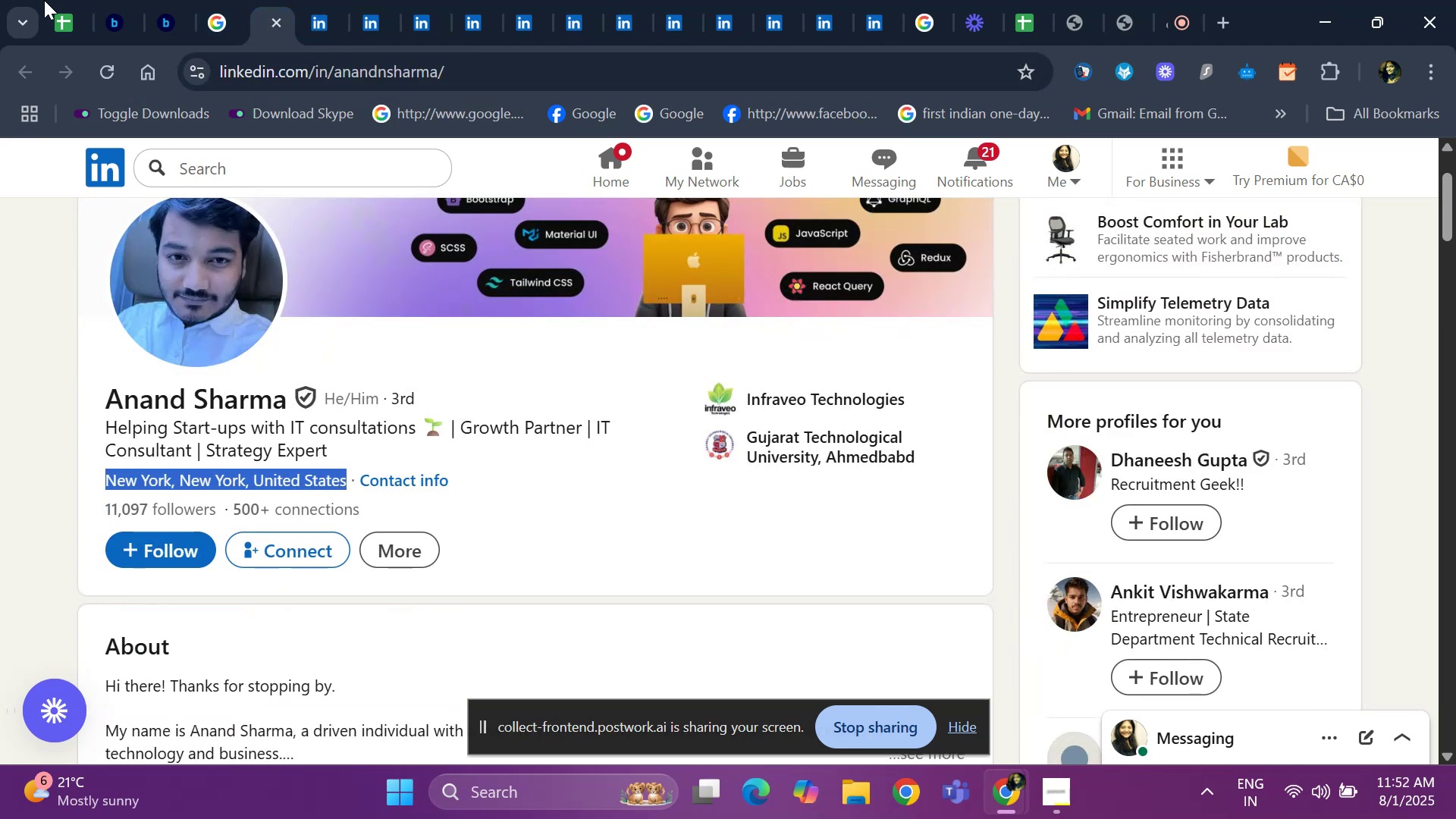 
left_click([55, 7])
 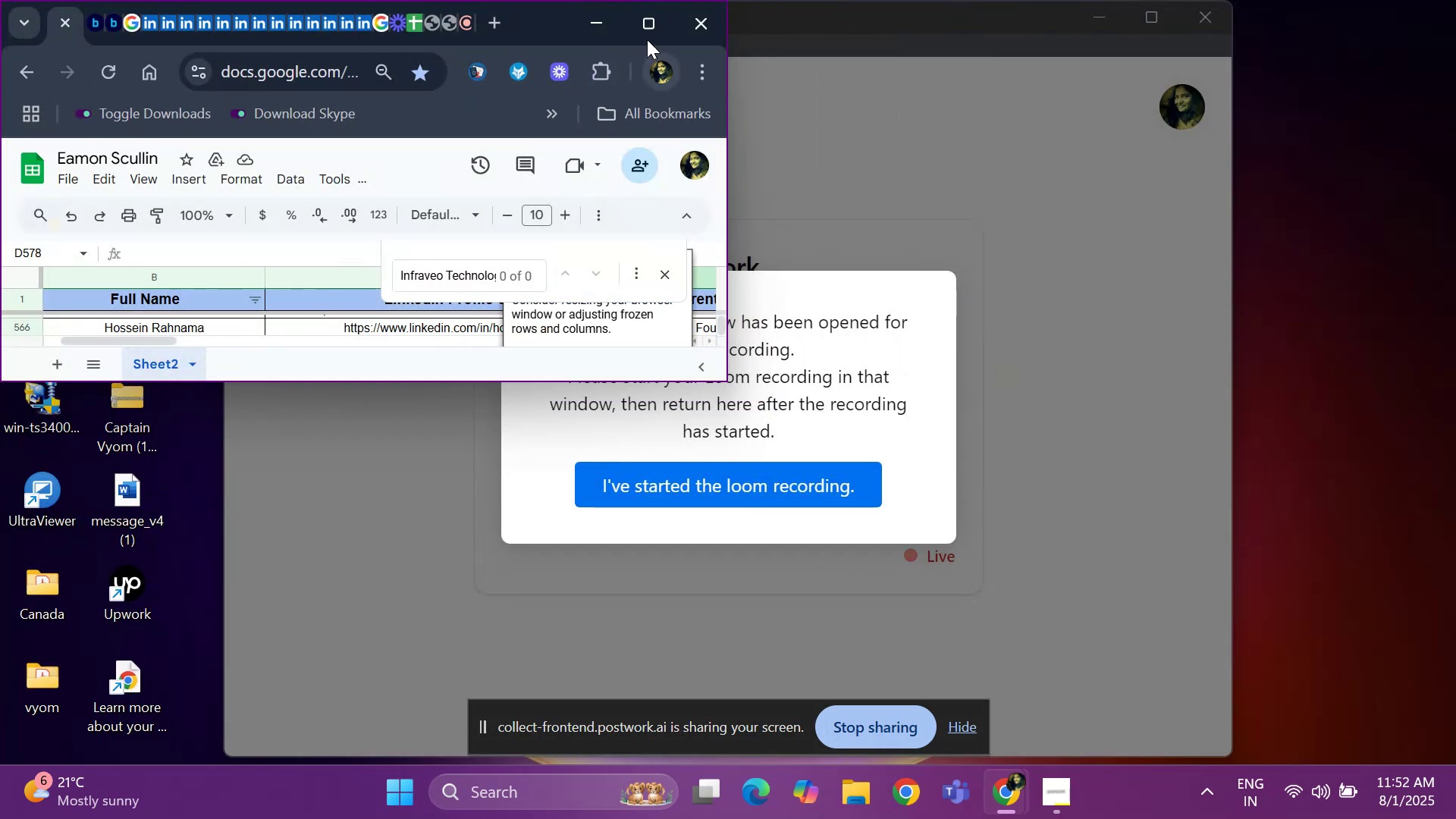 
left_click([648, 32])
 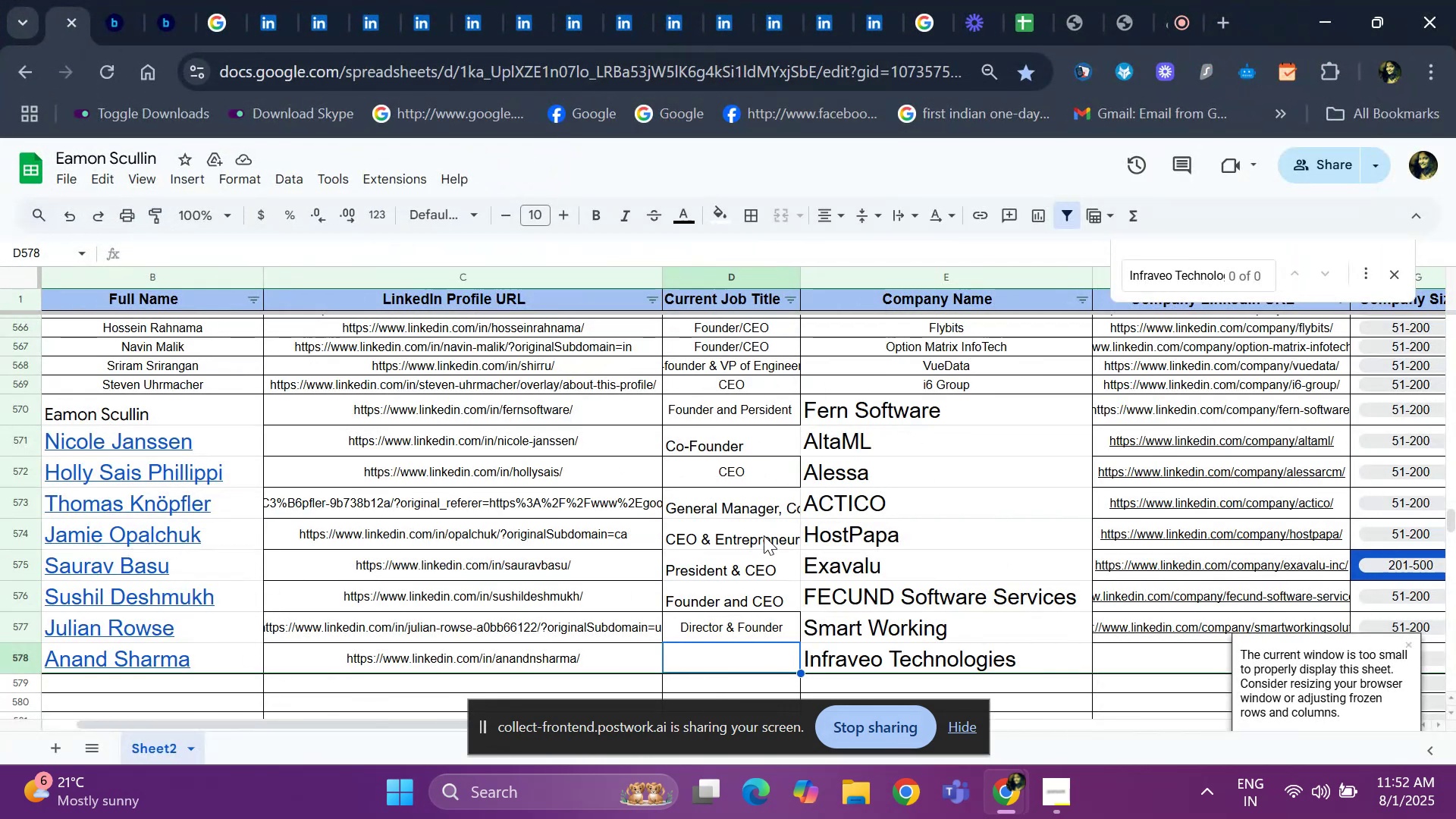 
key(ArrowRight)
 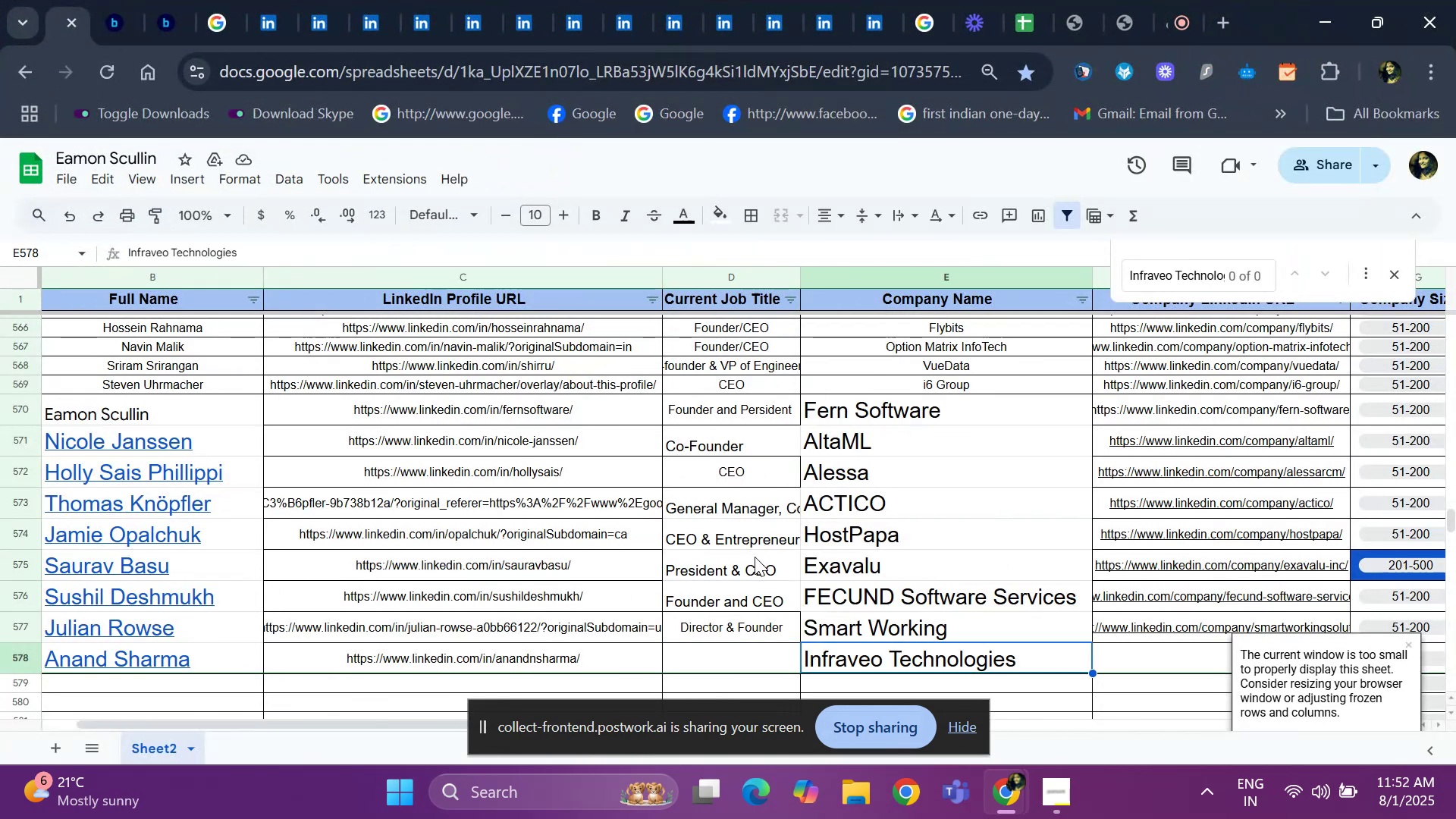 
key(ArrowRight)
 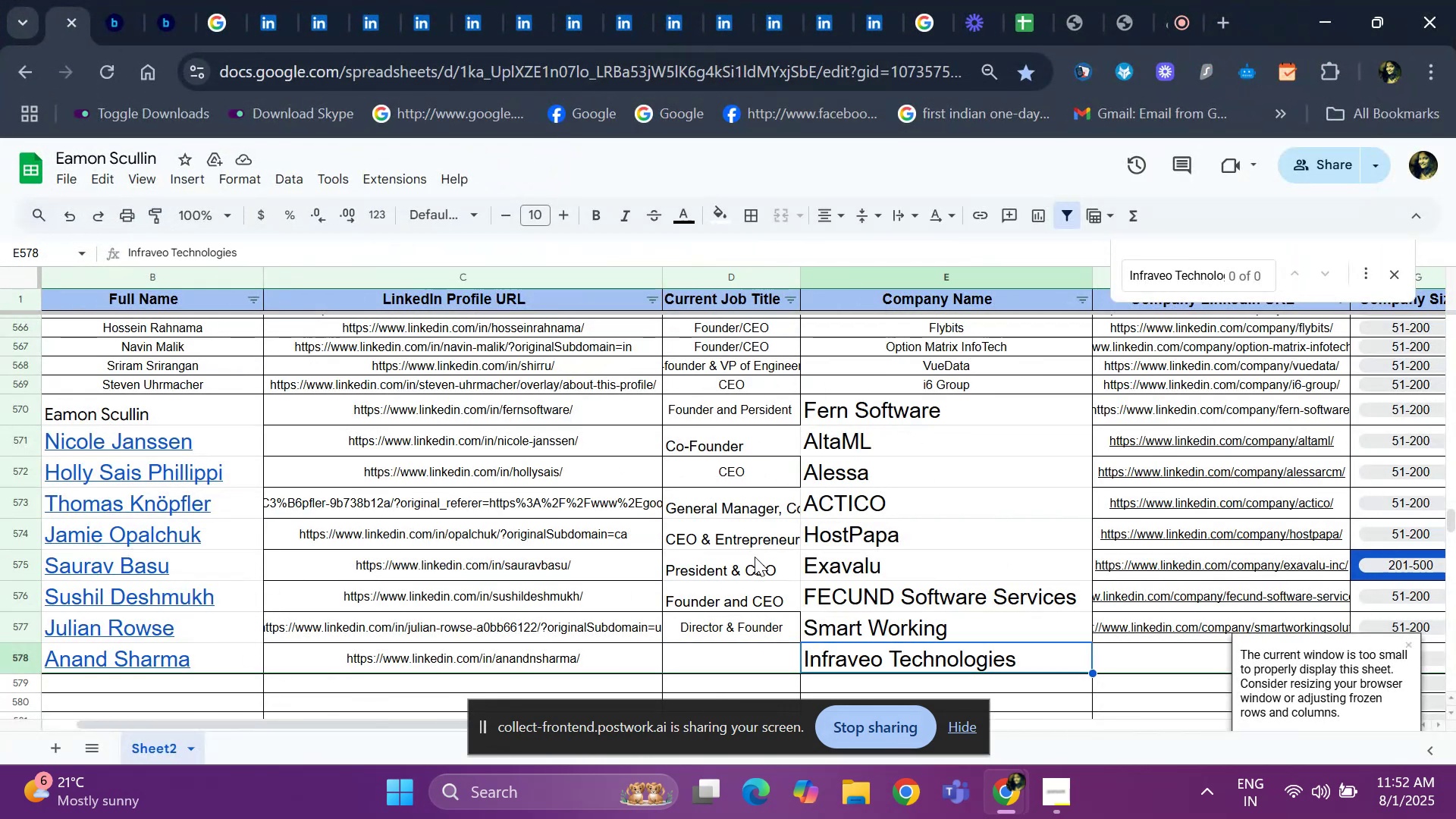 
key(ArrowRight)
 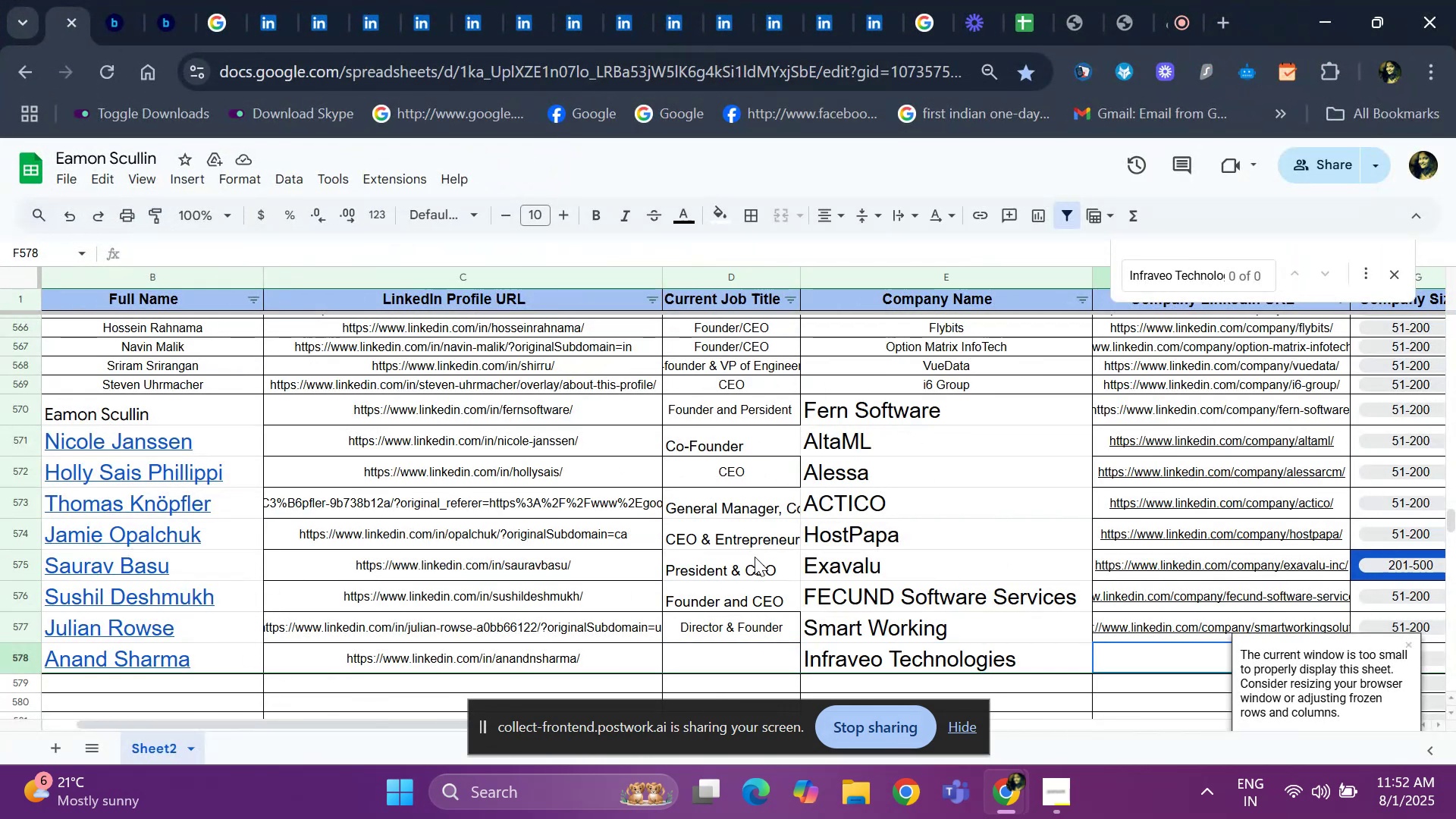 
key(ArrowRight)
 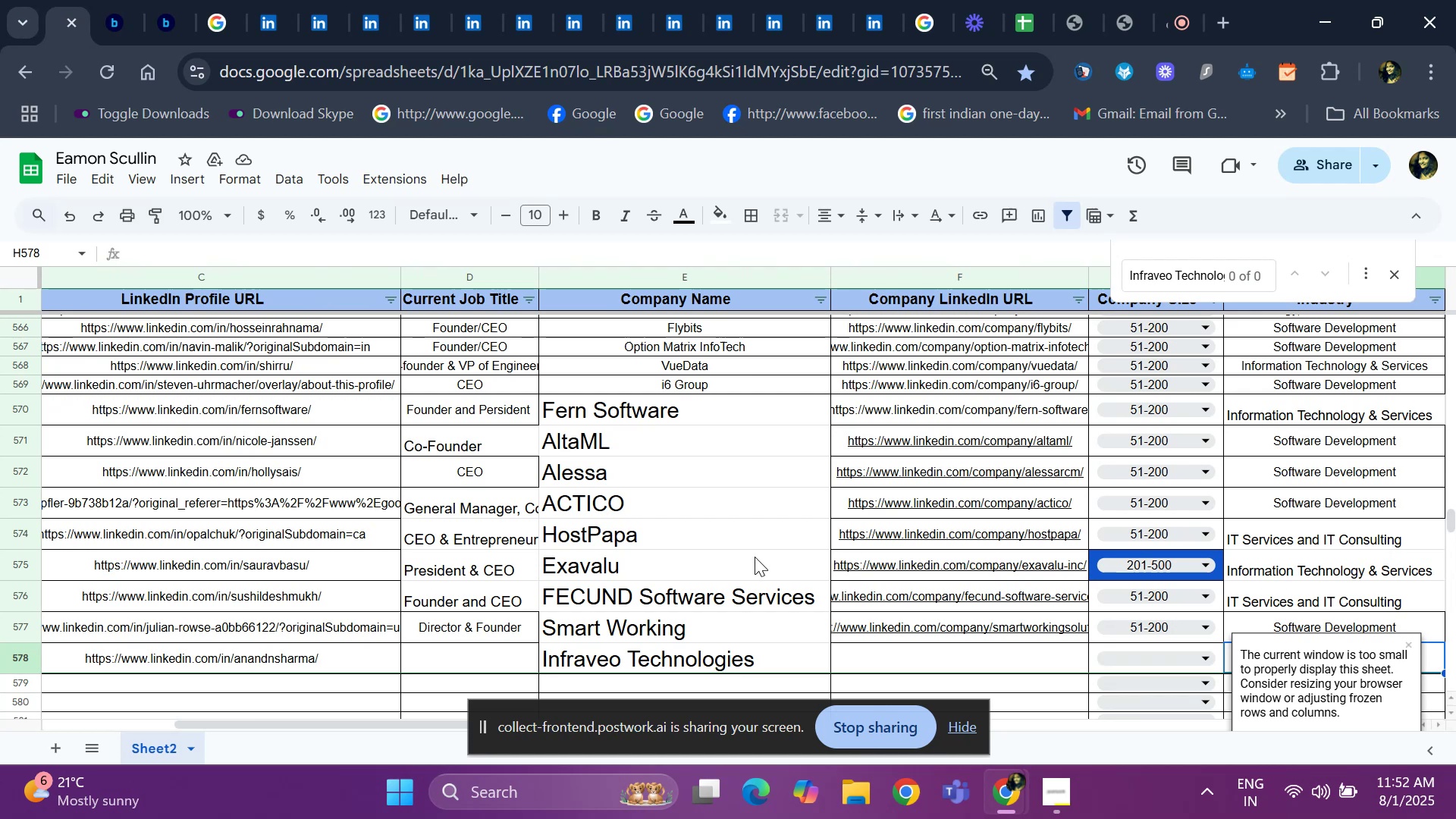 
key(ArrowRight)
 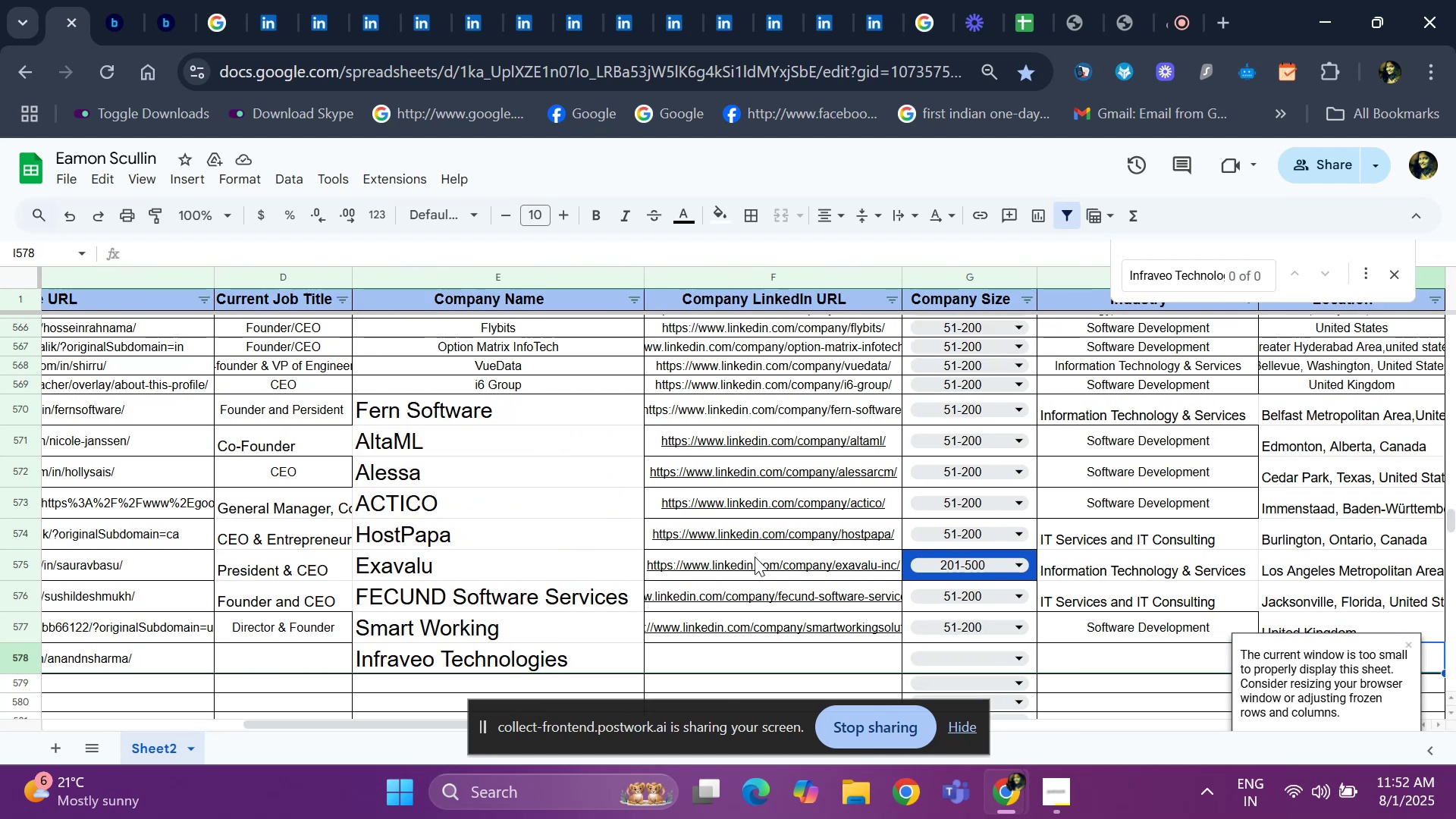 
key(ArrowRight)
 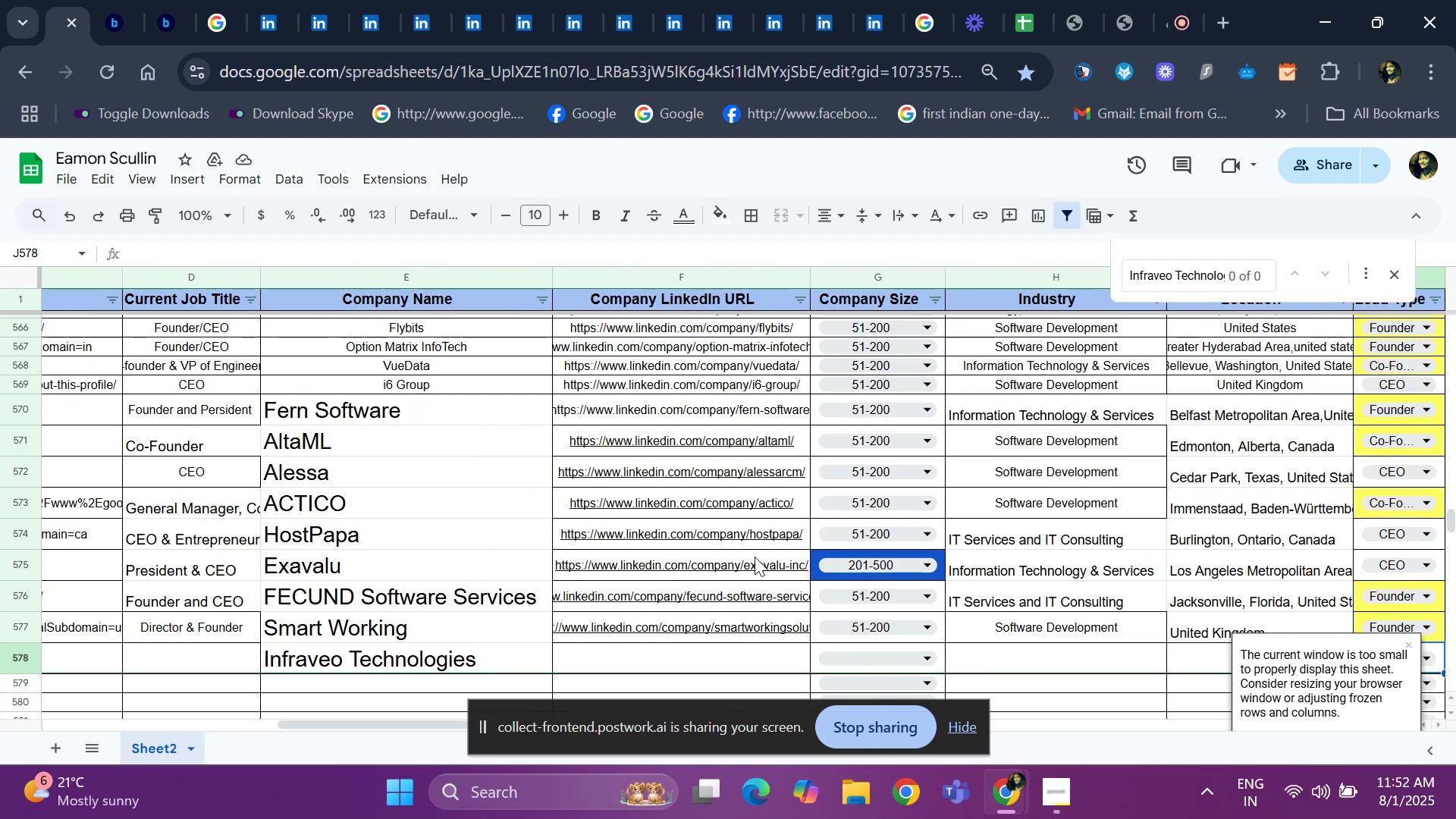 
key(ArrowRight)
 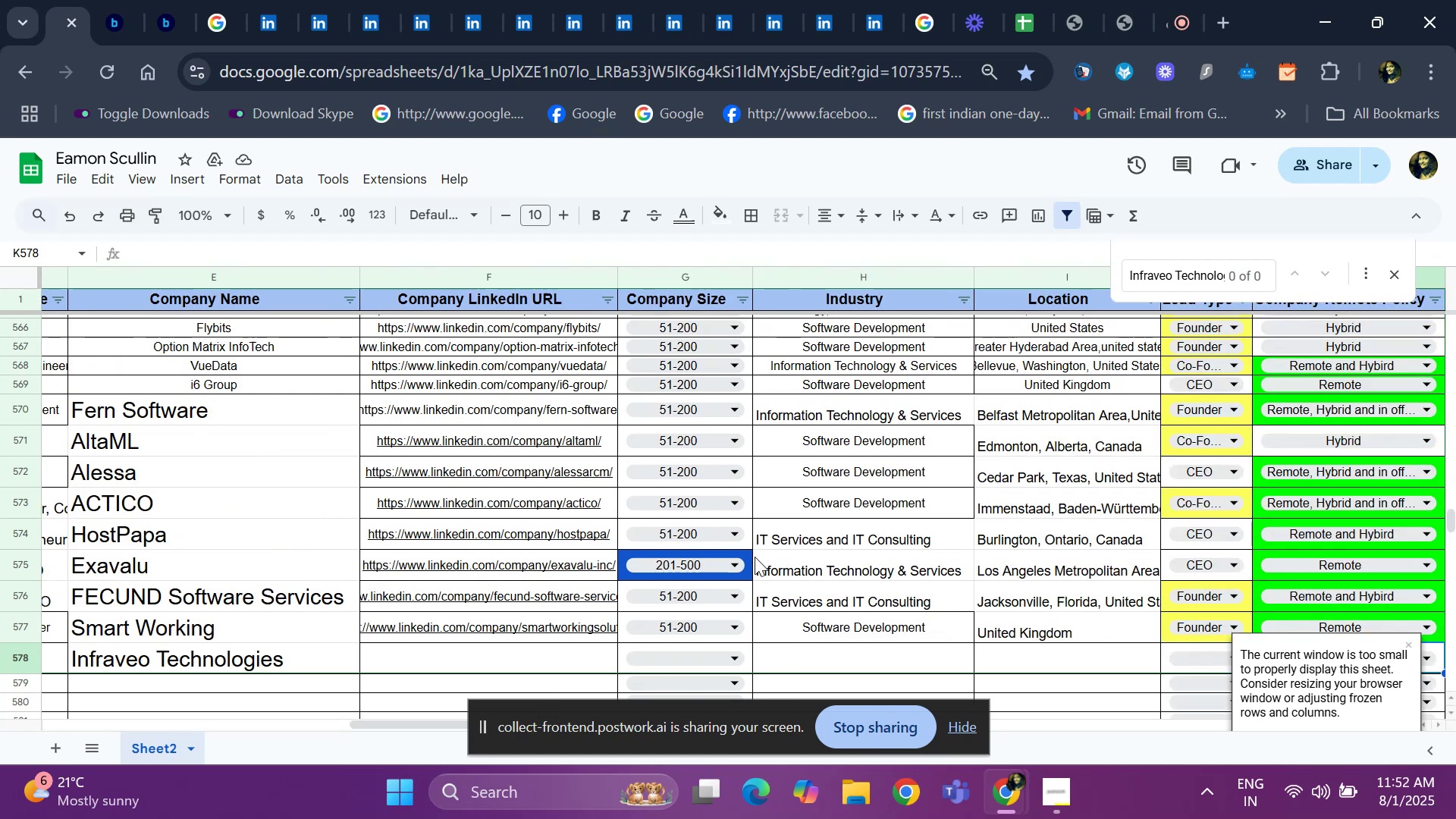 
key(ArrowRight)
 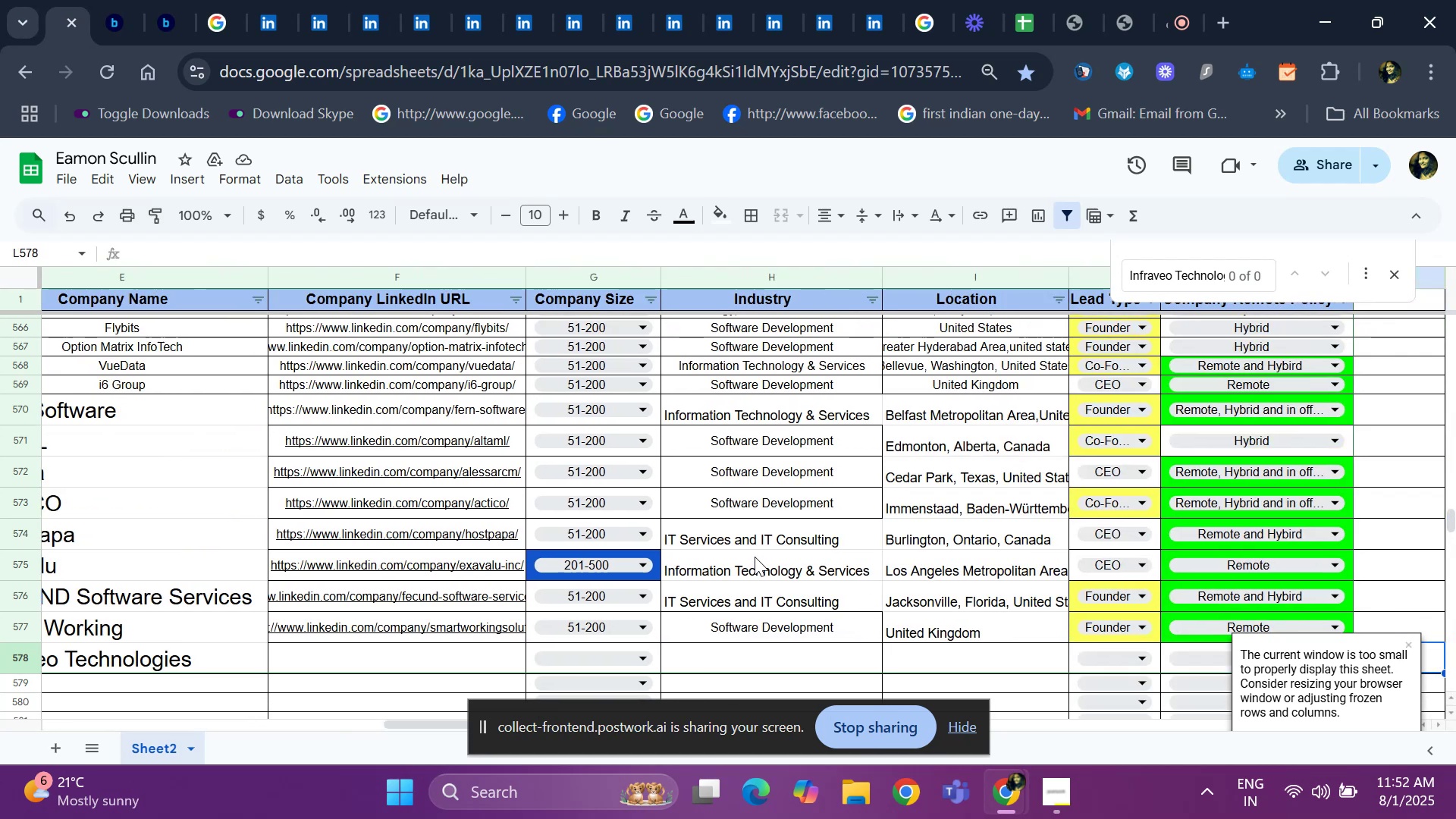 
key(ArrowLeft)
 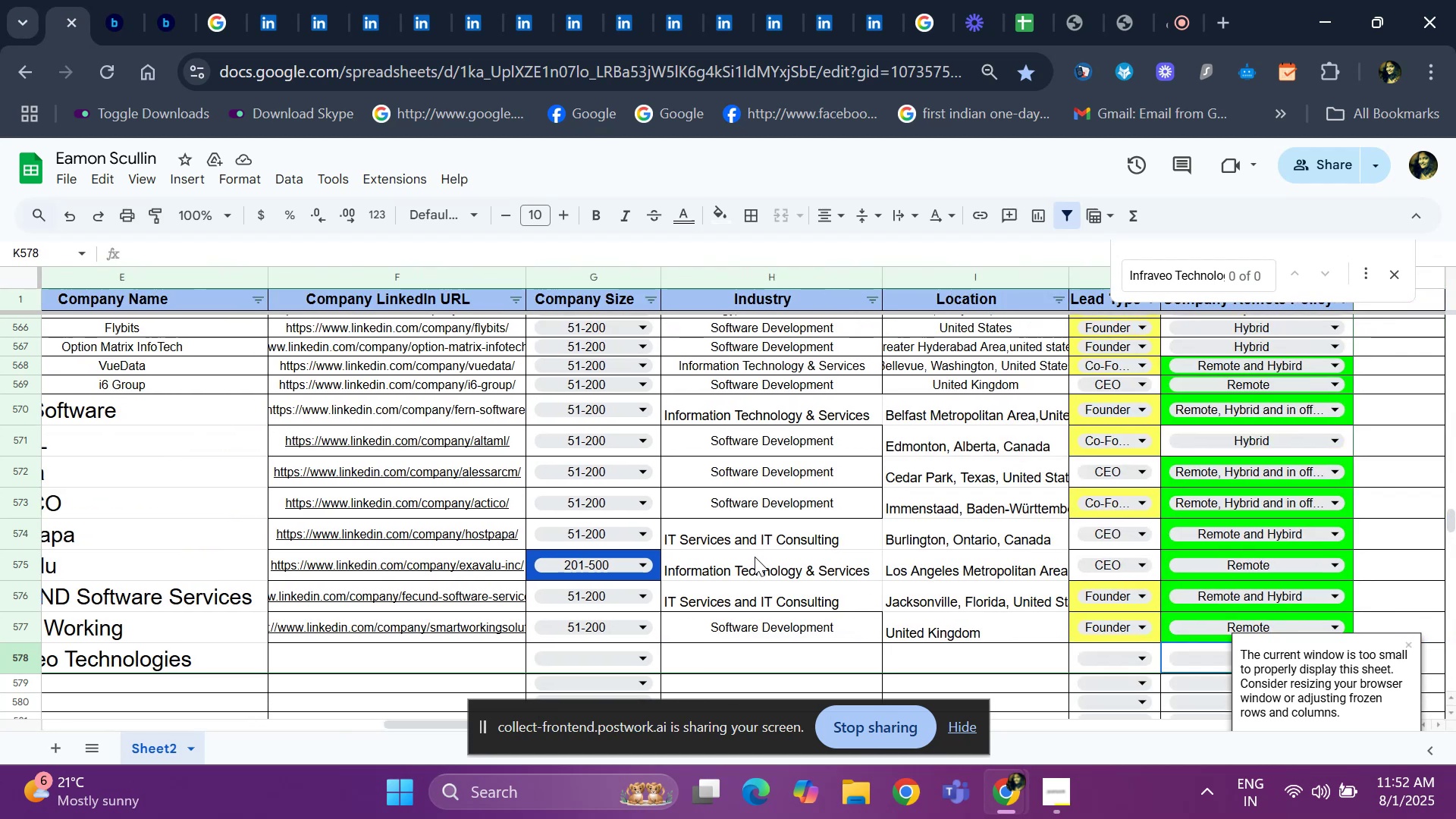 
key(ArrowLeft)
 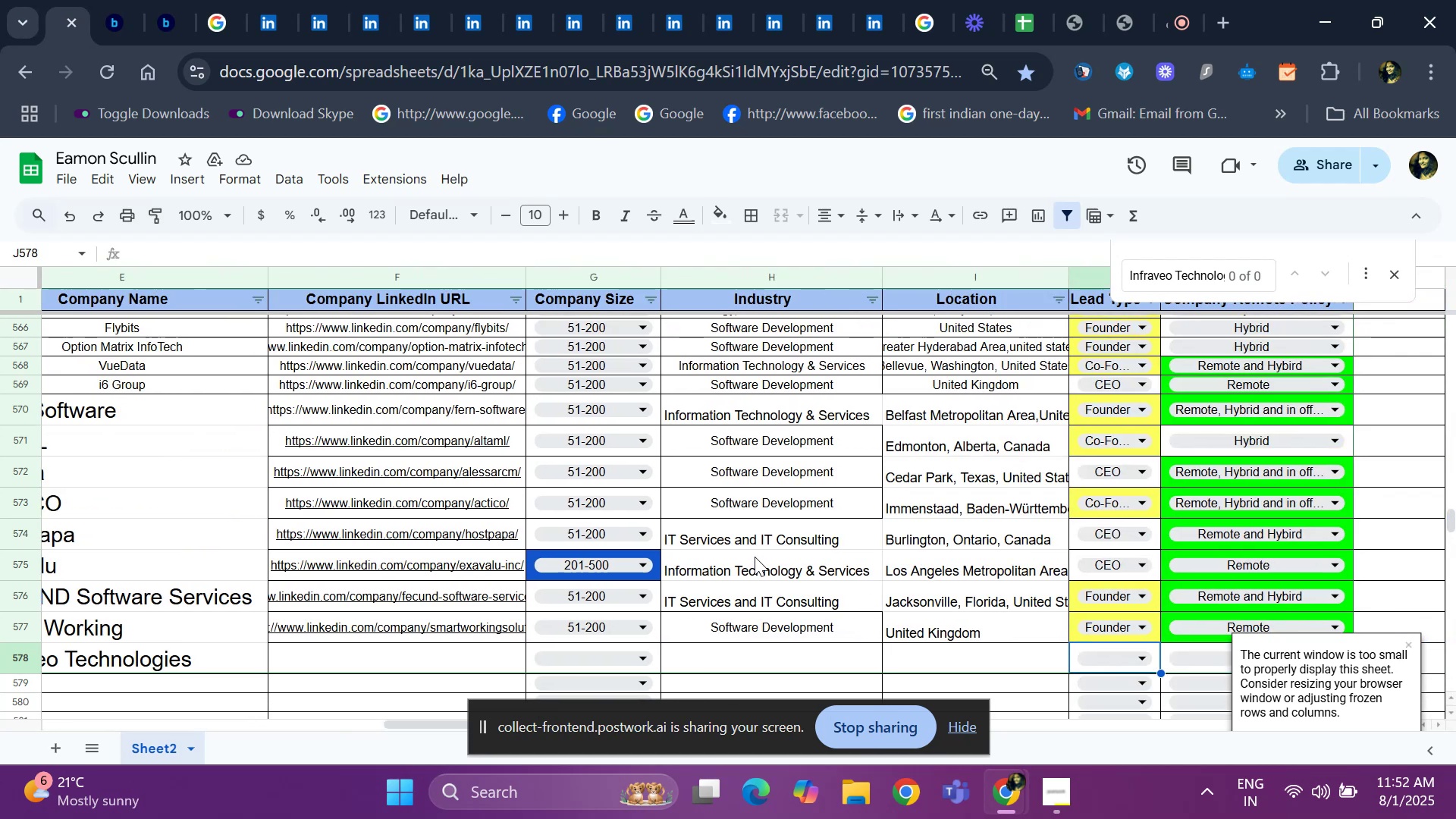 
key(ArrowLeft)
 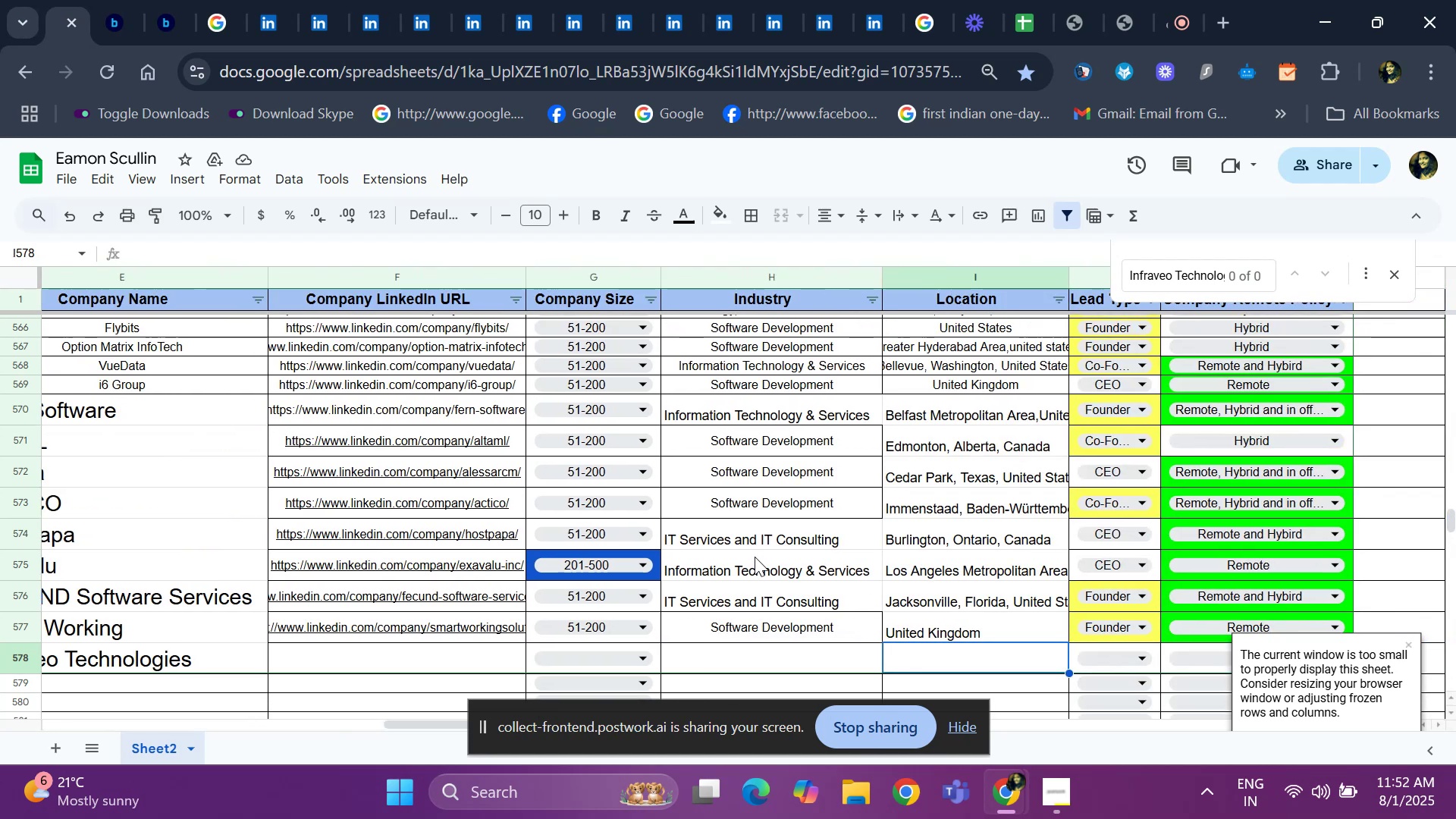 
key(ArrowLeft)
 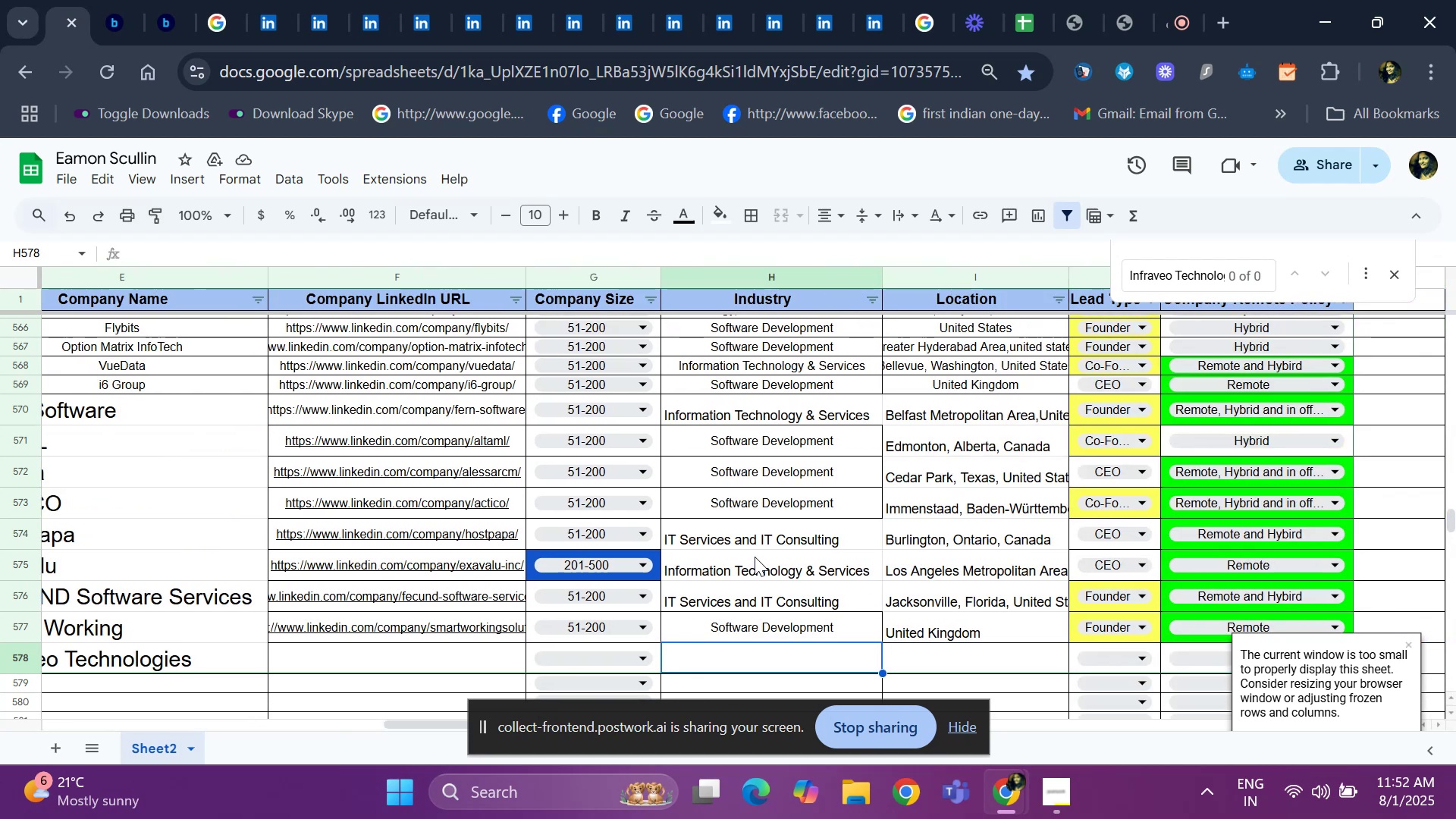 
key(ArrowRight)
 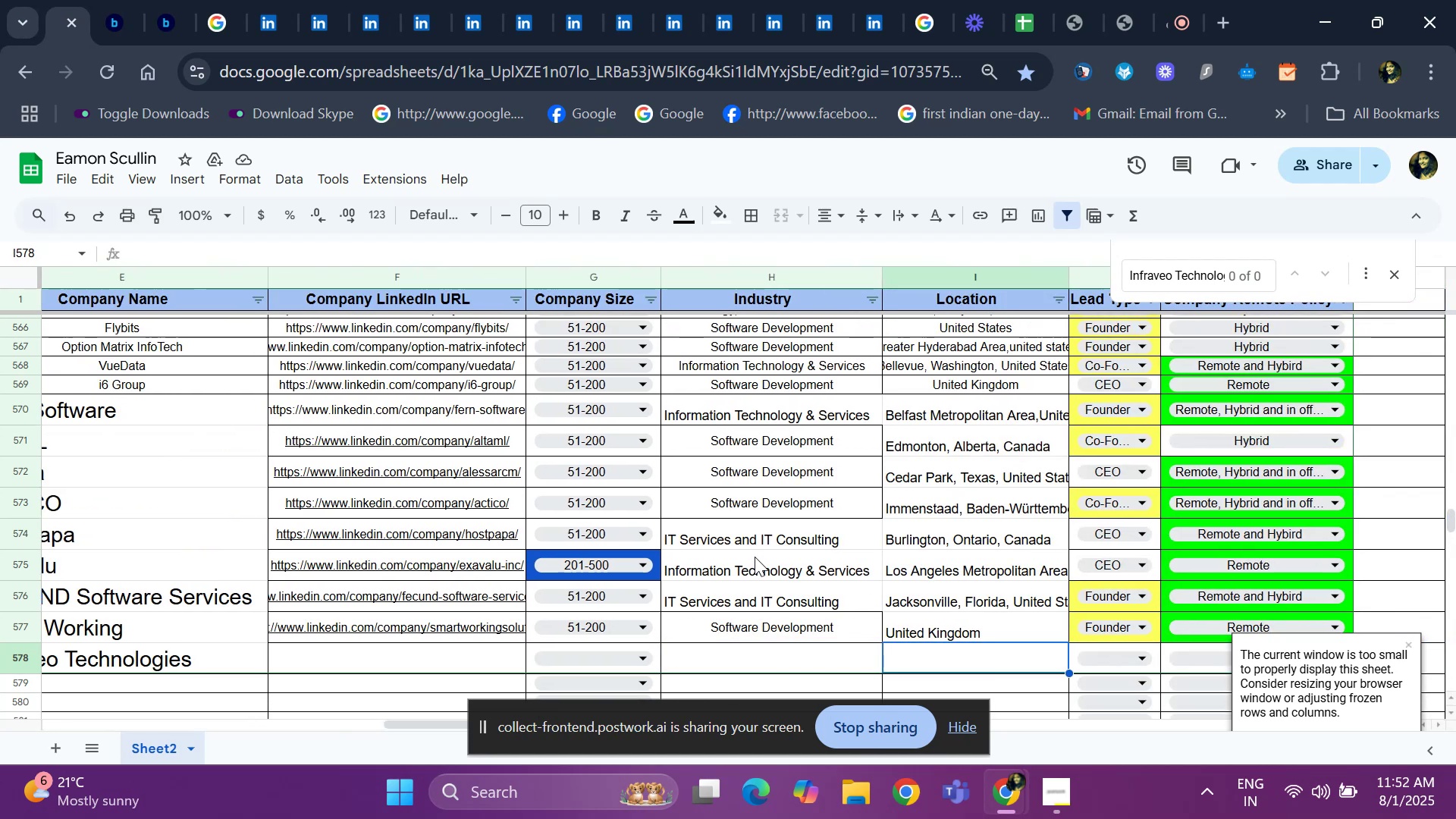 
key(Control+ControlLeft)
 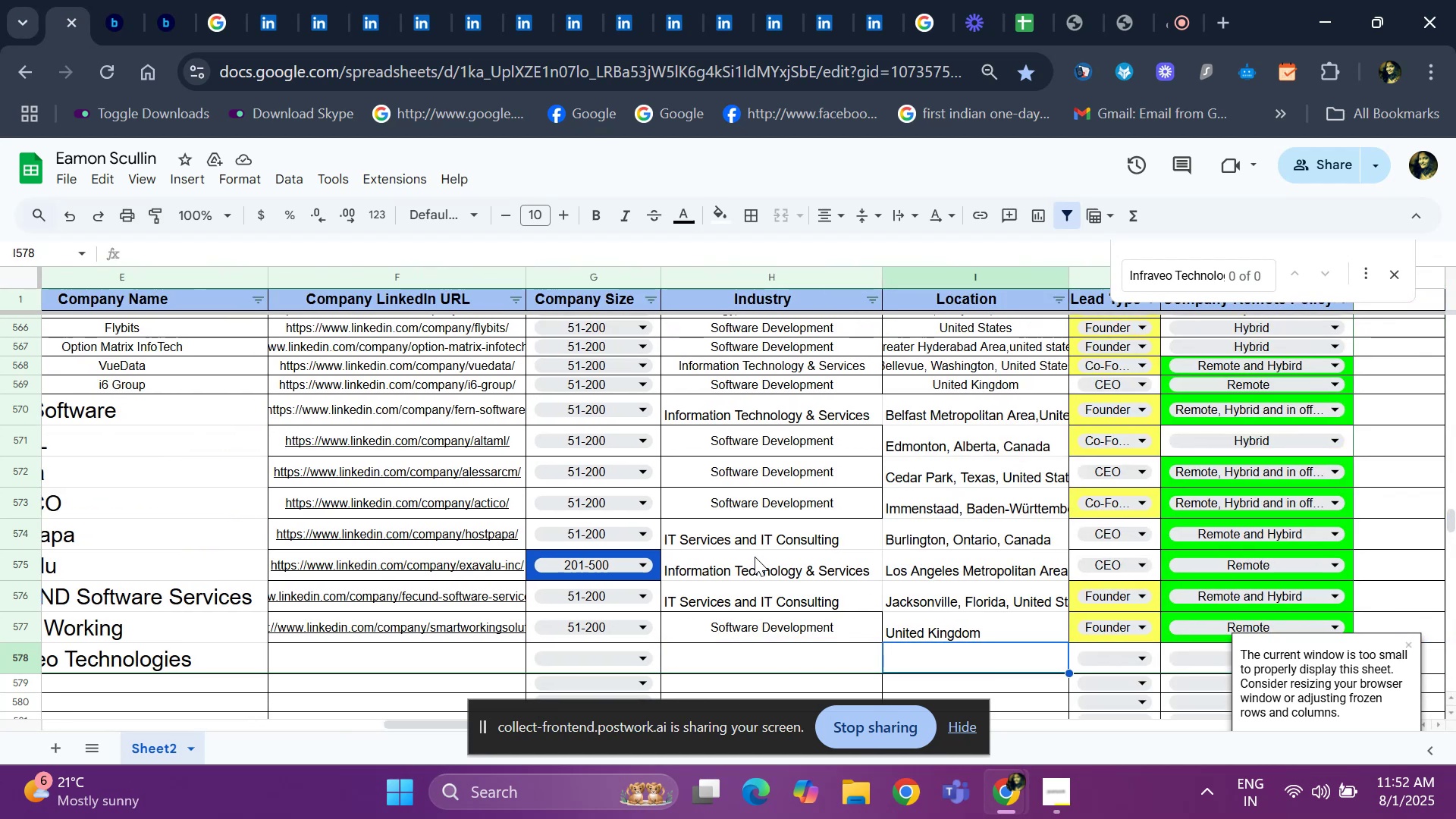 
key(Control+V)
 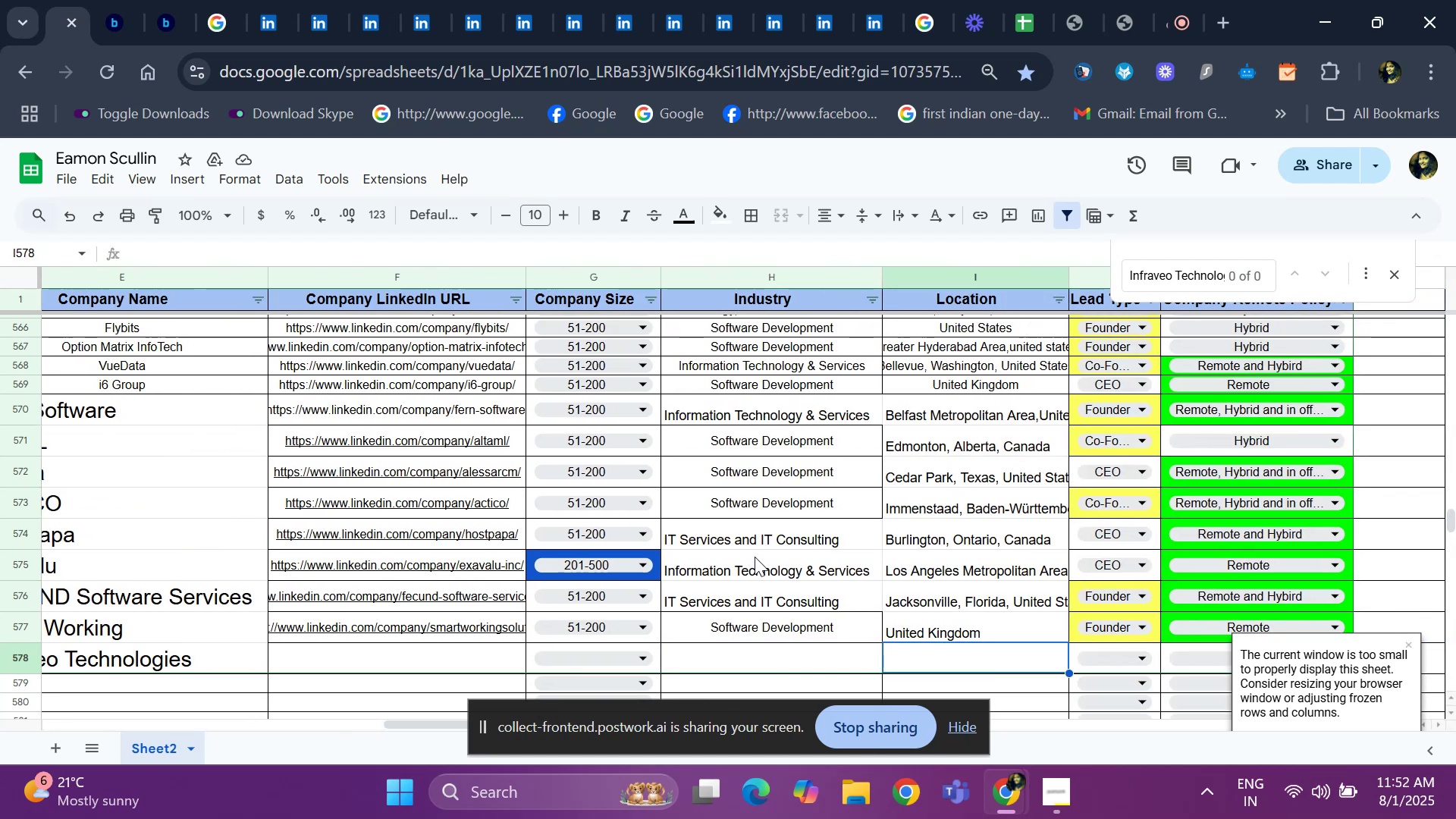 
key(ArrowLeft)
 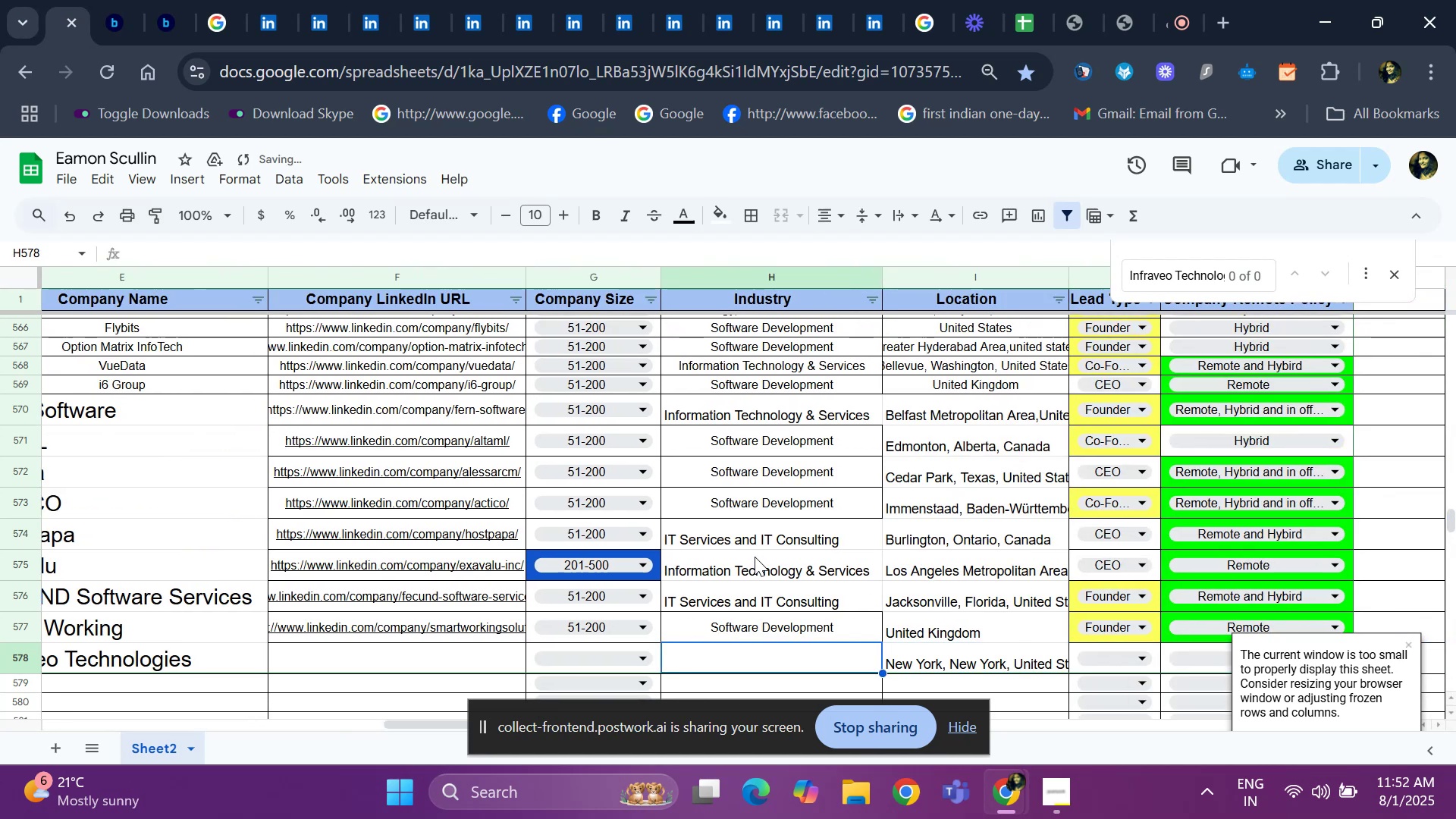 
key(ArrowLeft)
 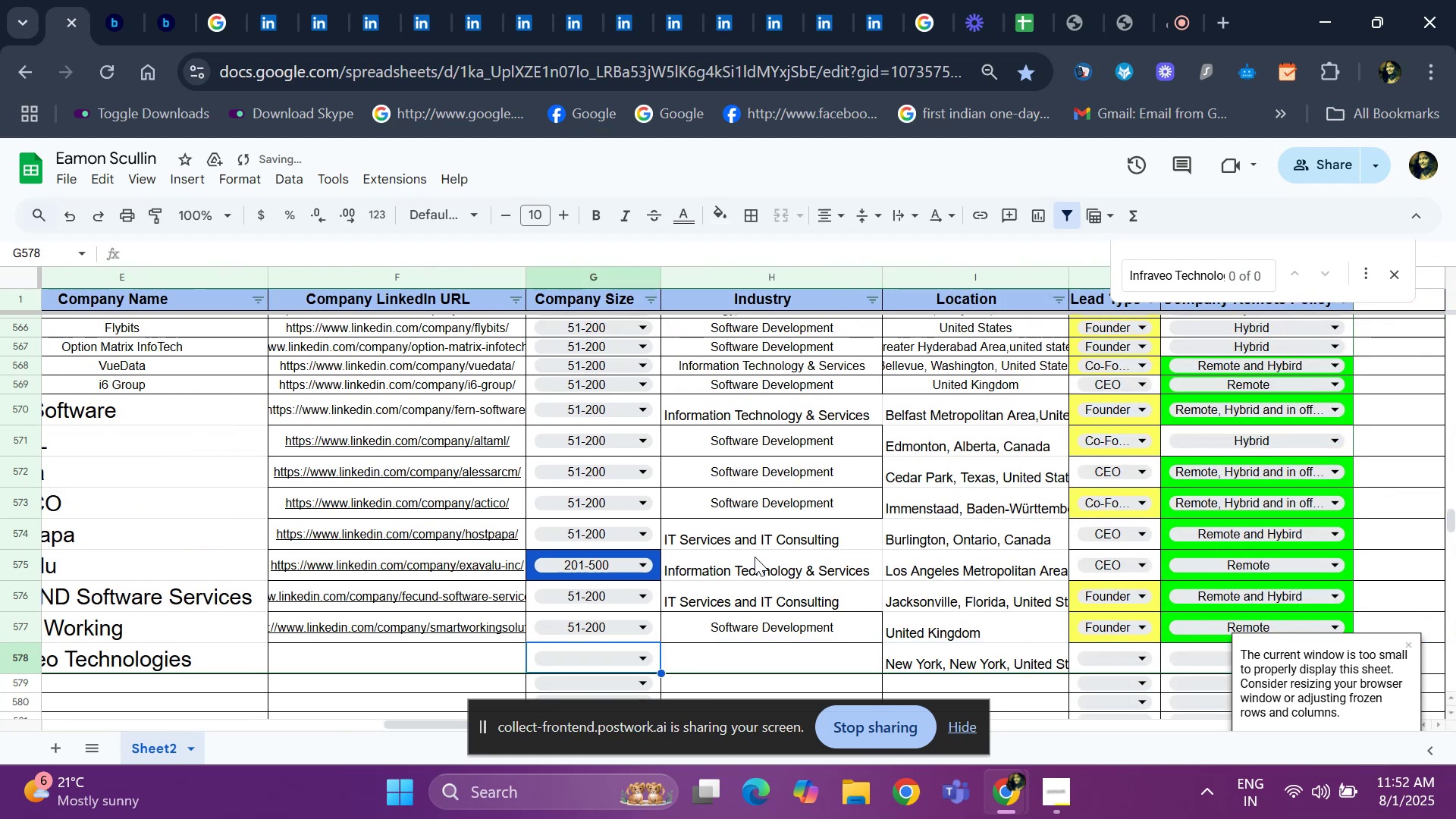 
key(ArrowLeft)
 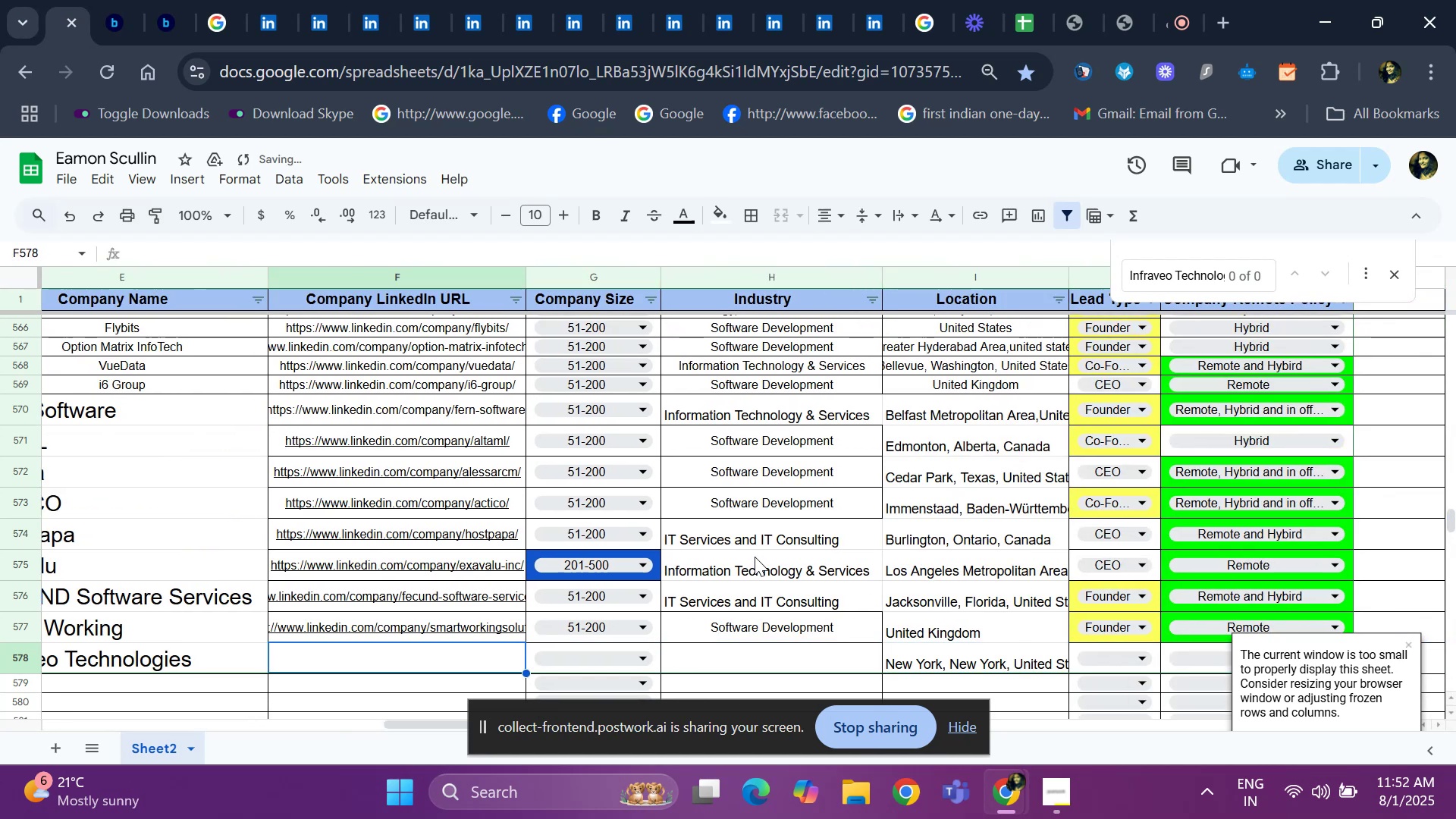 
key(ArrowLeft)
 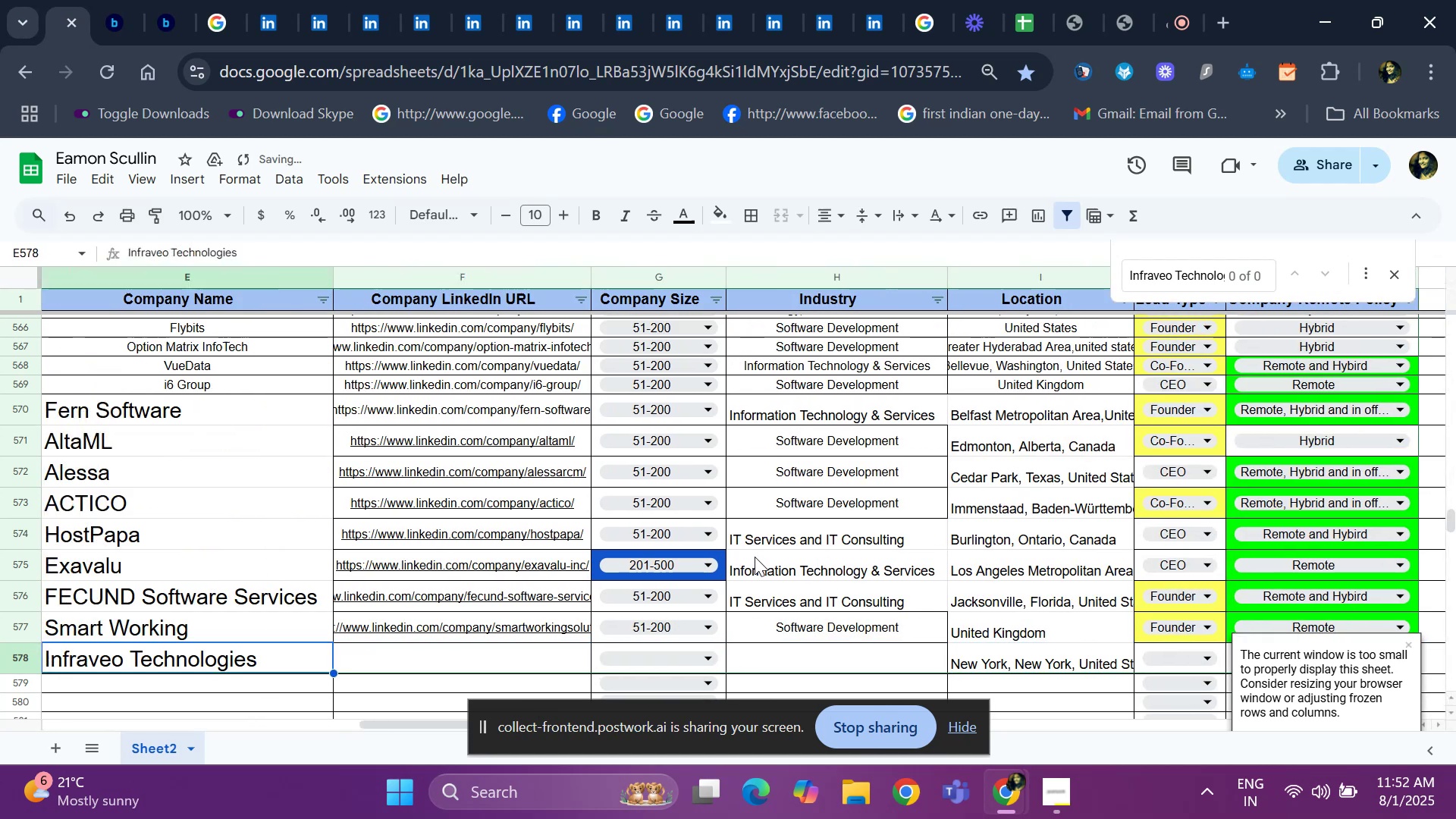 
key(ArrowLeft)
 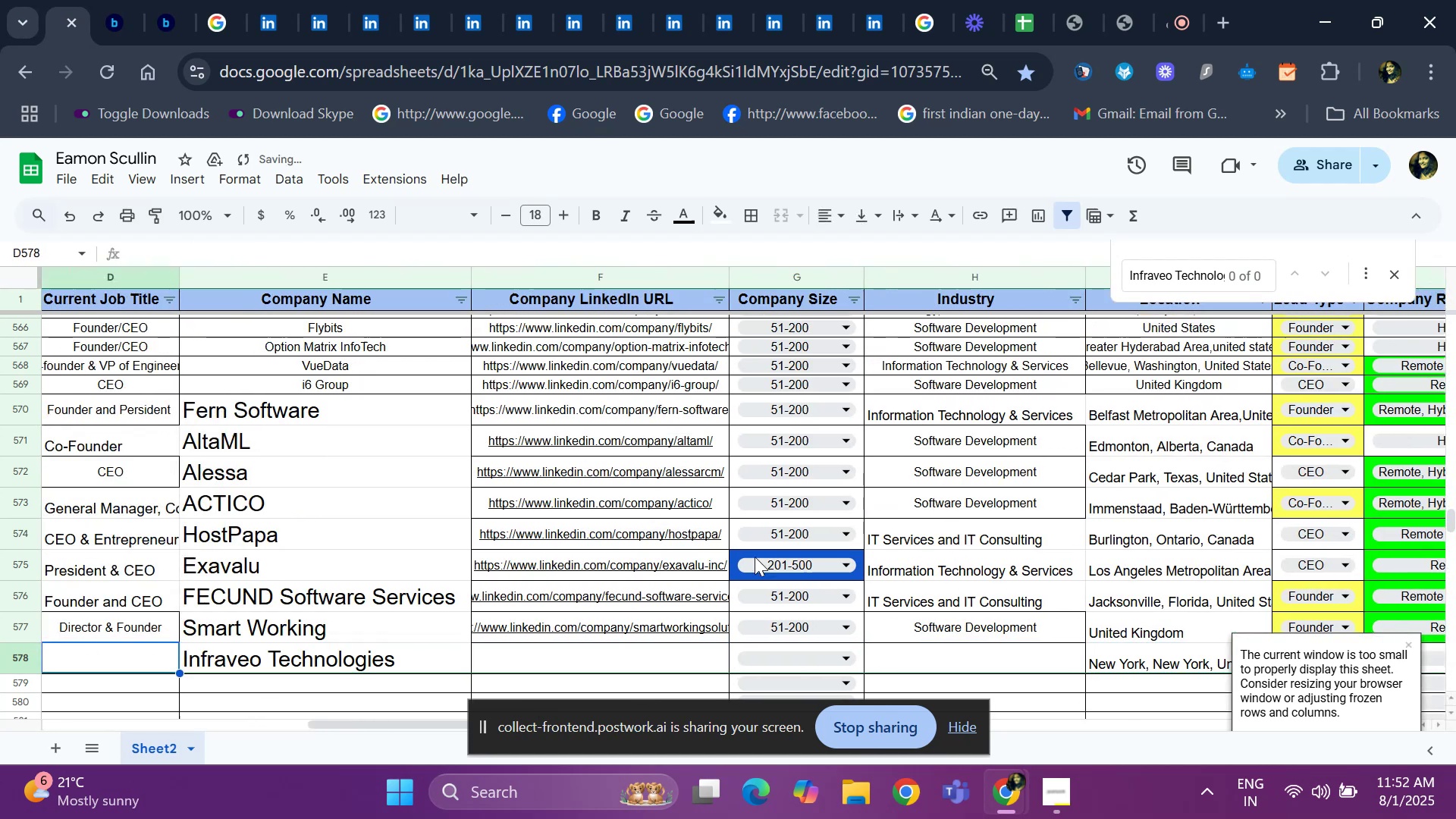 
key(ArrowLeft)
 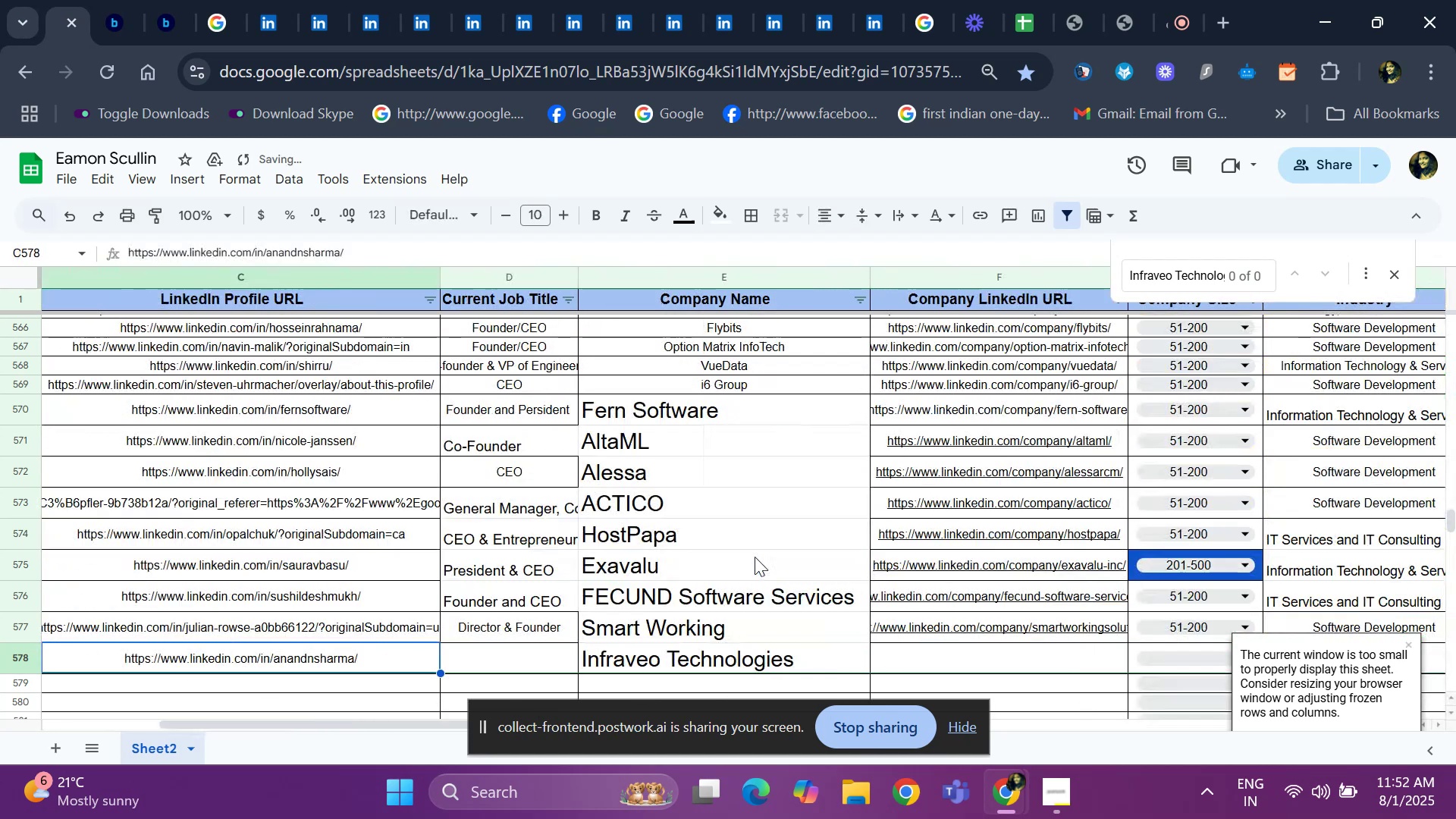 
key(ArrowRight)
 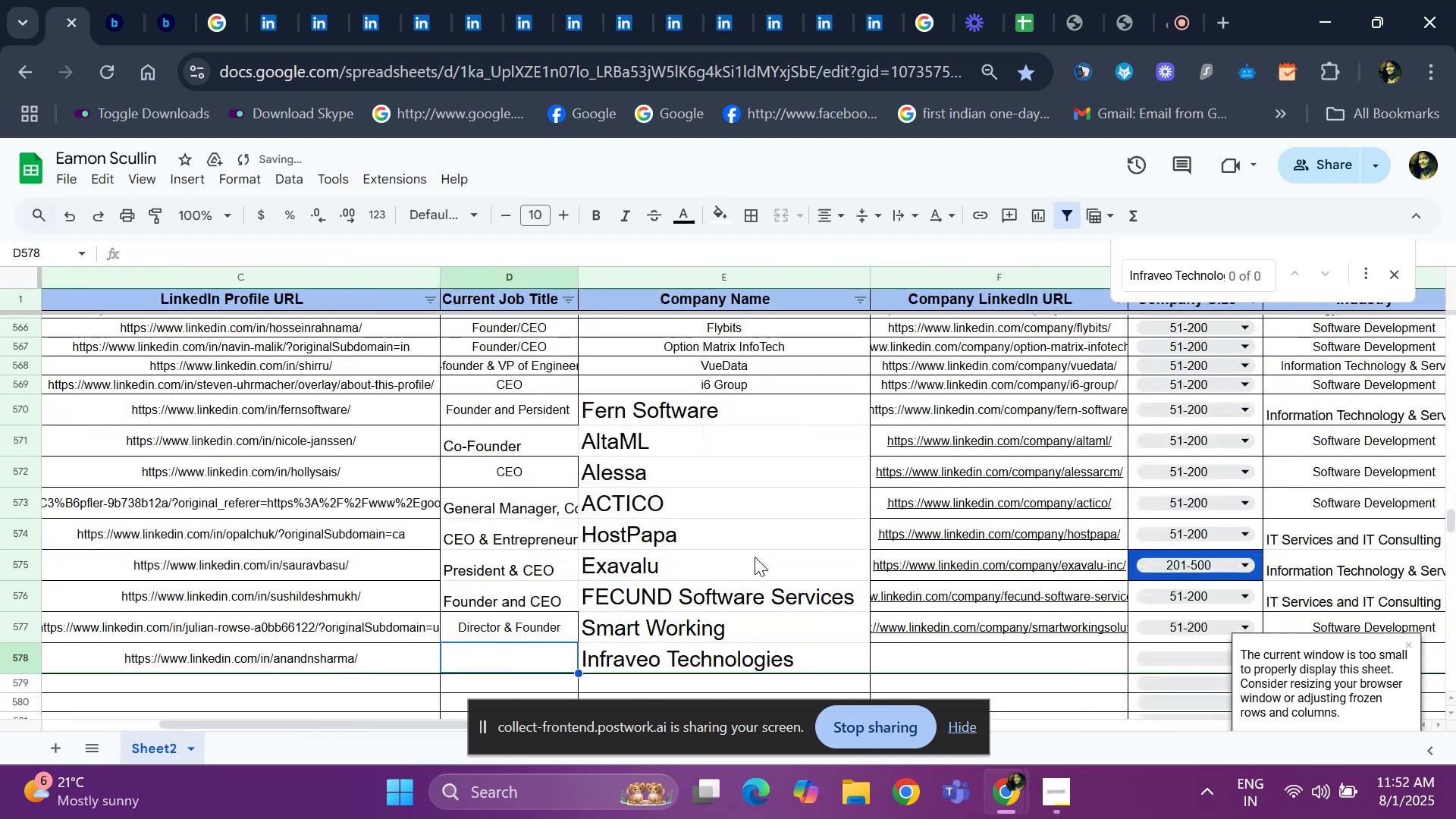 
key(ArrowRight)
 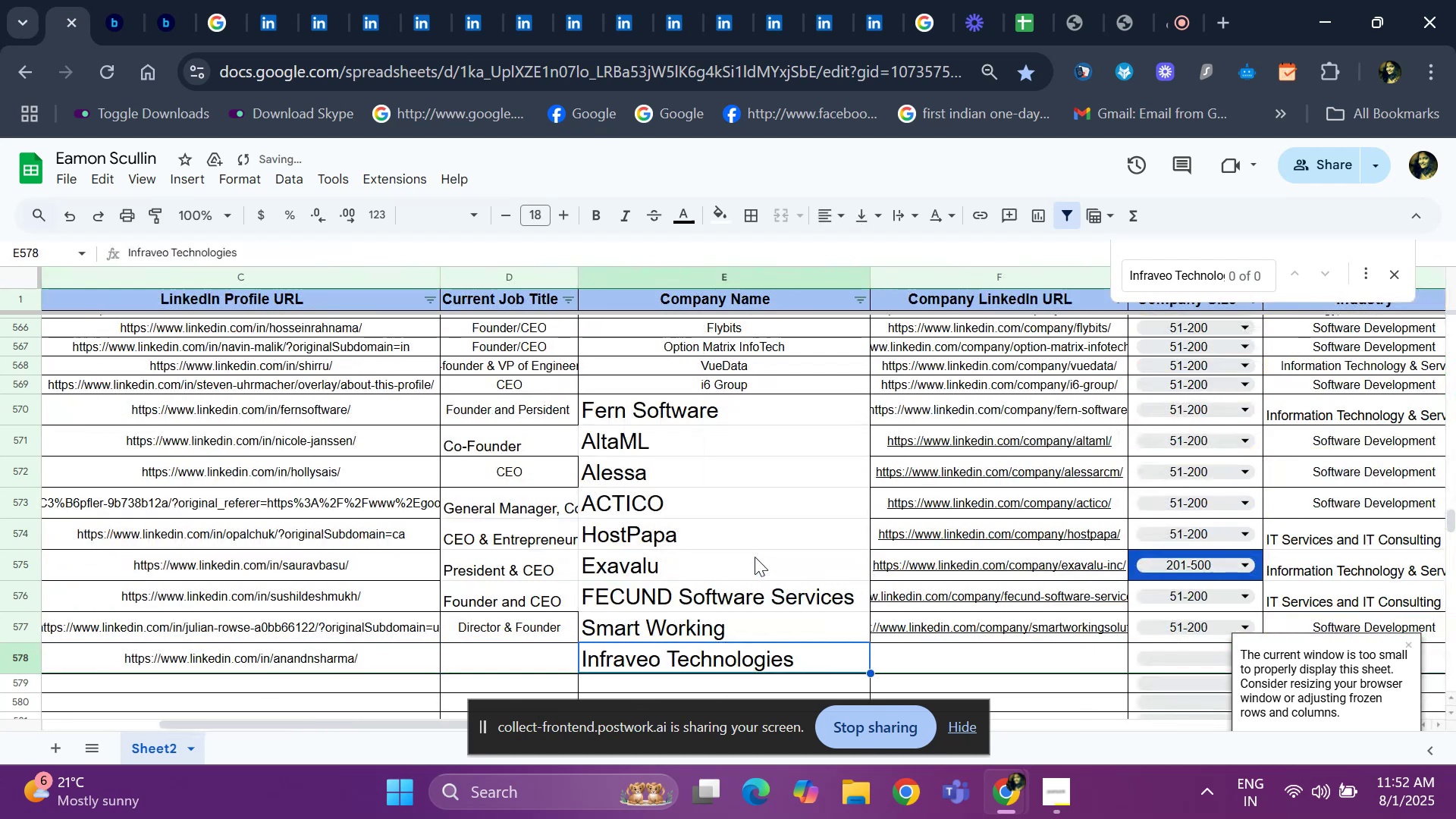 
key(ArrowLeft)
 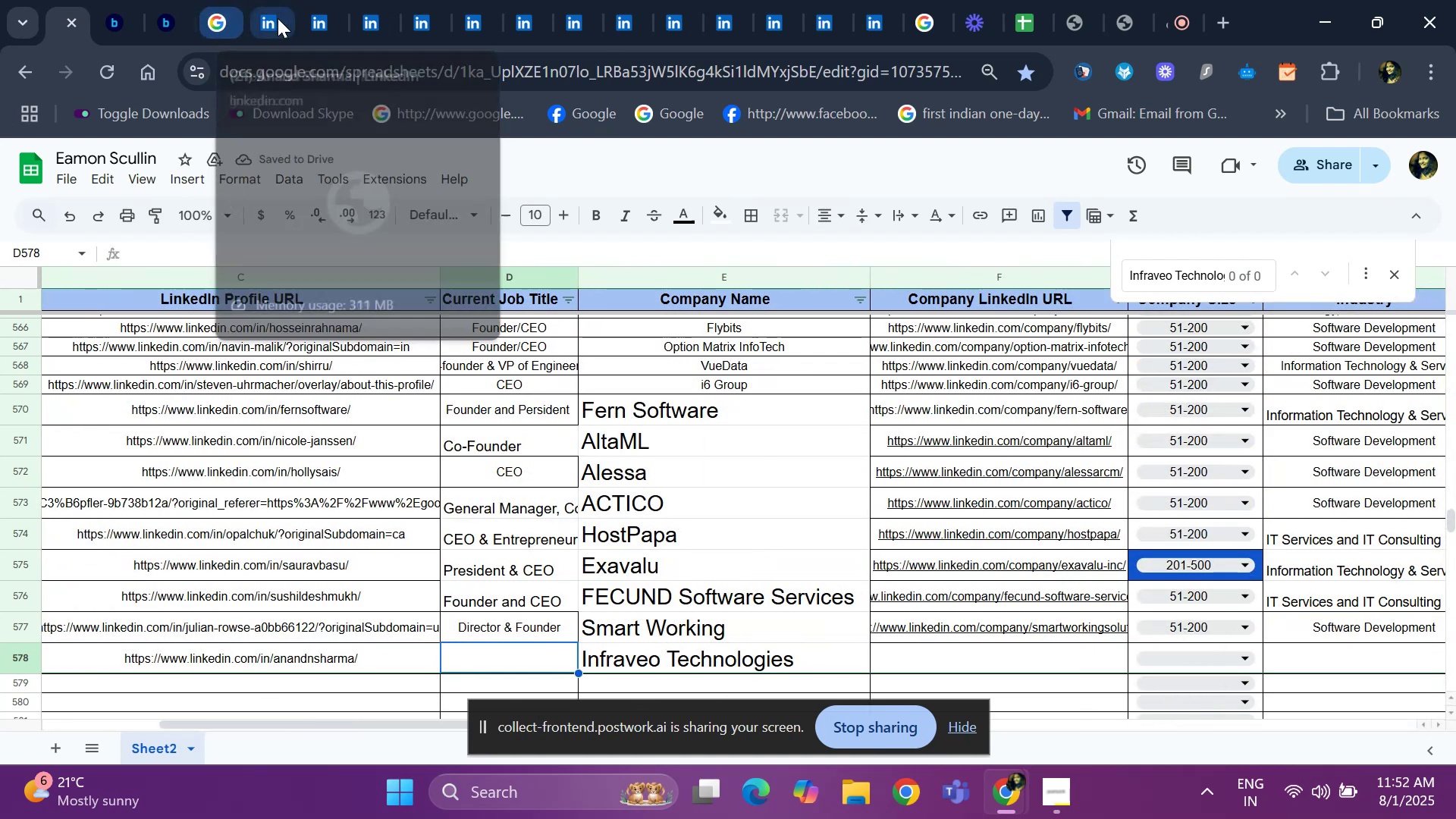 
left_click([268, 24])
 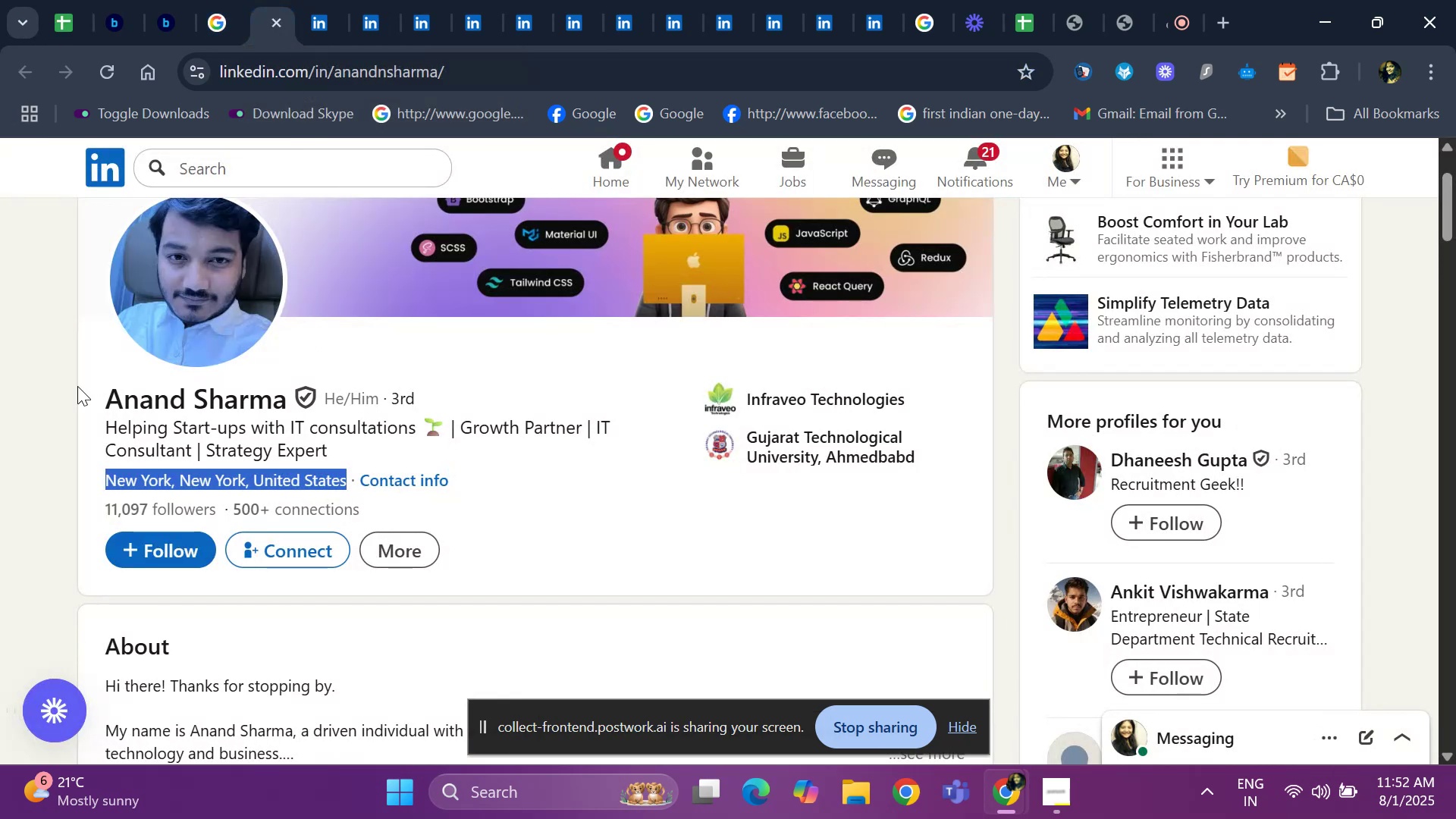 
left_click([63, 413])
 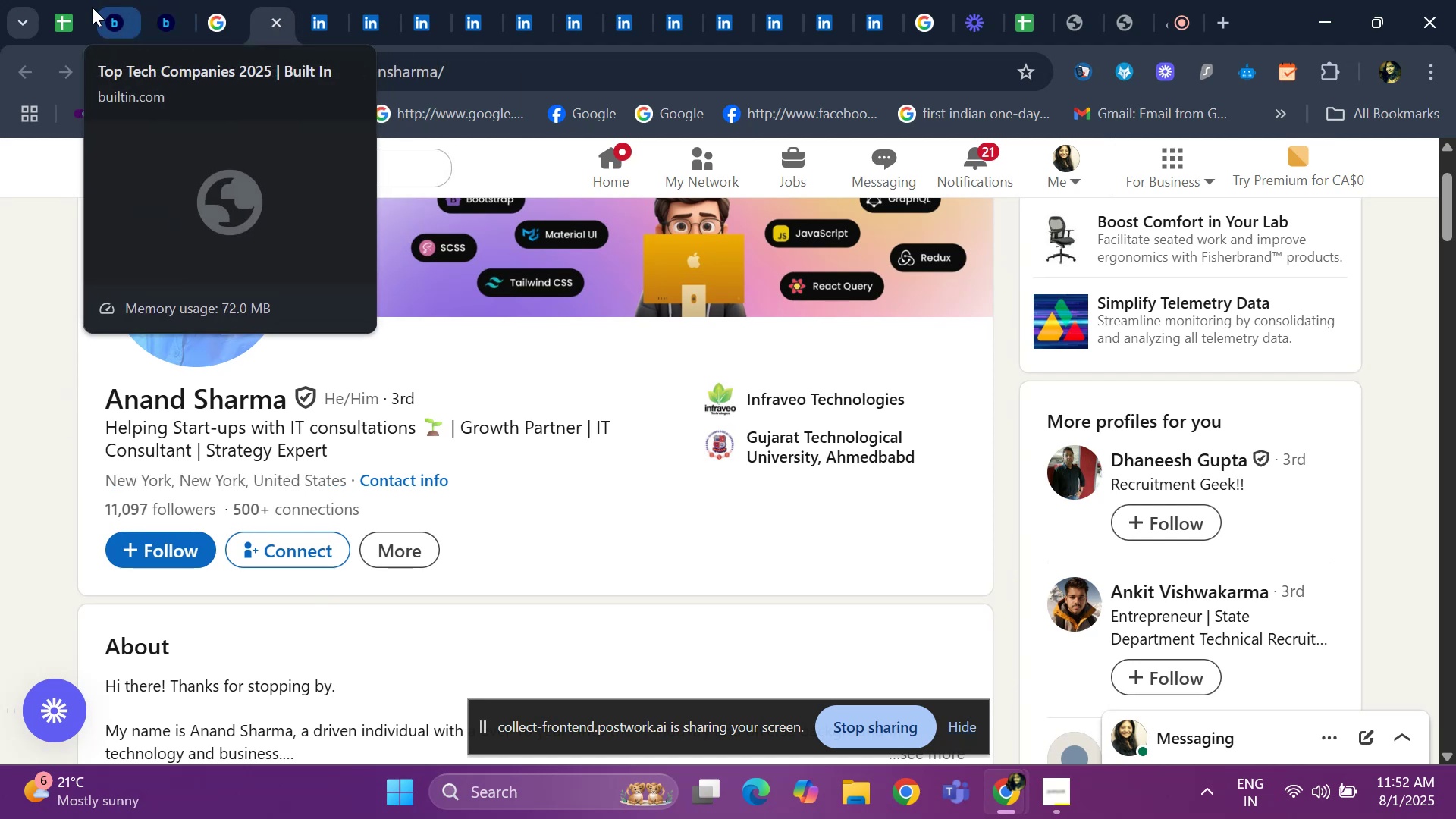 
left_click([67, 9])
 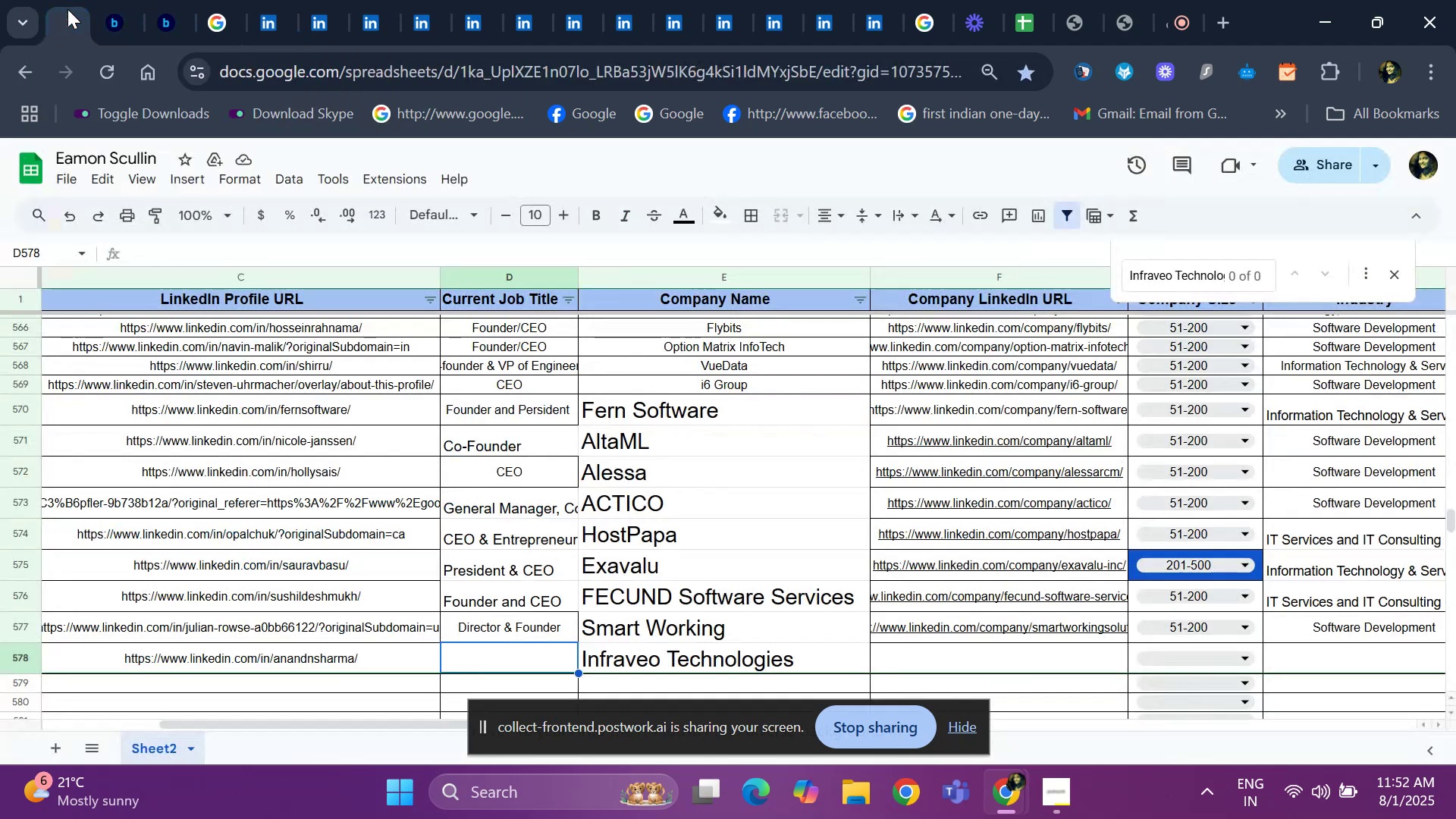 
key(ArrowRight)
 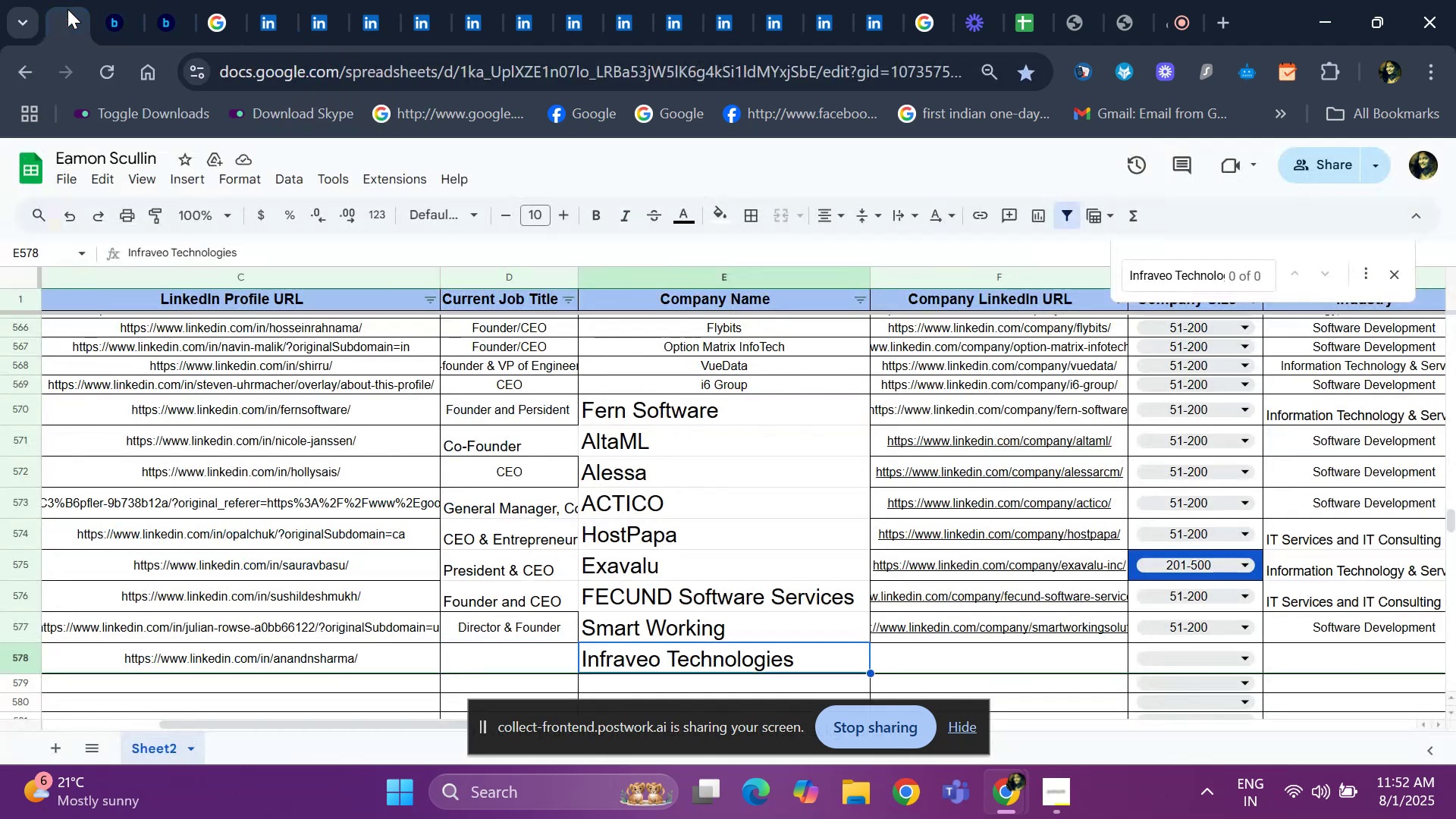 
key(ArrowLeft)
 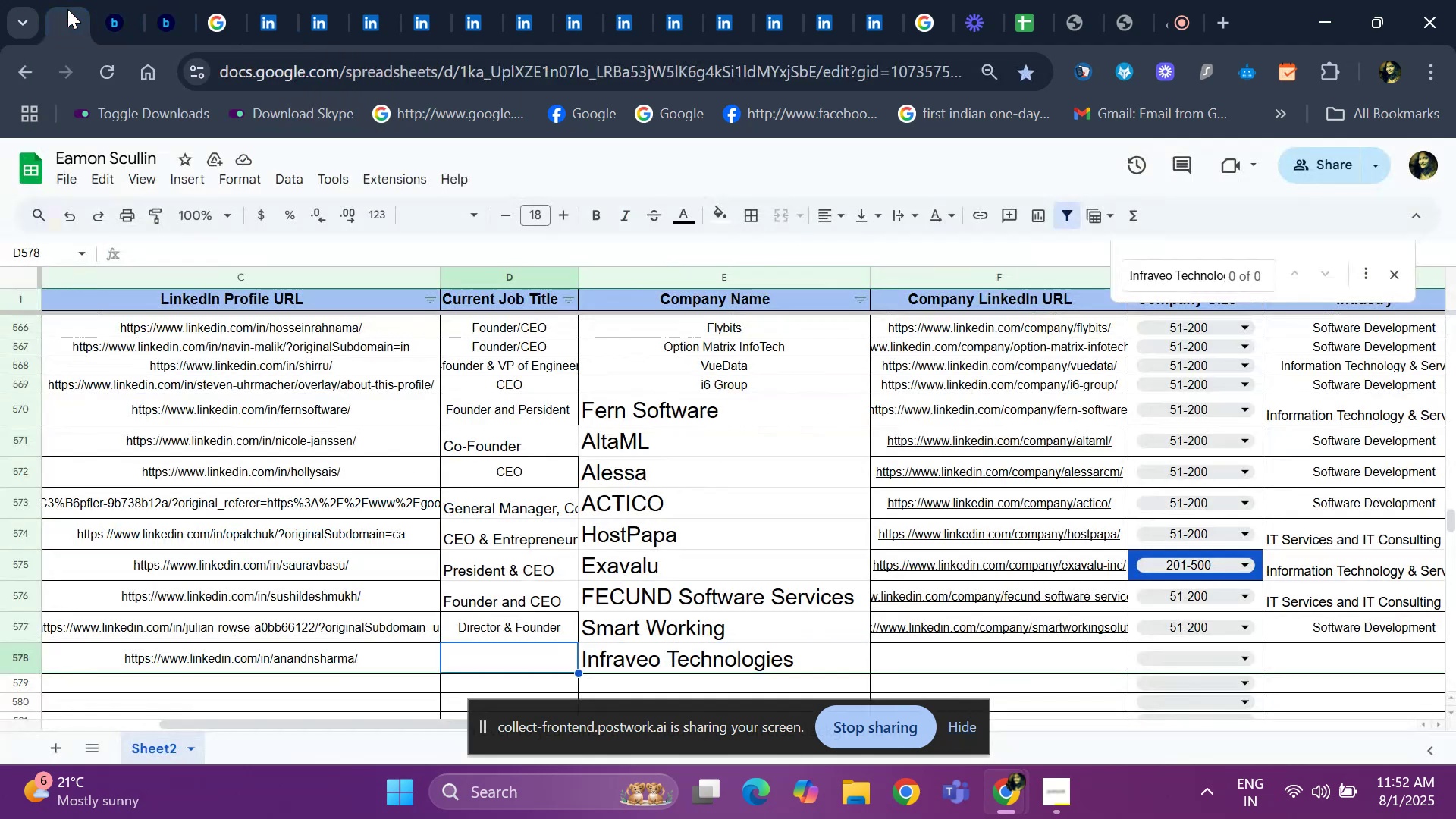 
key(ArrowLeft)
 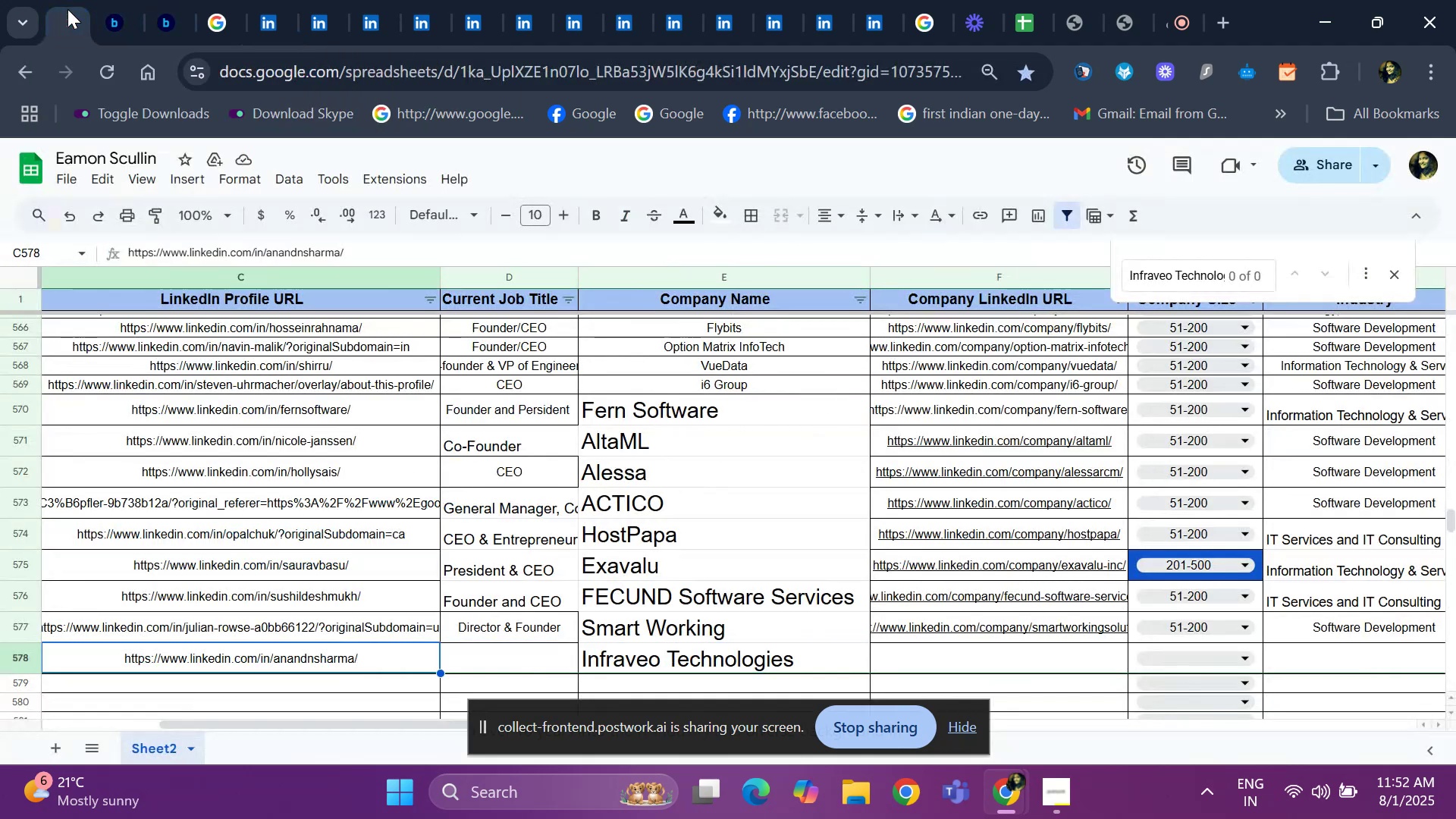 
key(ArrowLeft)
 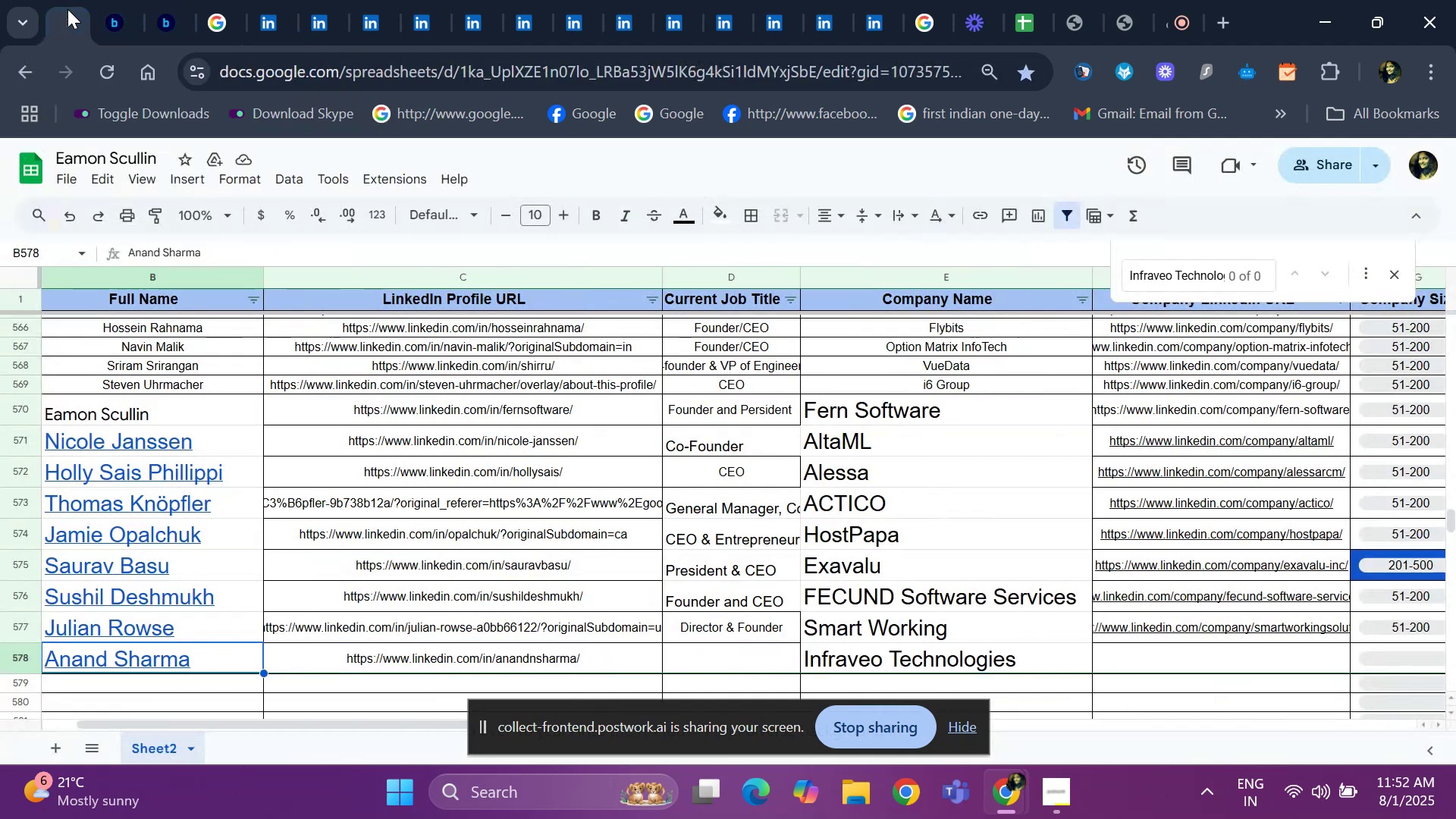 
key(ArrowLeft)
 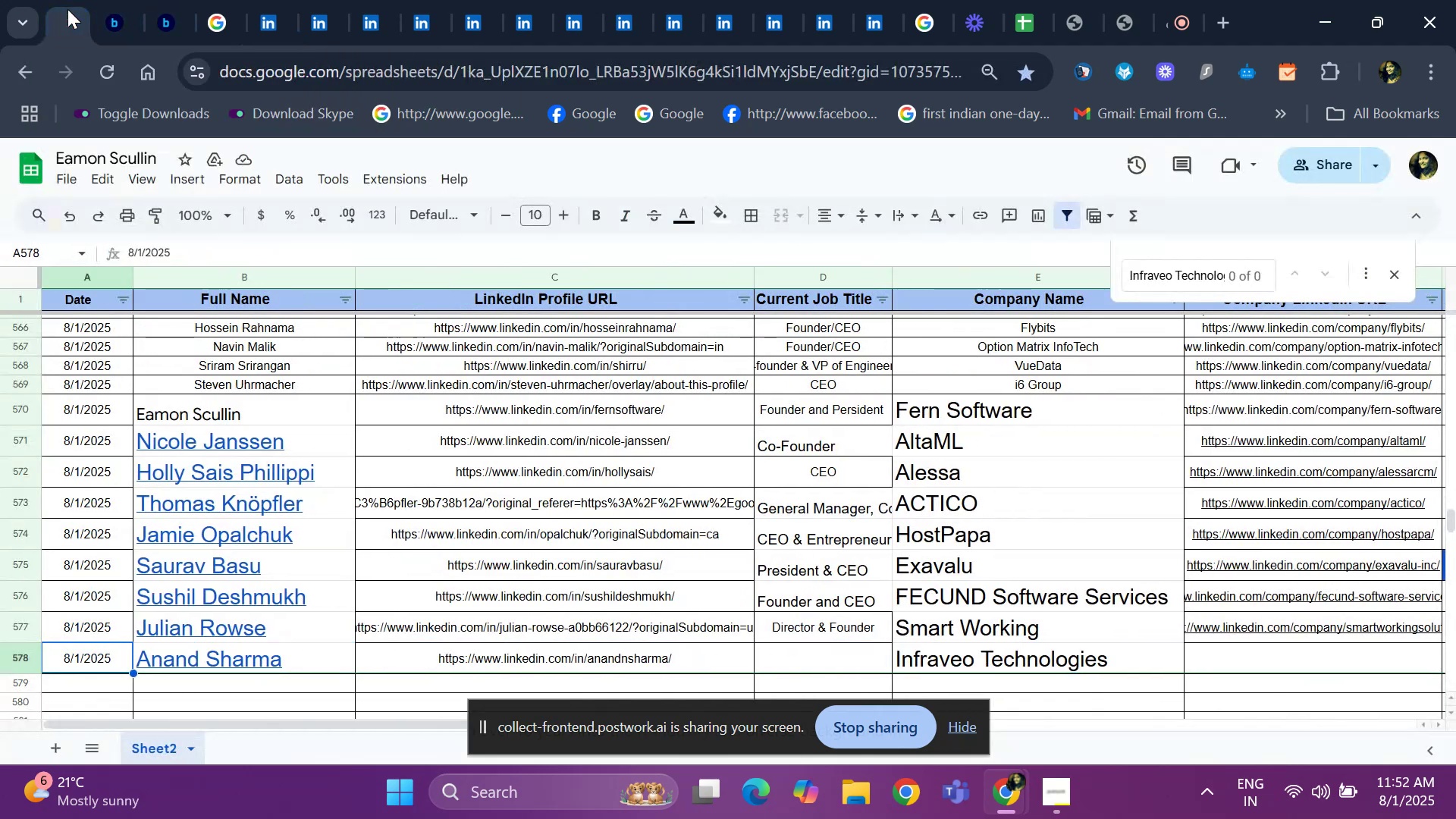 
key(ArrowRight)
 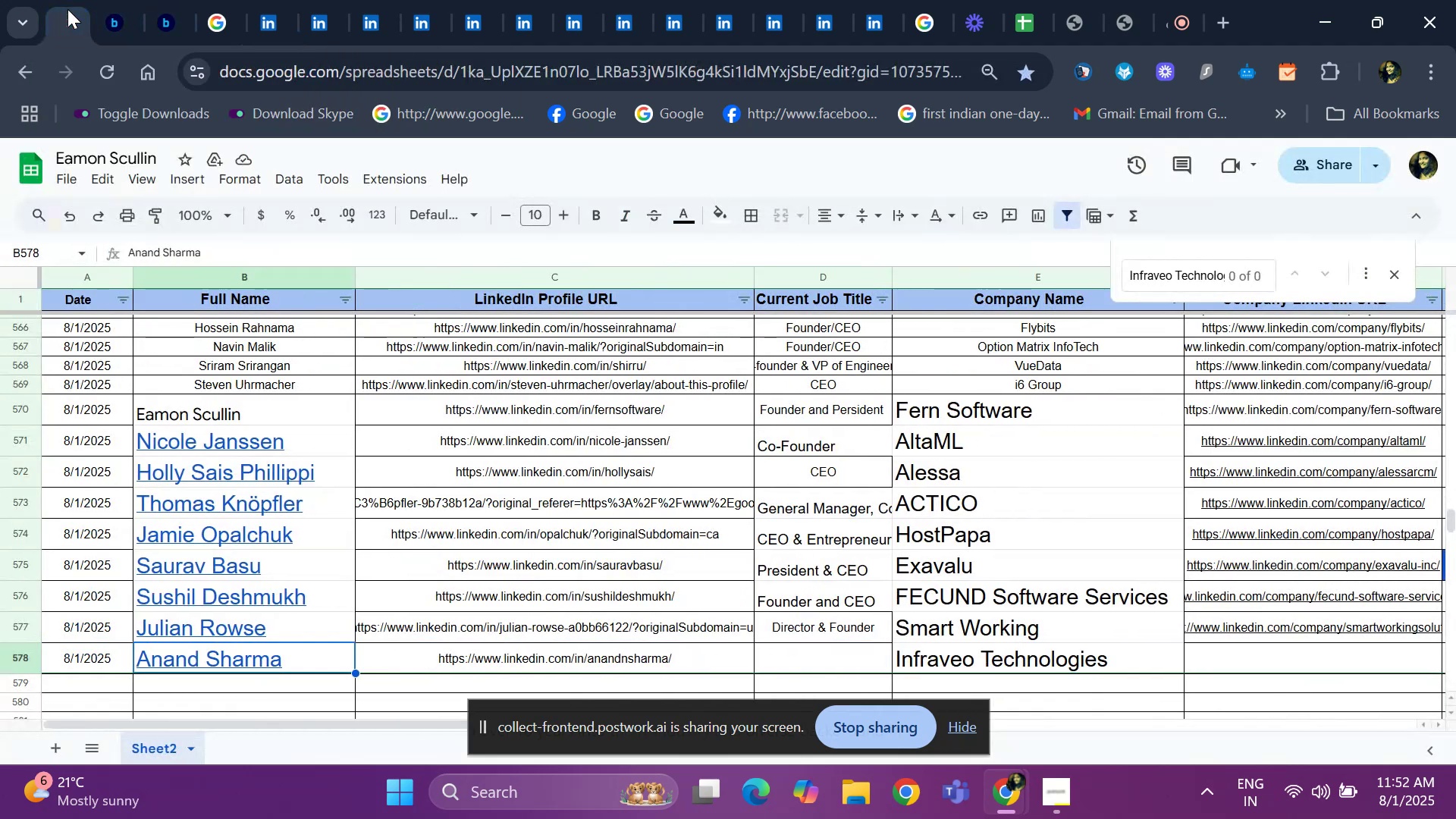 
key(ArrowRight)
 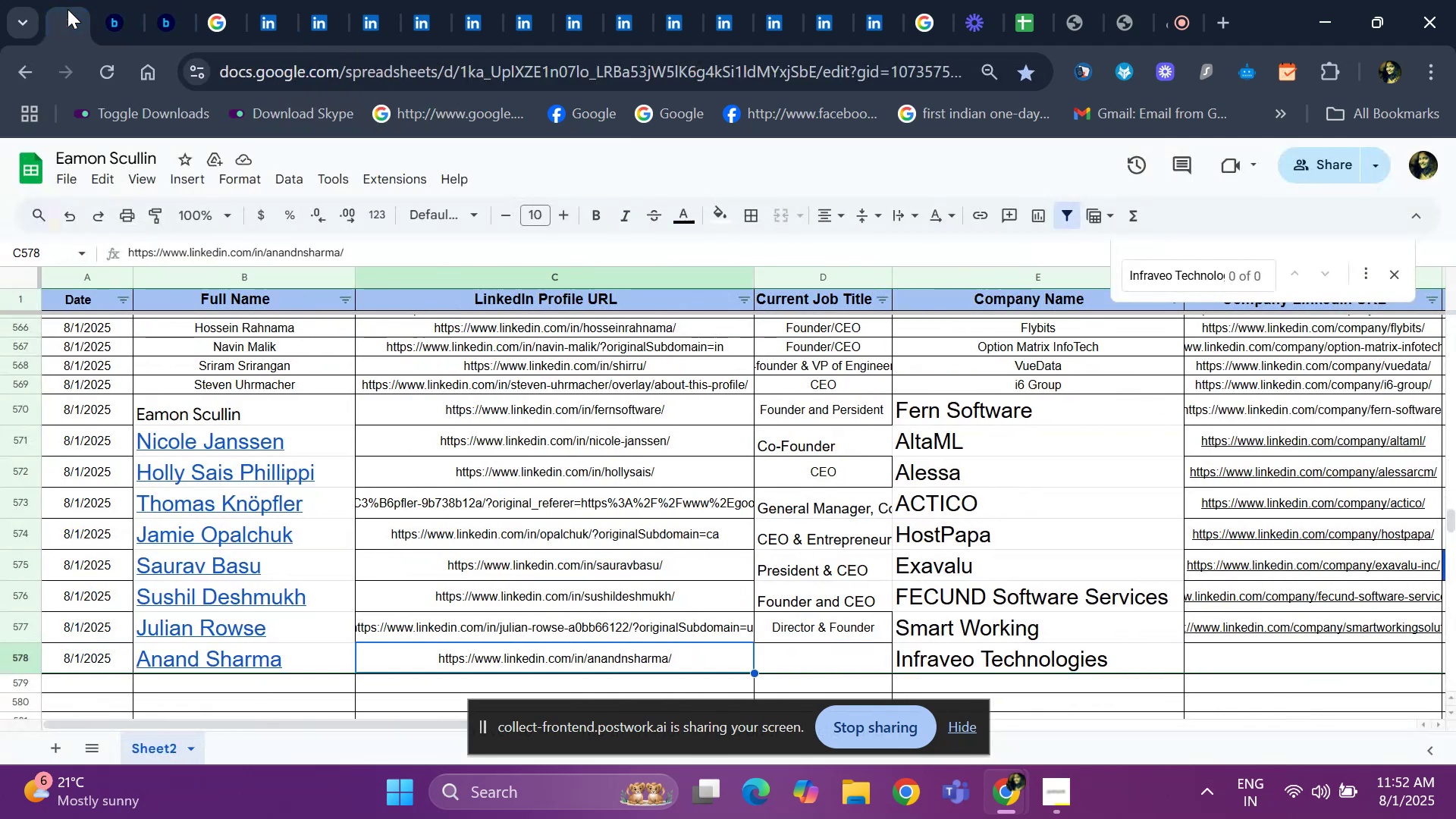 
key(ArrowRight)
 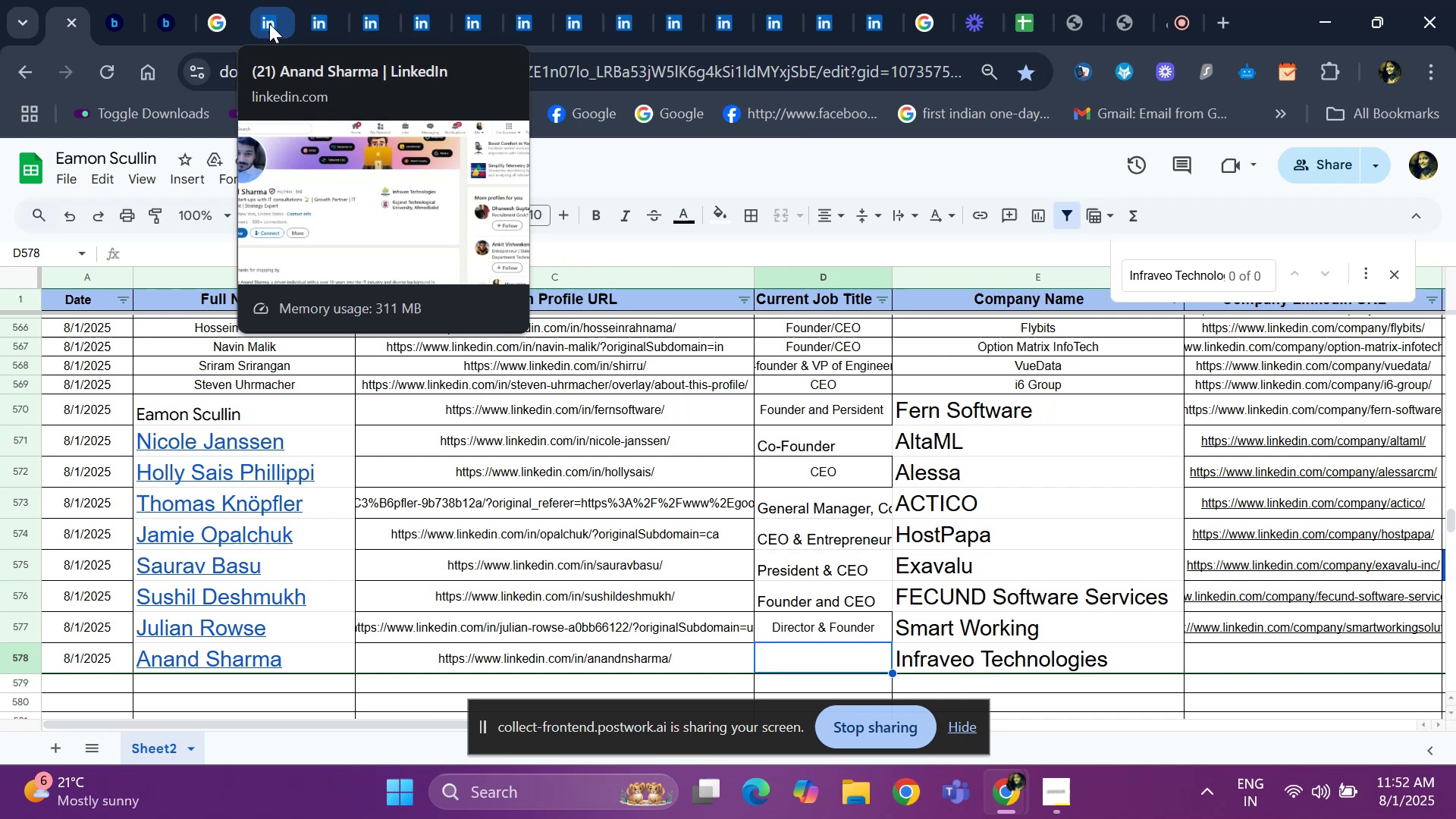 
left_click([269, 24])
 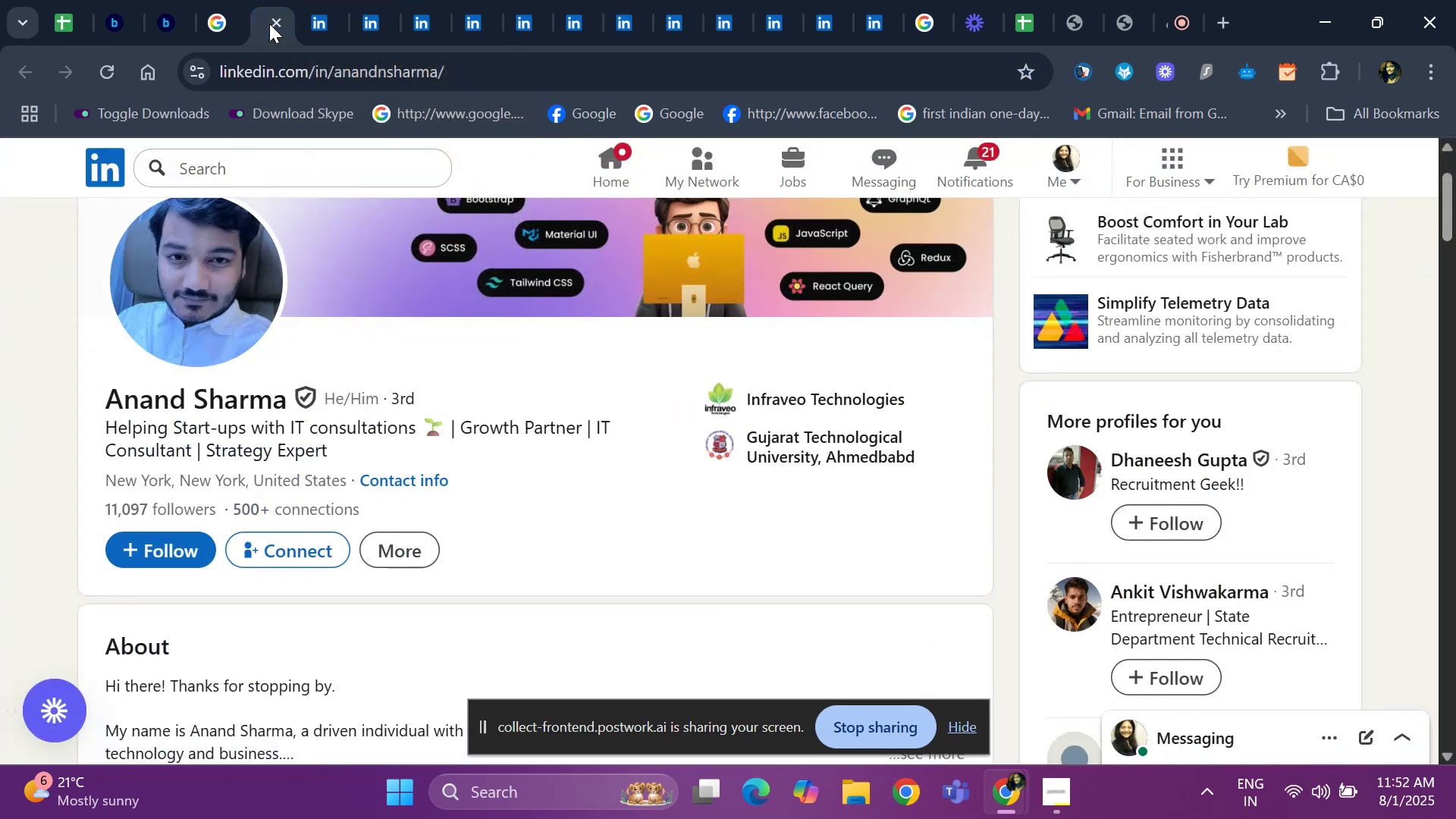 
mouse_move([282, 49])
 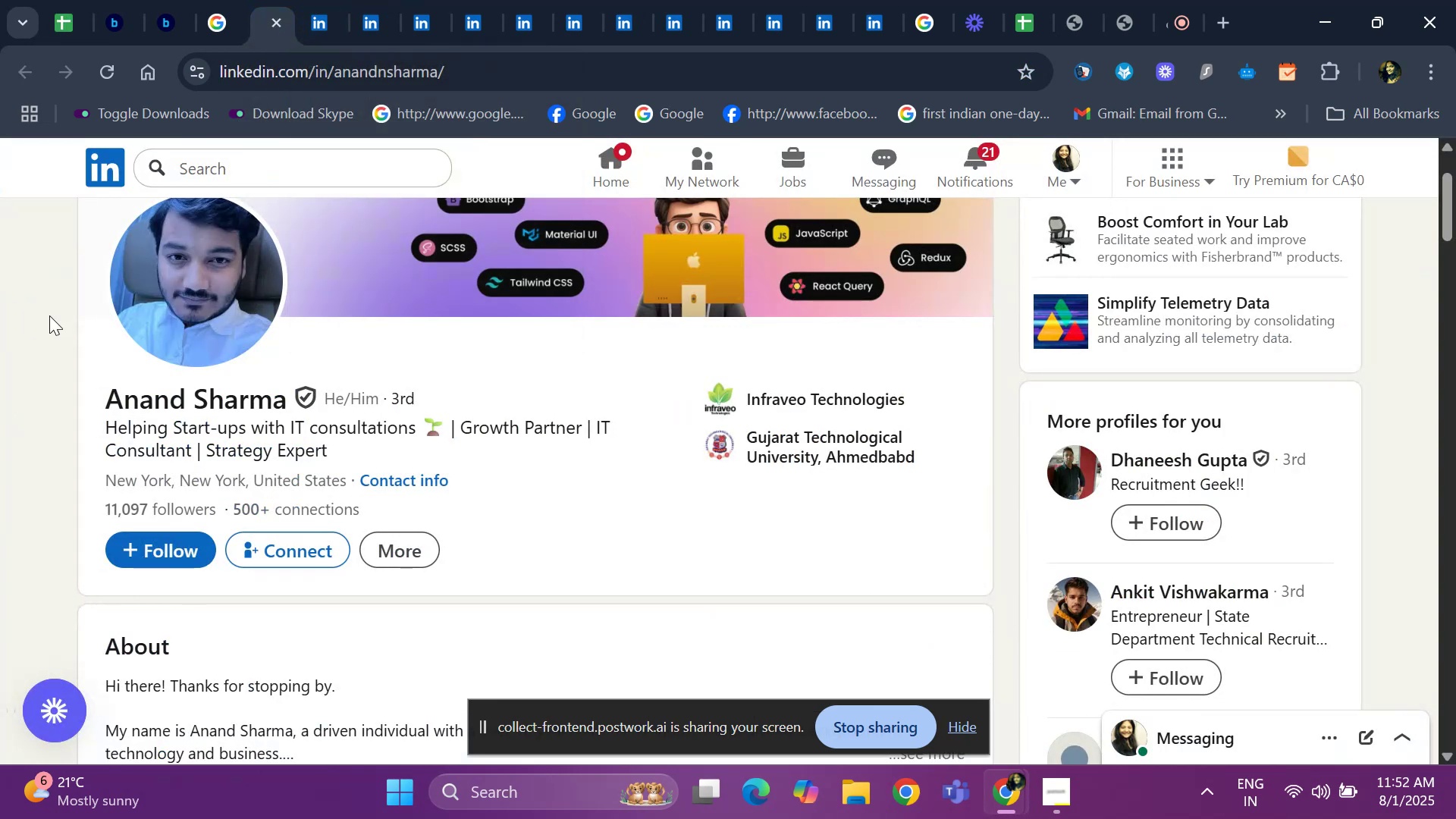 
key(ArrowDown)
 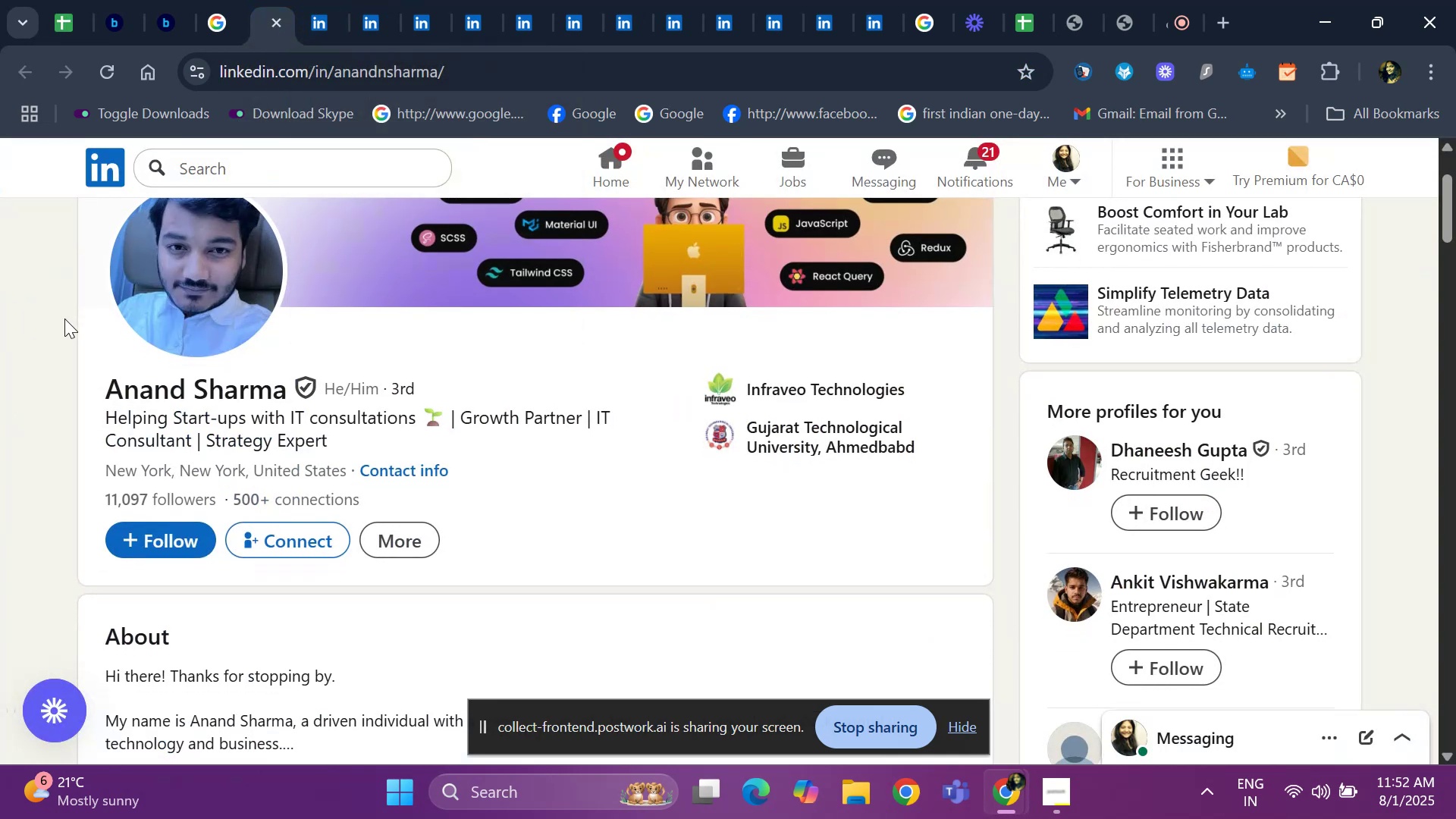 
key(ArrowDown)
 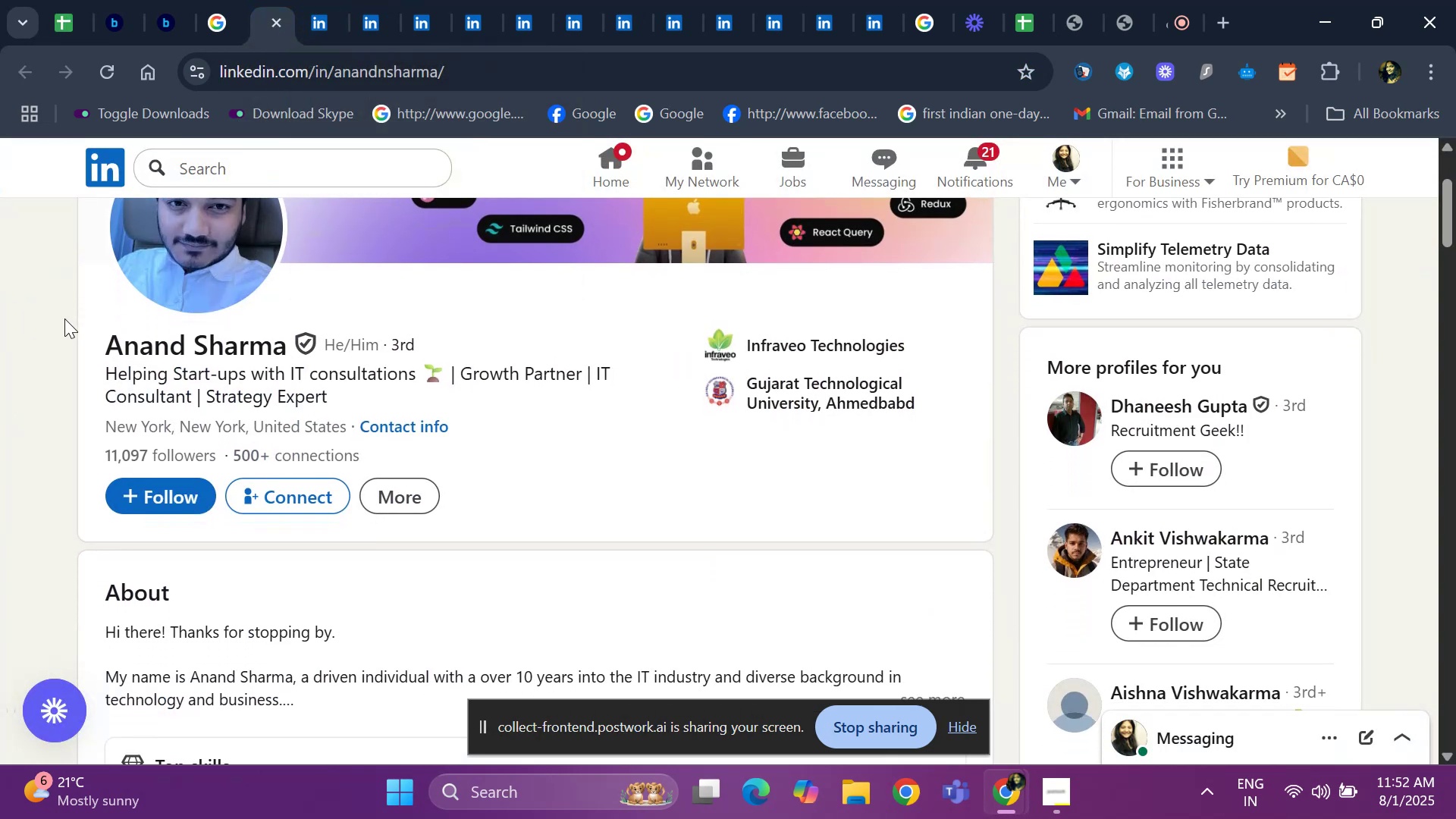 
key(ArrowDown)
 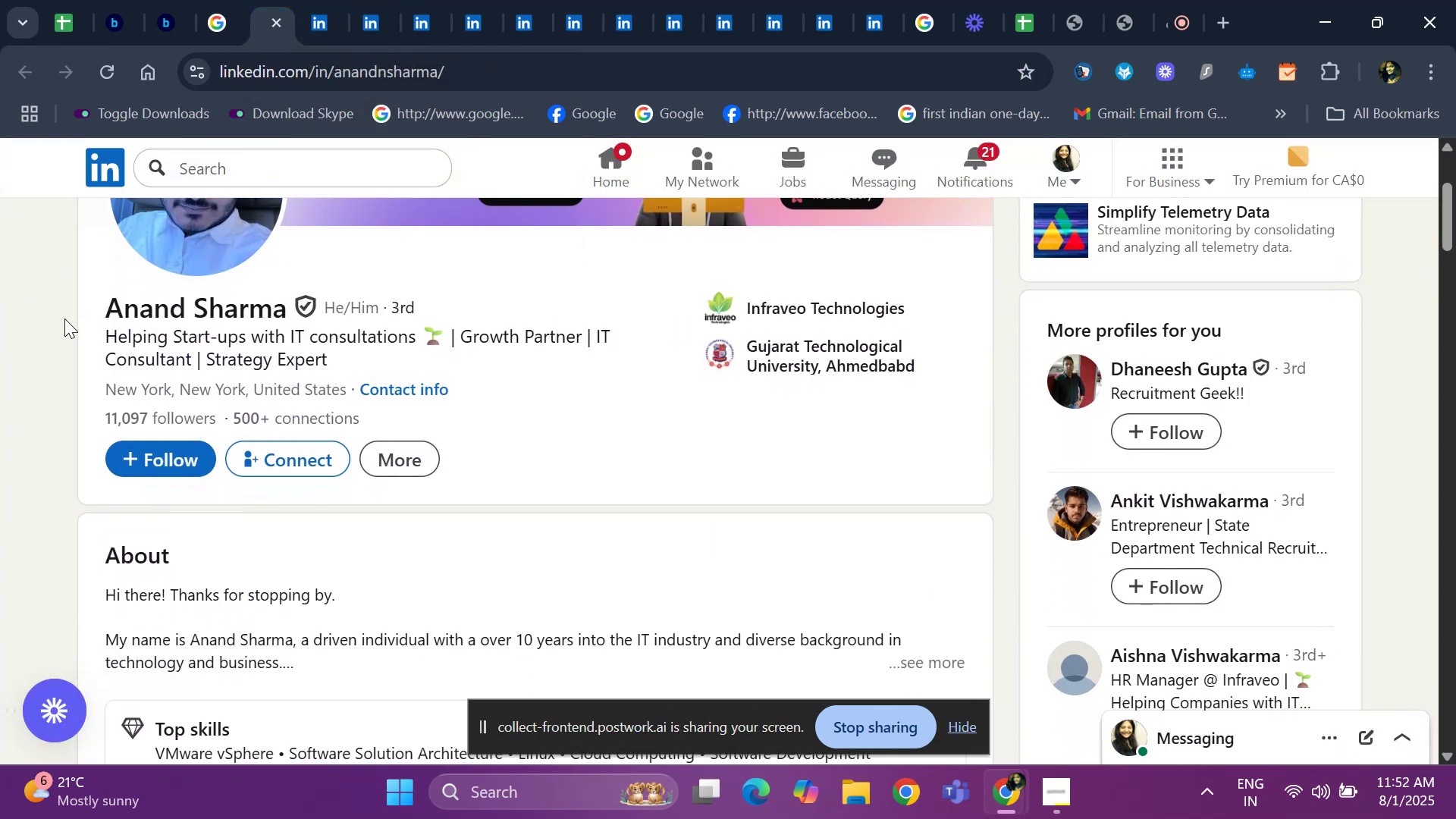 
key(ArrowDown)
 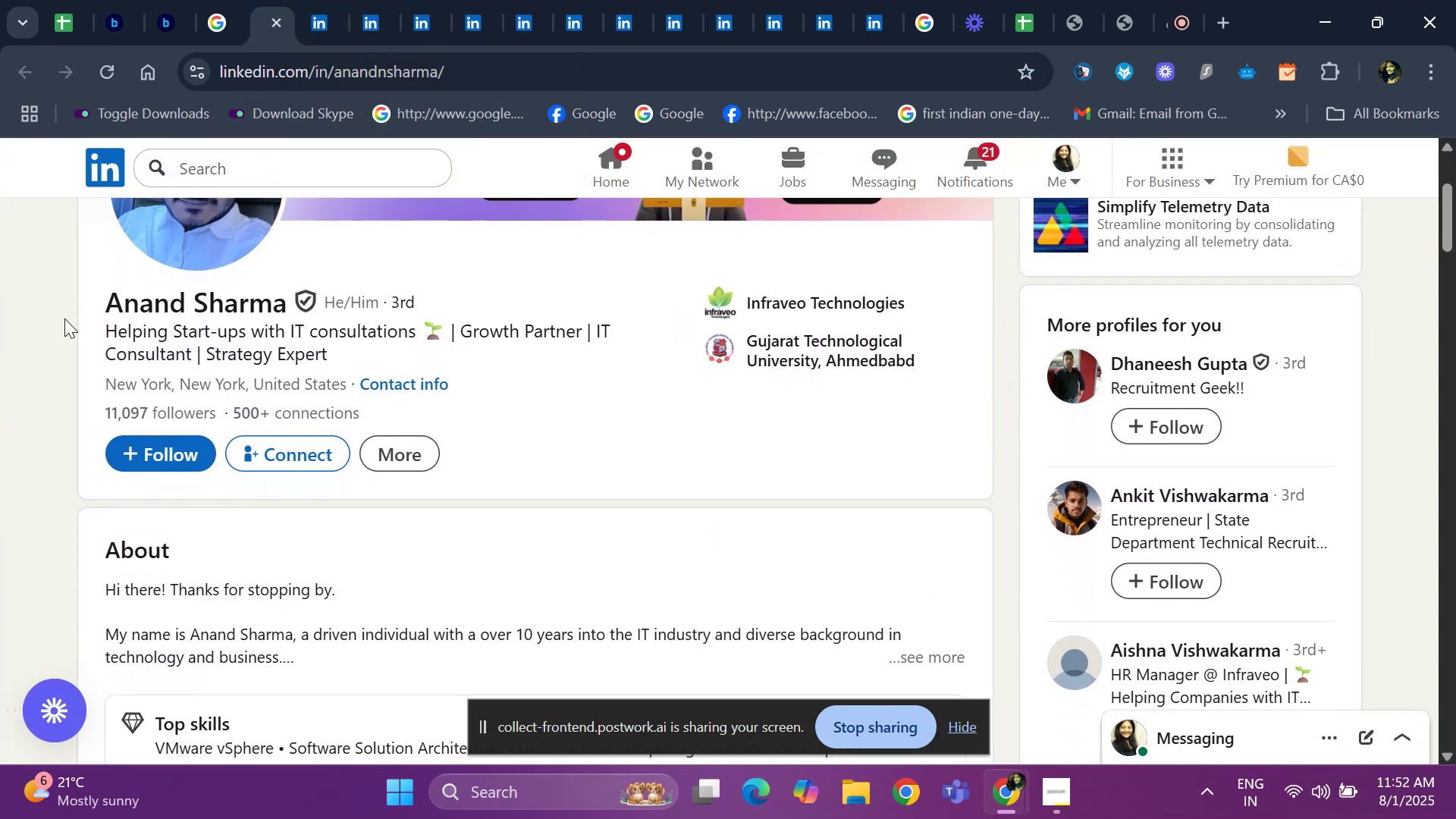 
key(ArrowDown)
 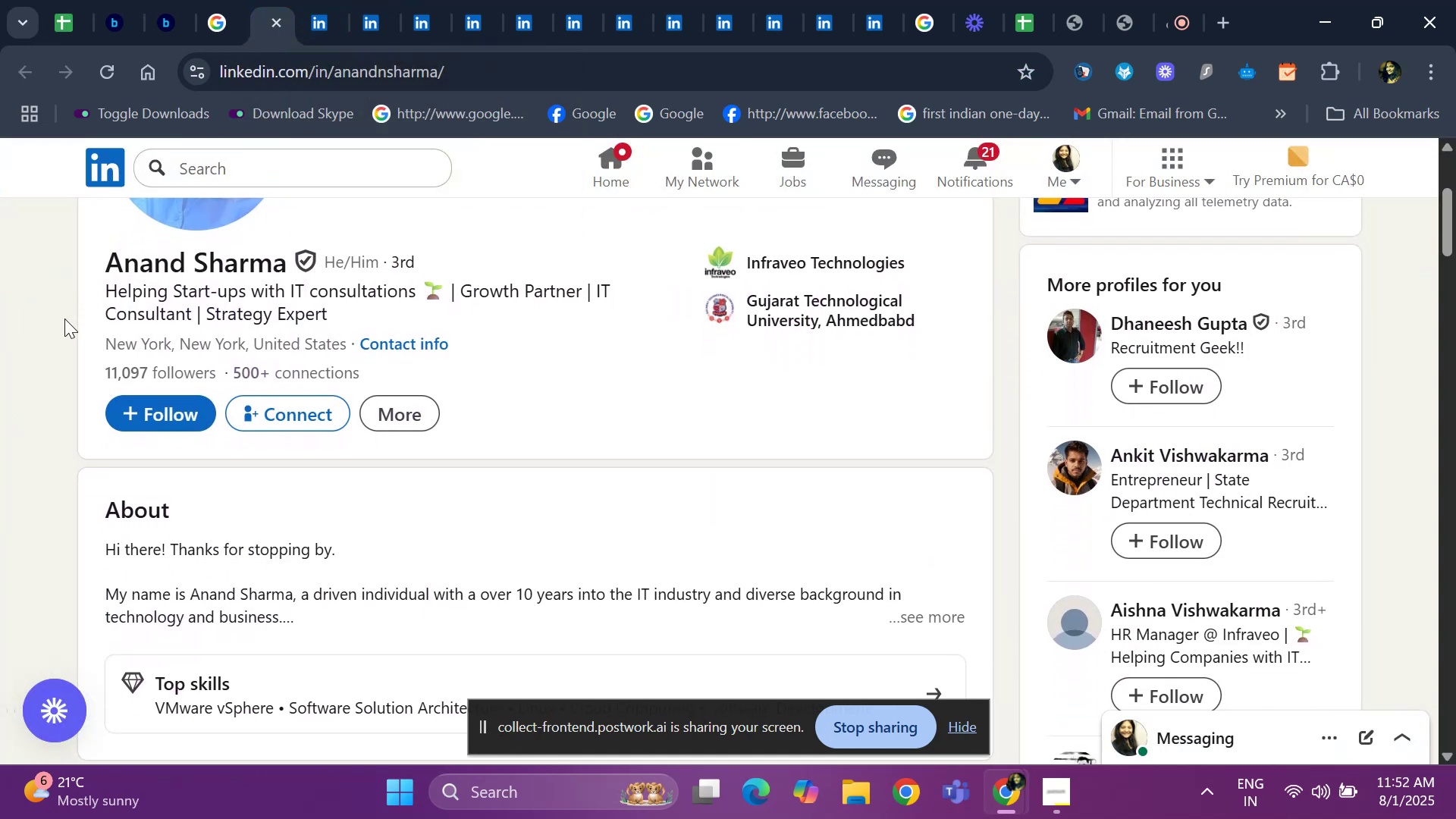 
key(ArrowDown)
 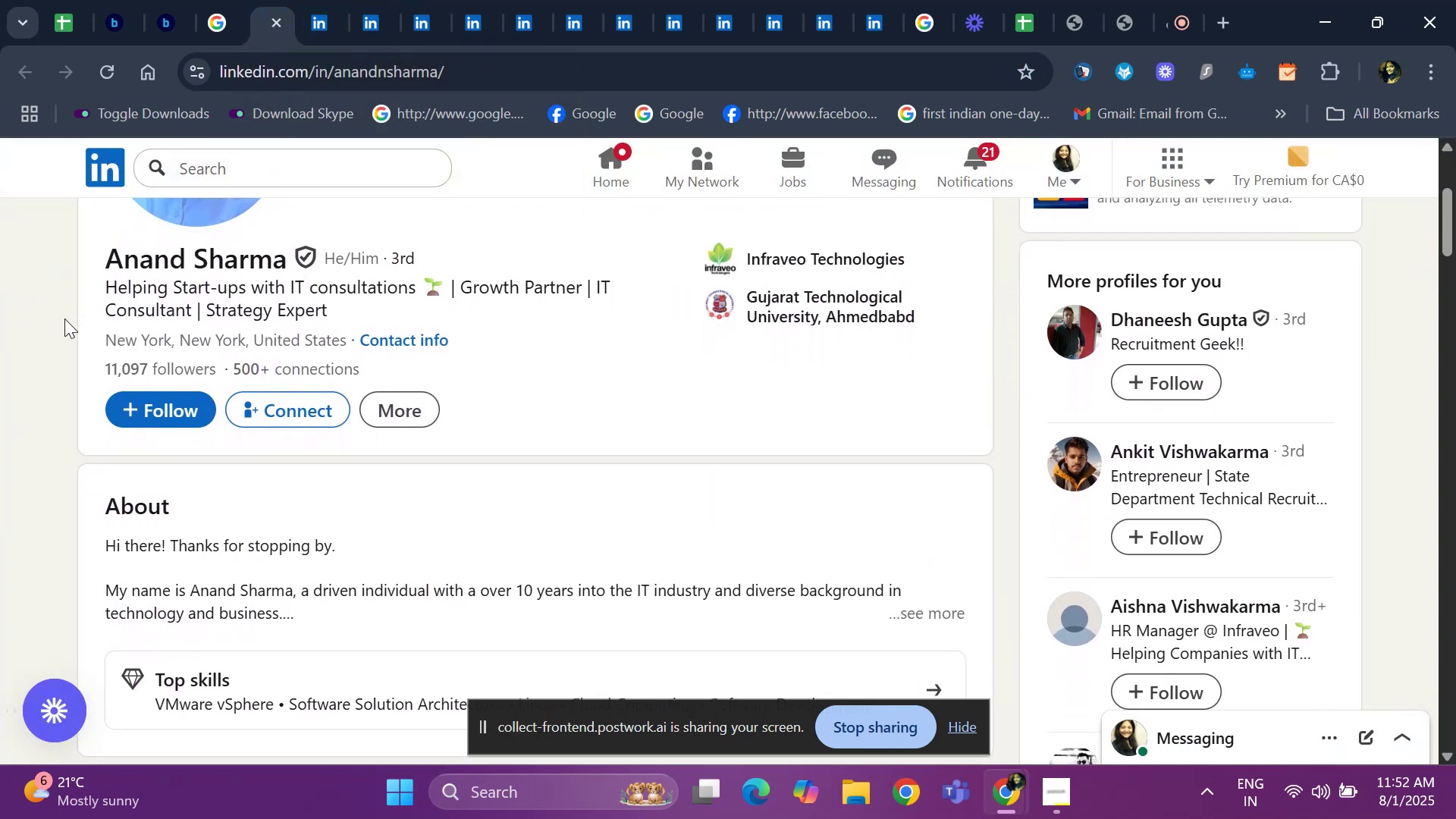 
key(ArrowDown)
 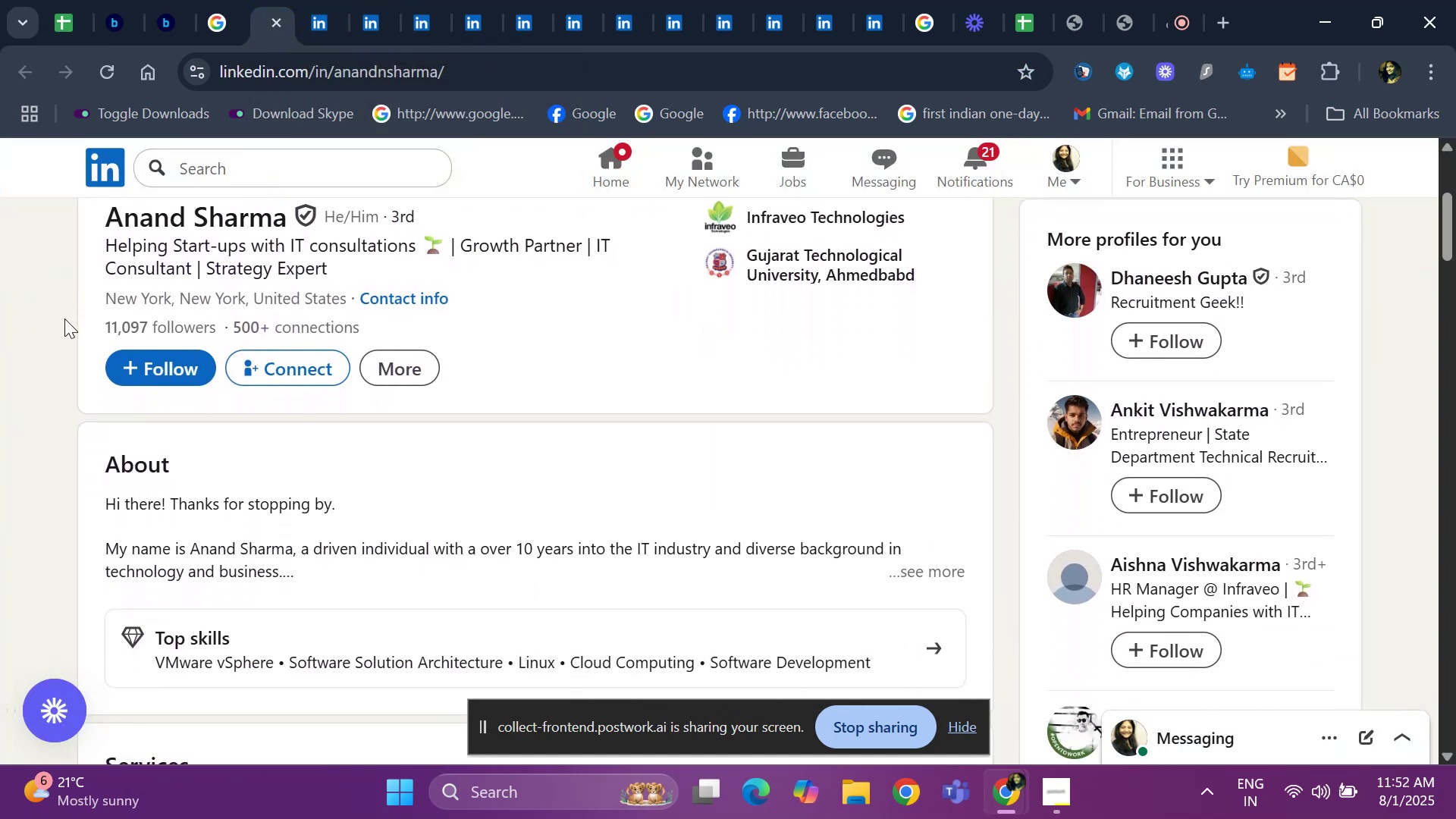 
key(ArrowDown)
 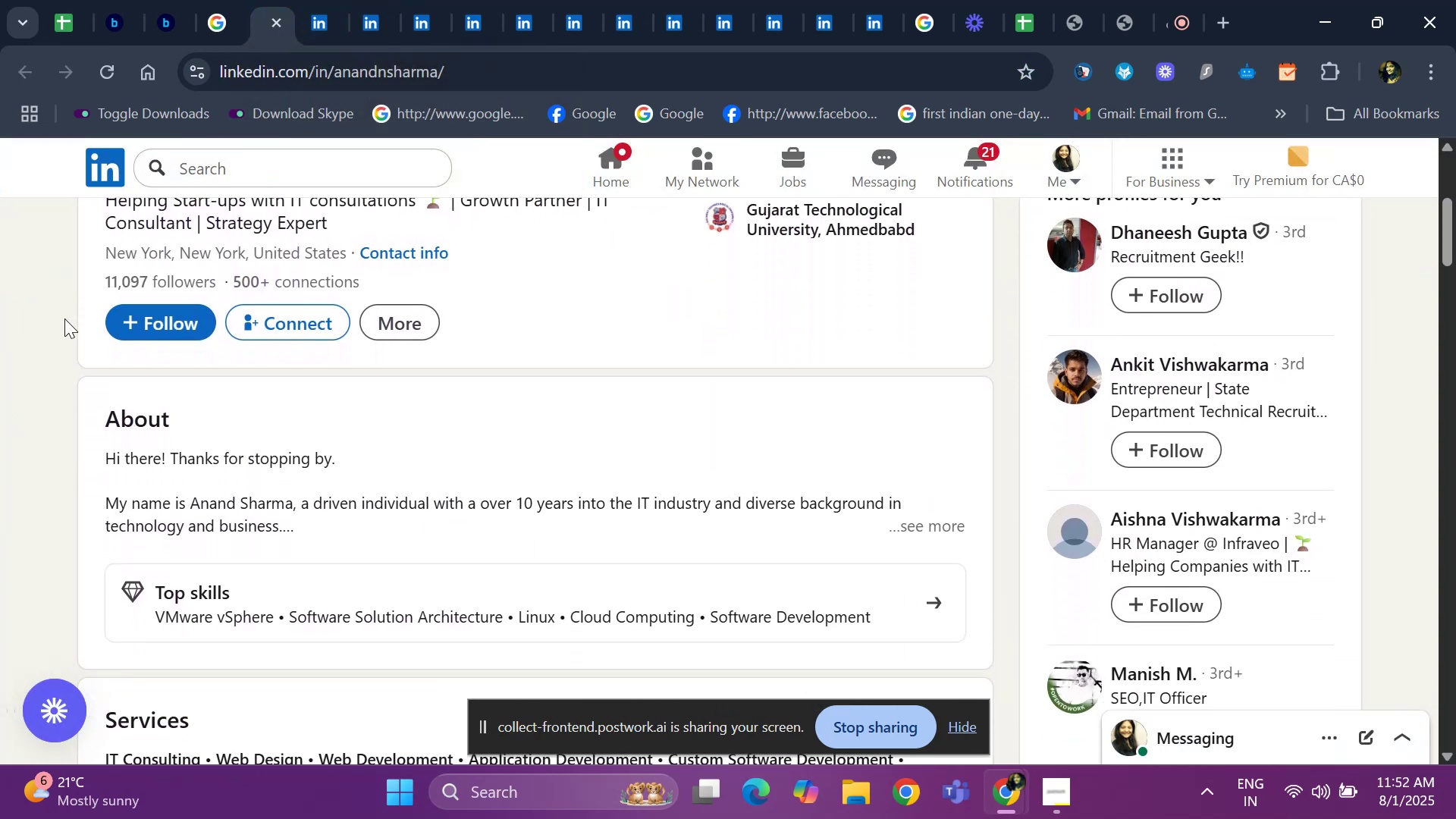 
key(ArrowDown)
 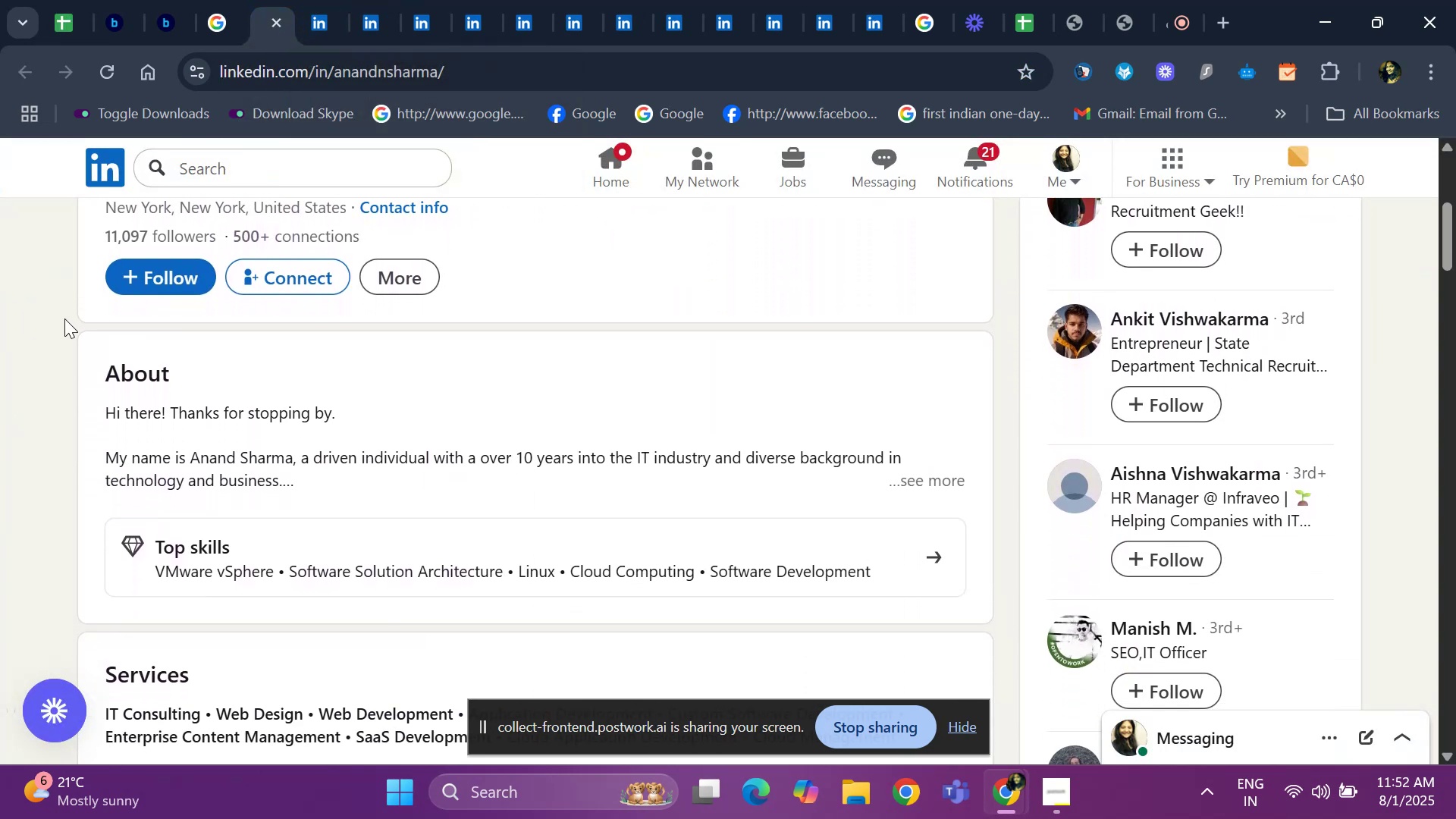 
key(ArrowDown)
 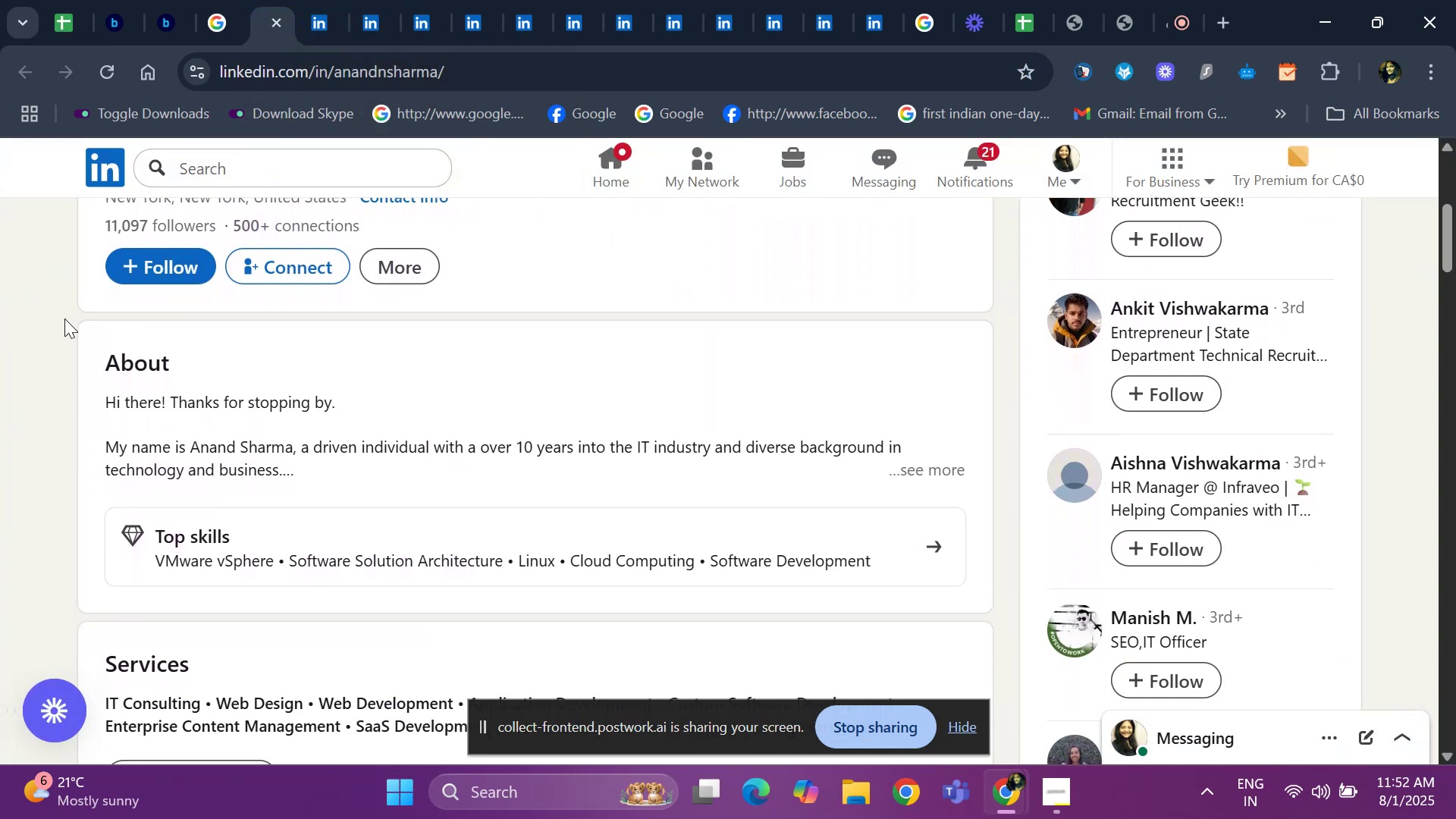 
key(ArrowDown)
 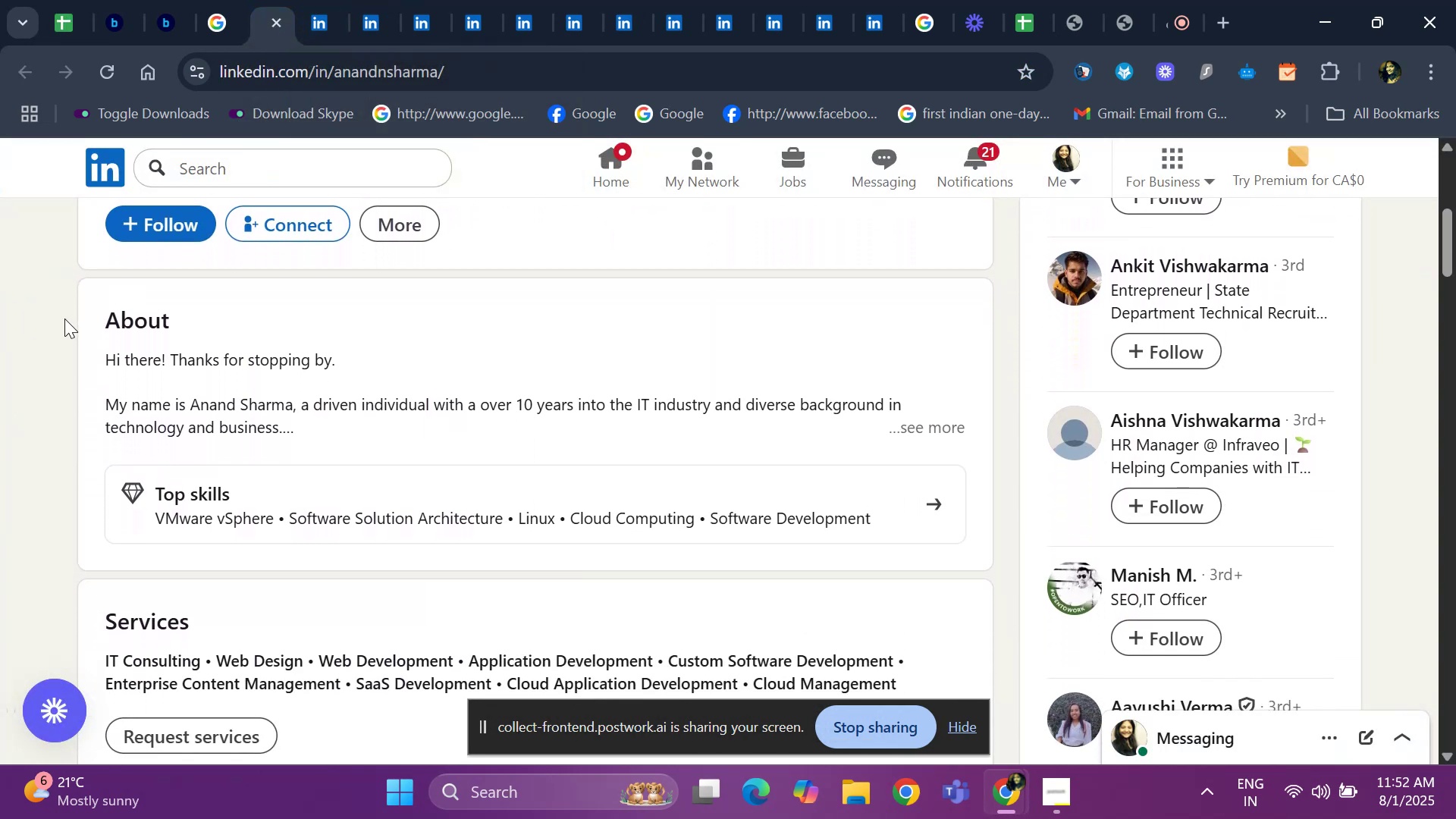 
key(ArrowDown)
 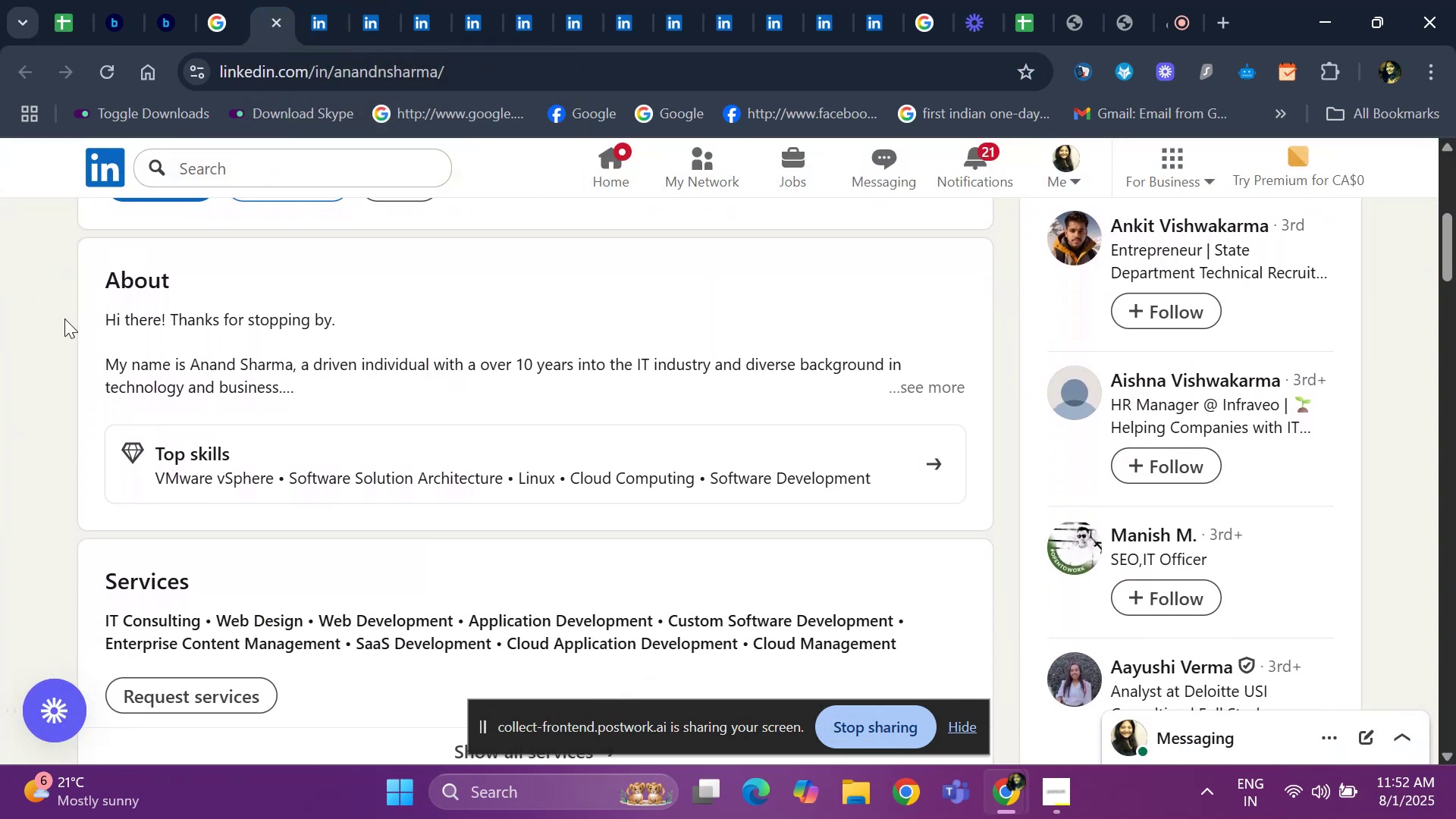 
key(ArrowDown)
 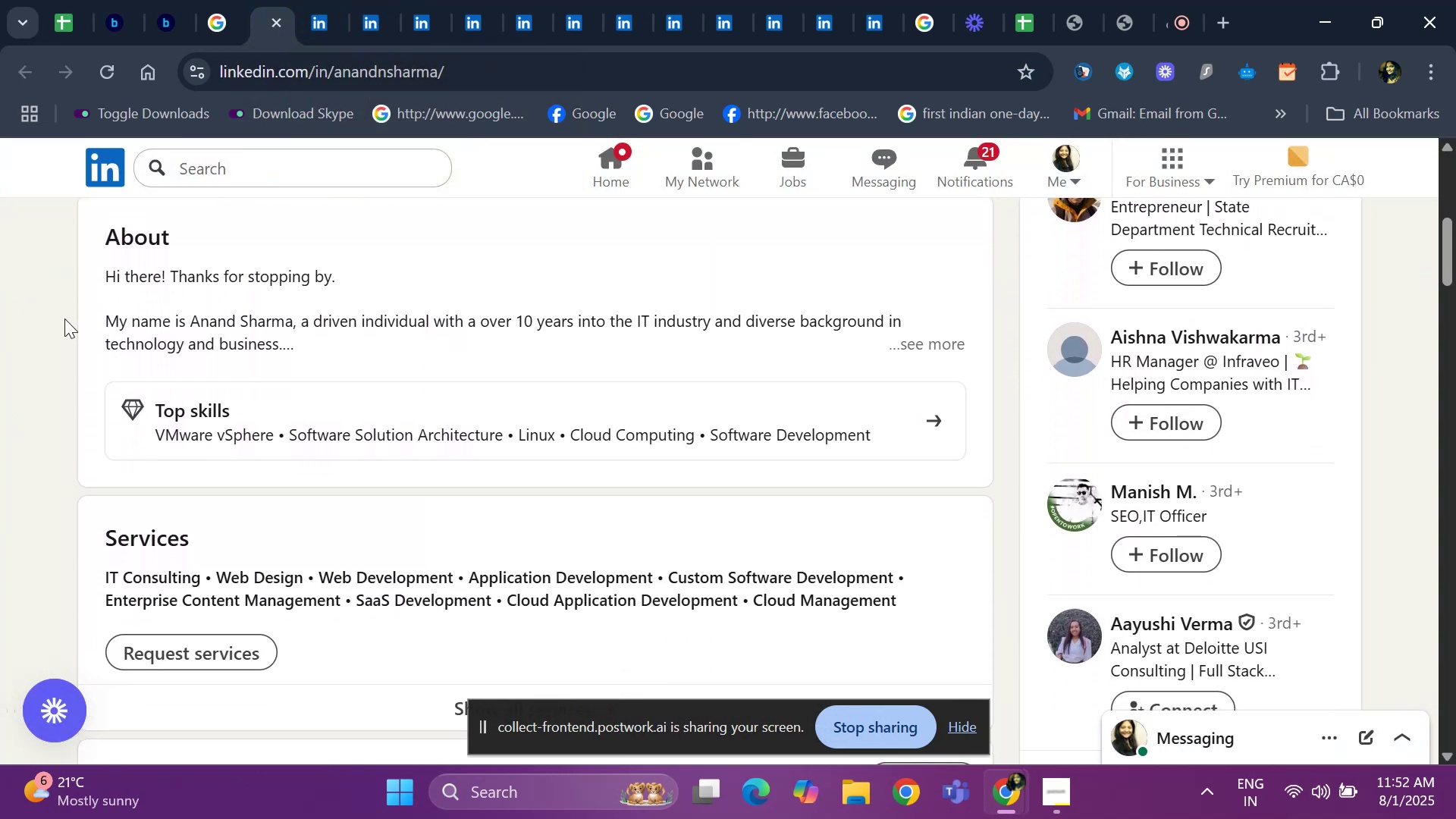 
key(ArrowDown)
 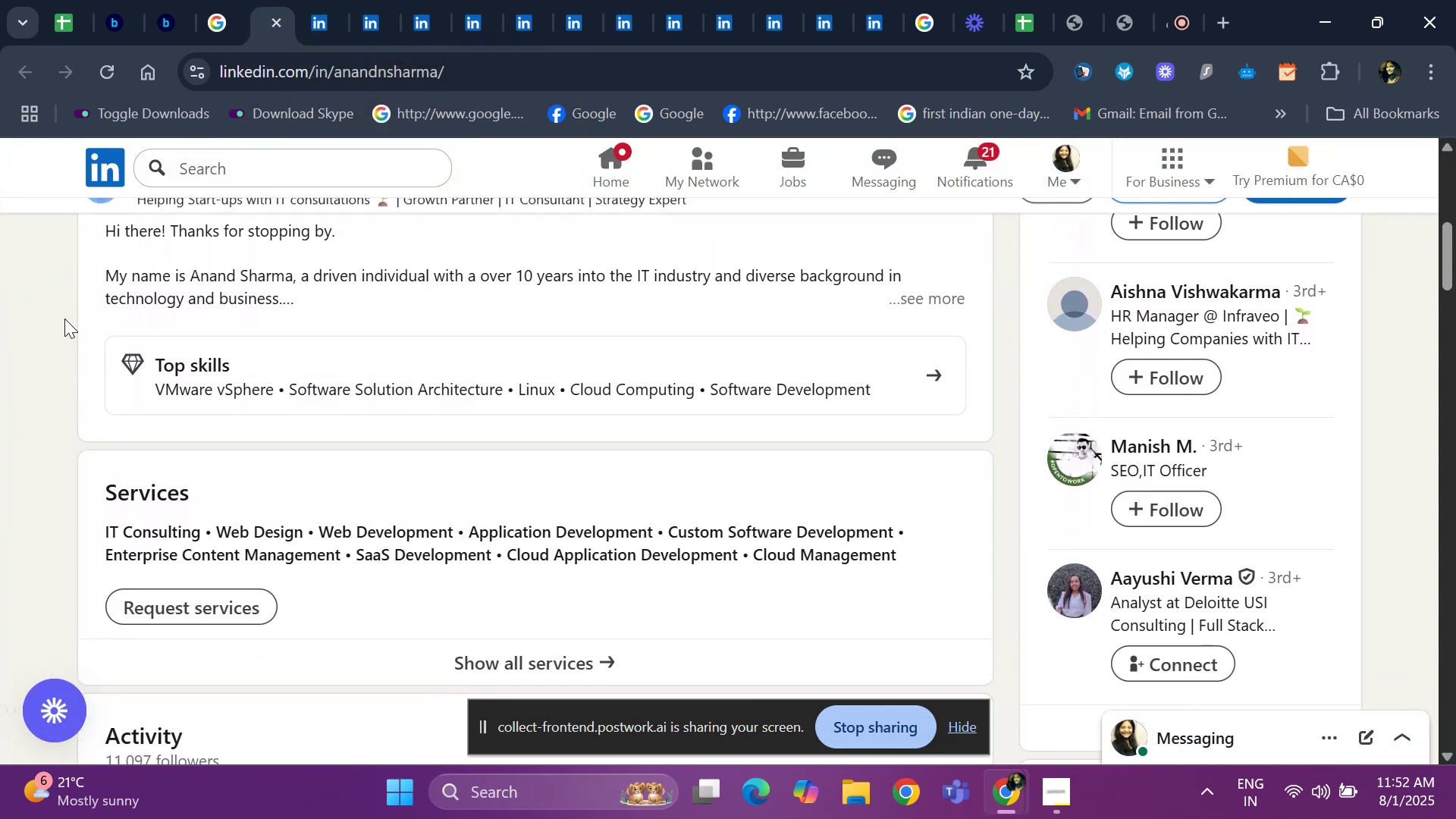 
key(ArrowDown)
 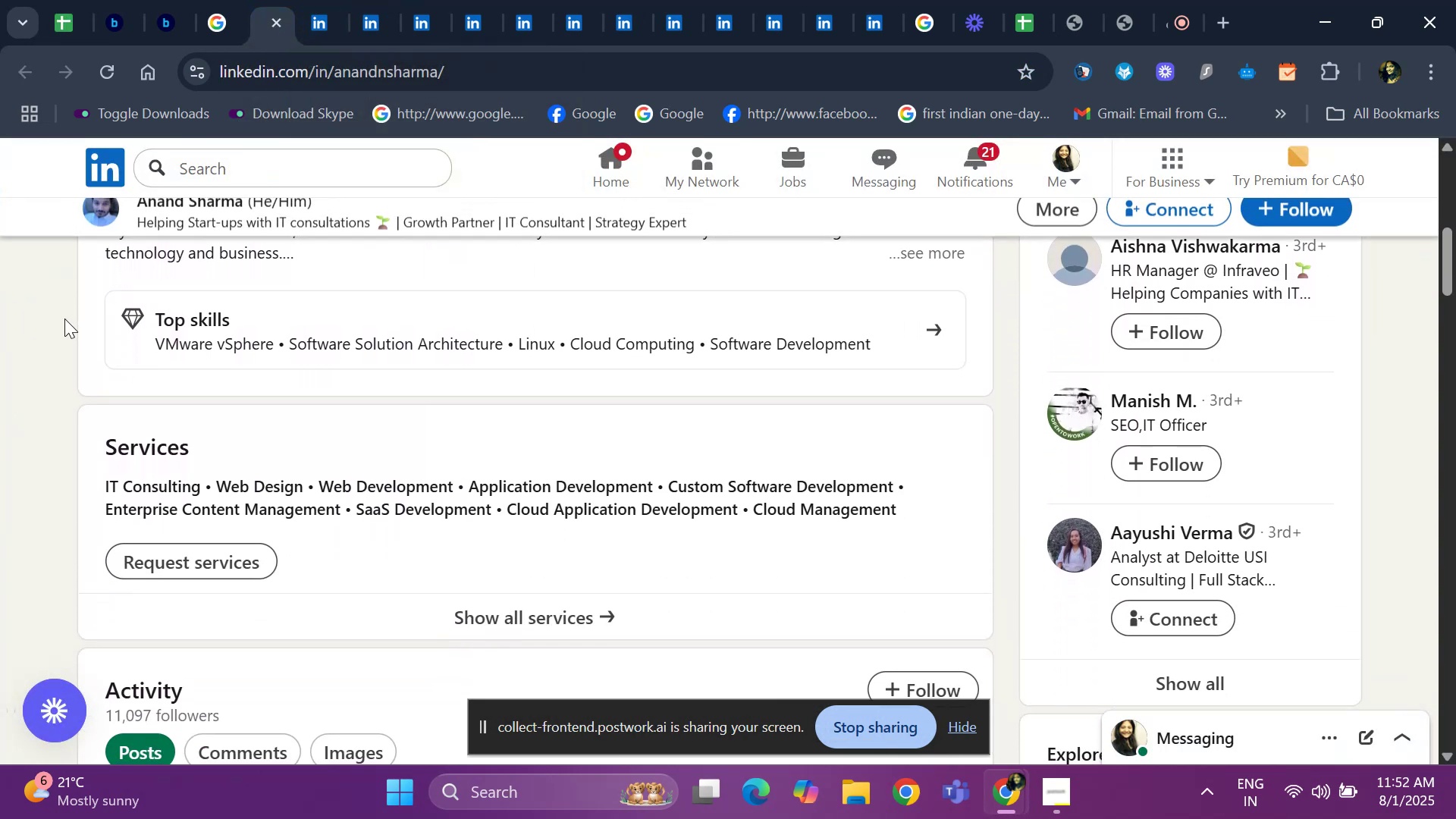 
key(ArrowDown)
 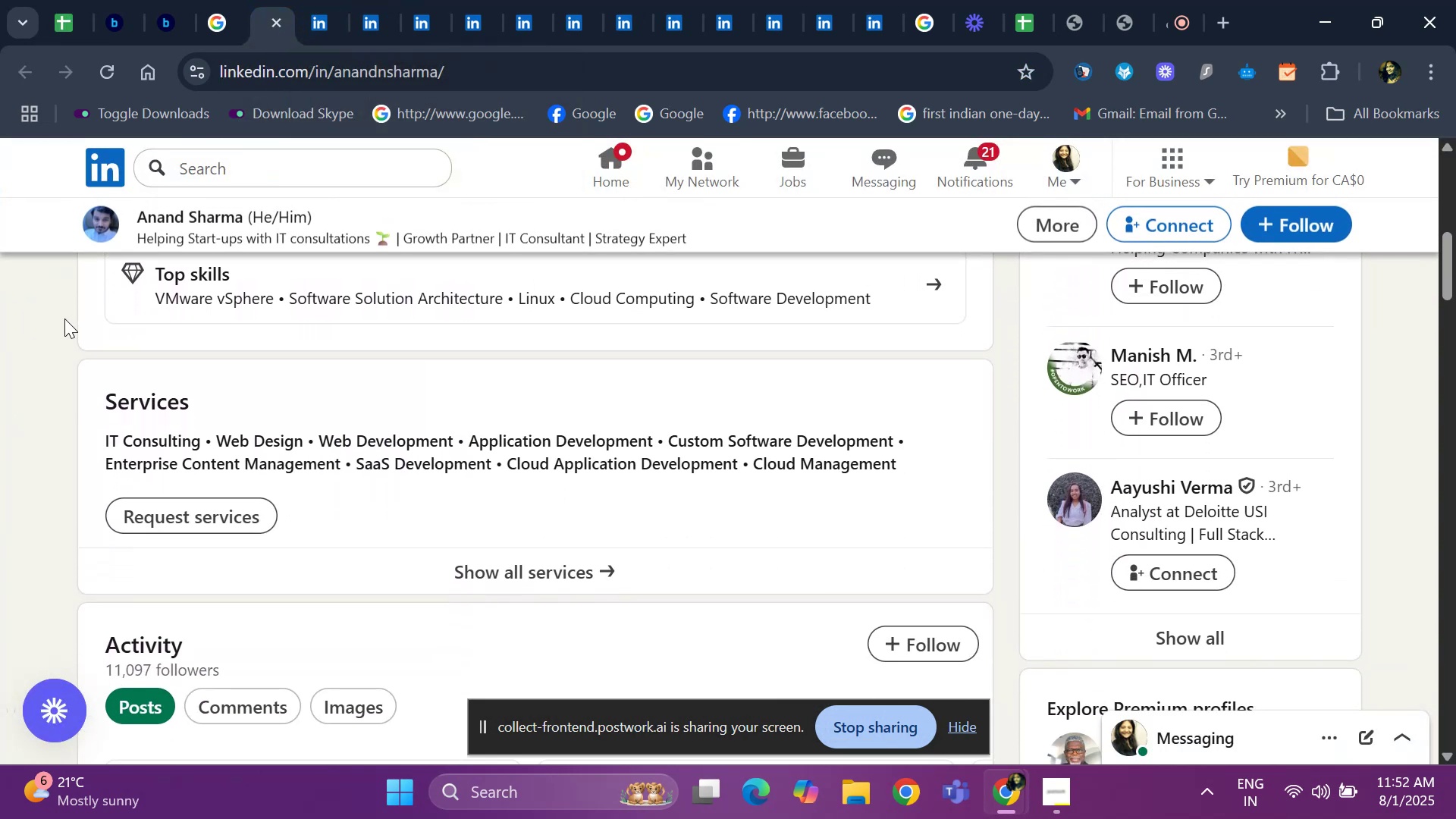 
key(ArrowDown)
 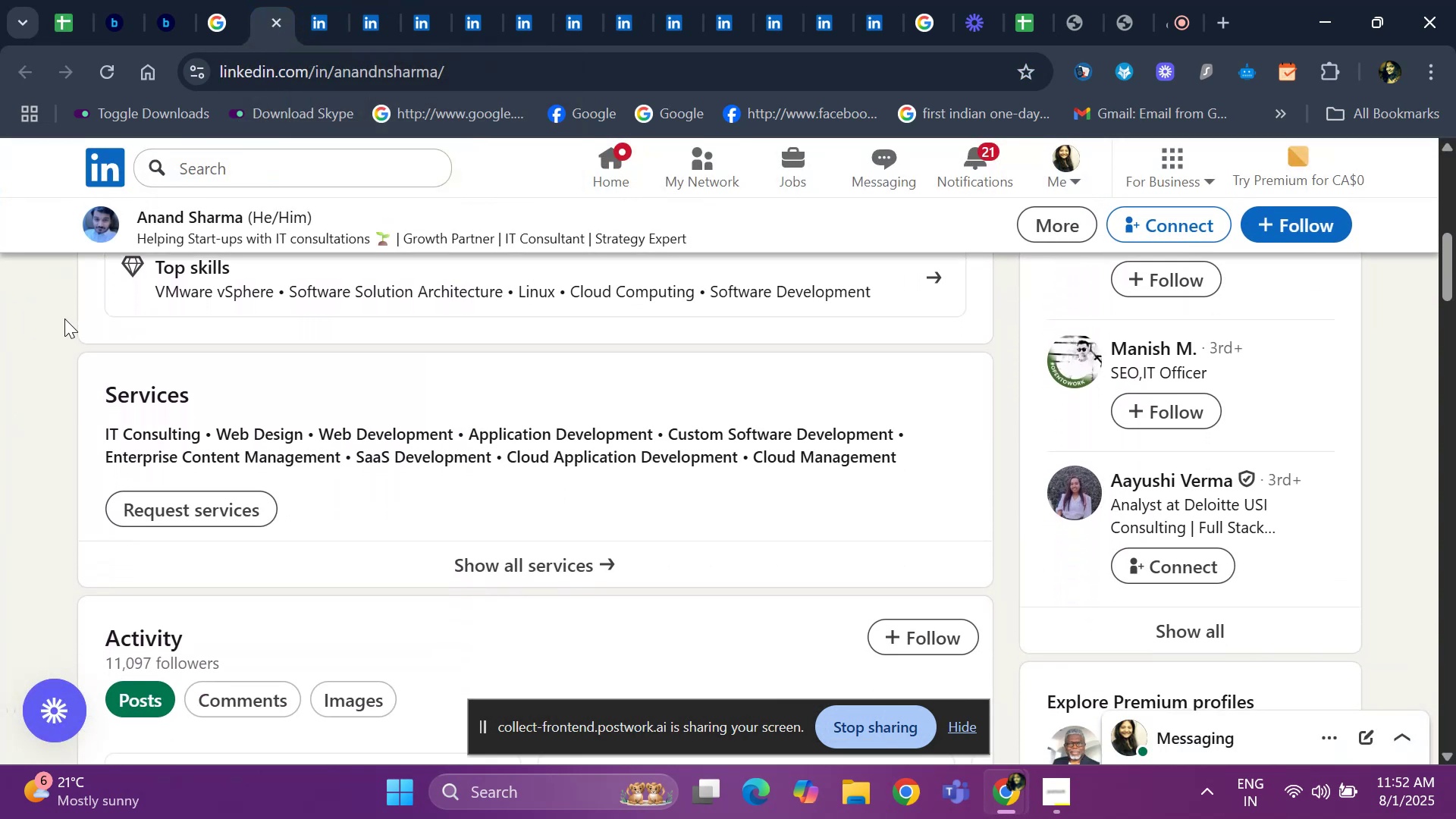 
key(ArrowDown)
 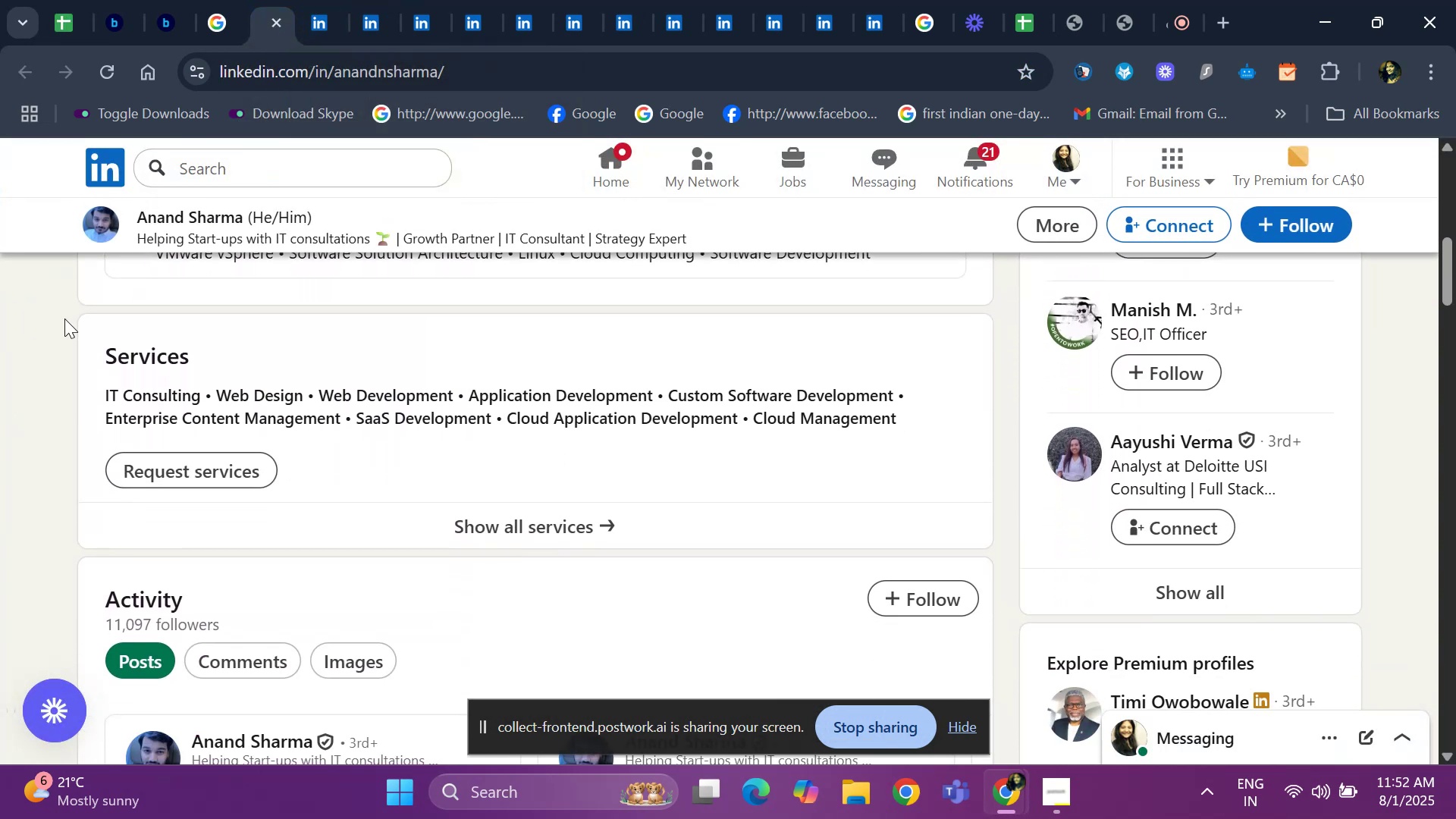 
key(ArrowDown)
 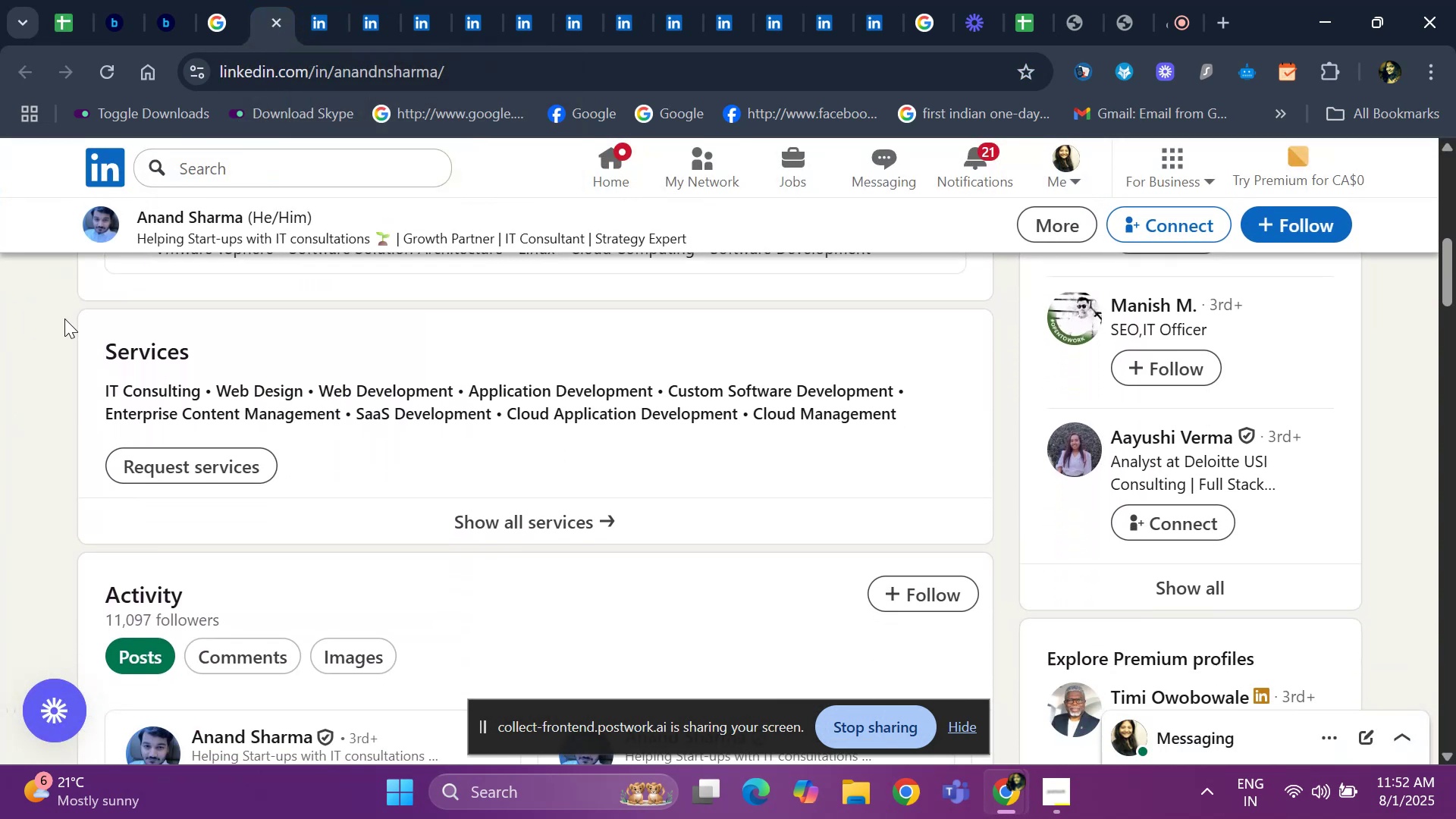 
key(ArrowDown)
 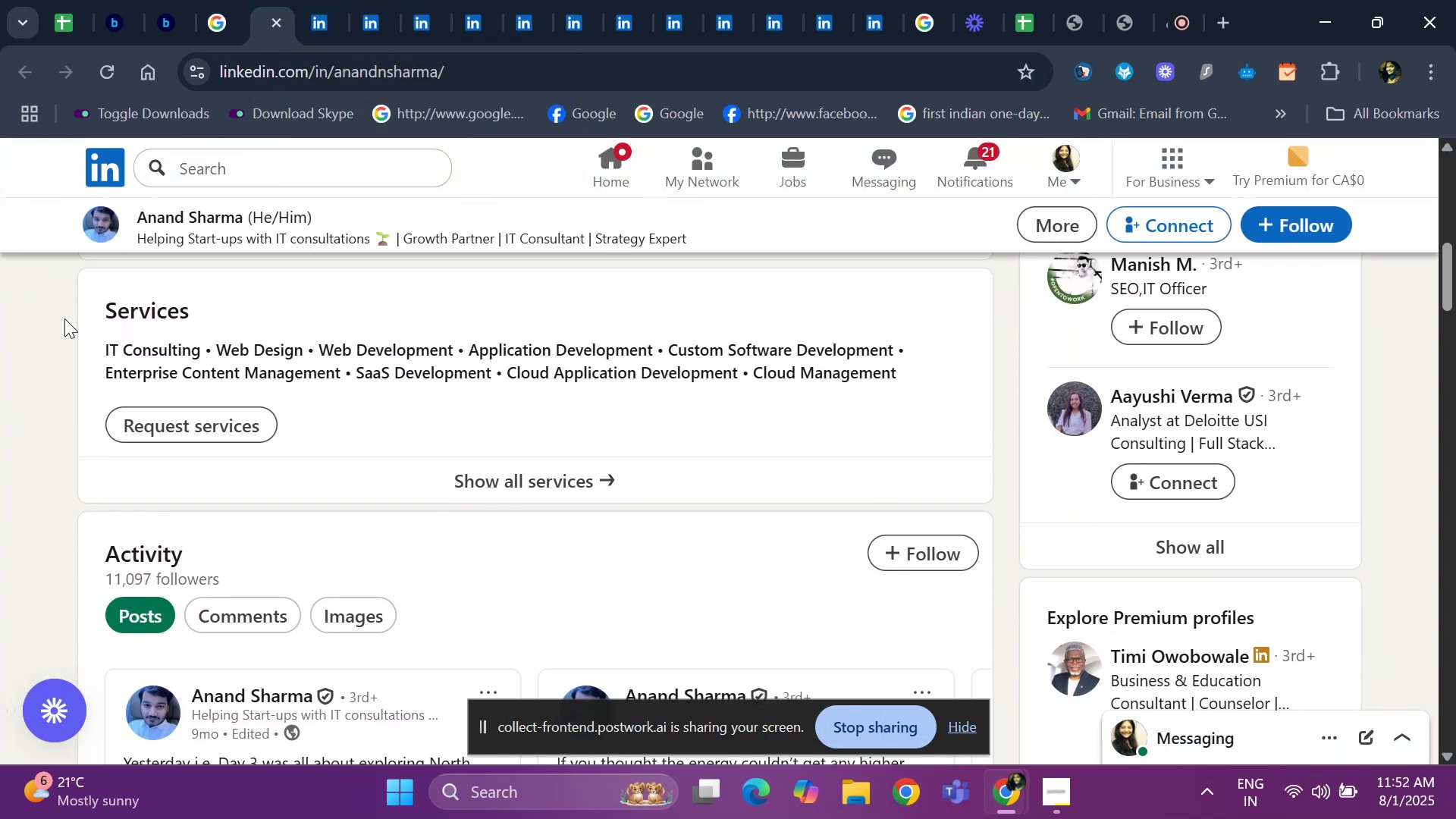 
key(ArrowDown)
 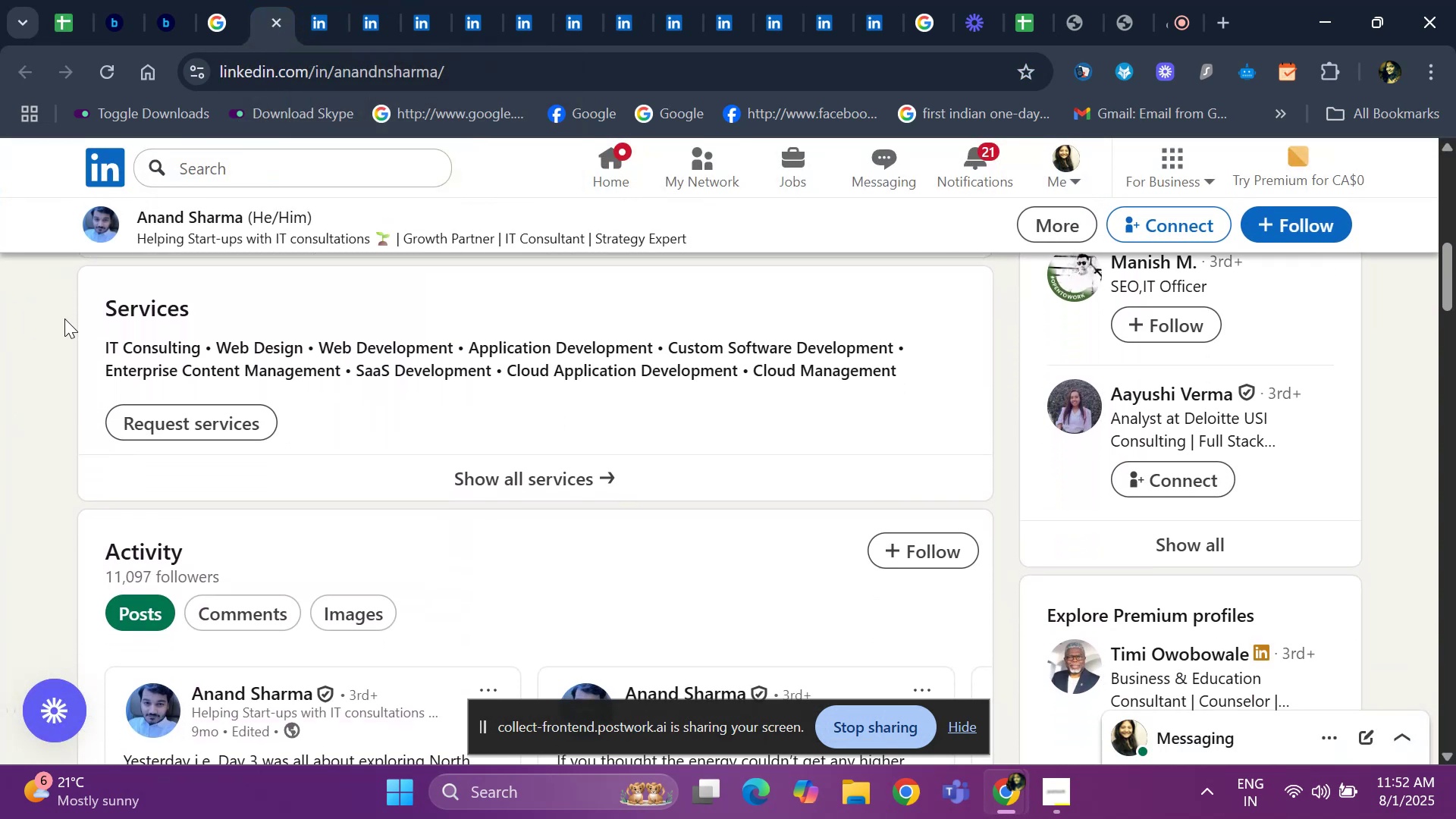 
hold_key(key=ArrowDown, duration=0.82)
 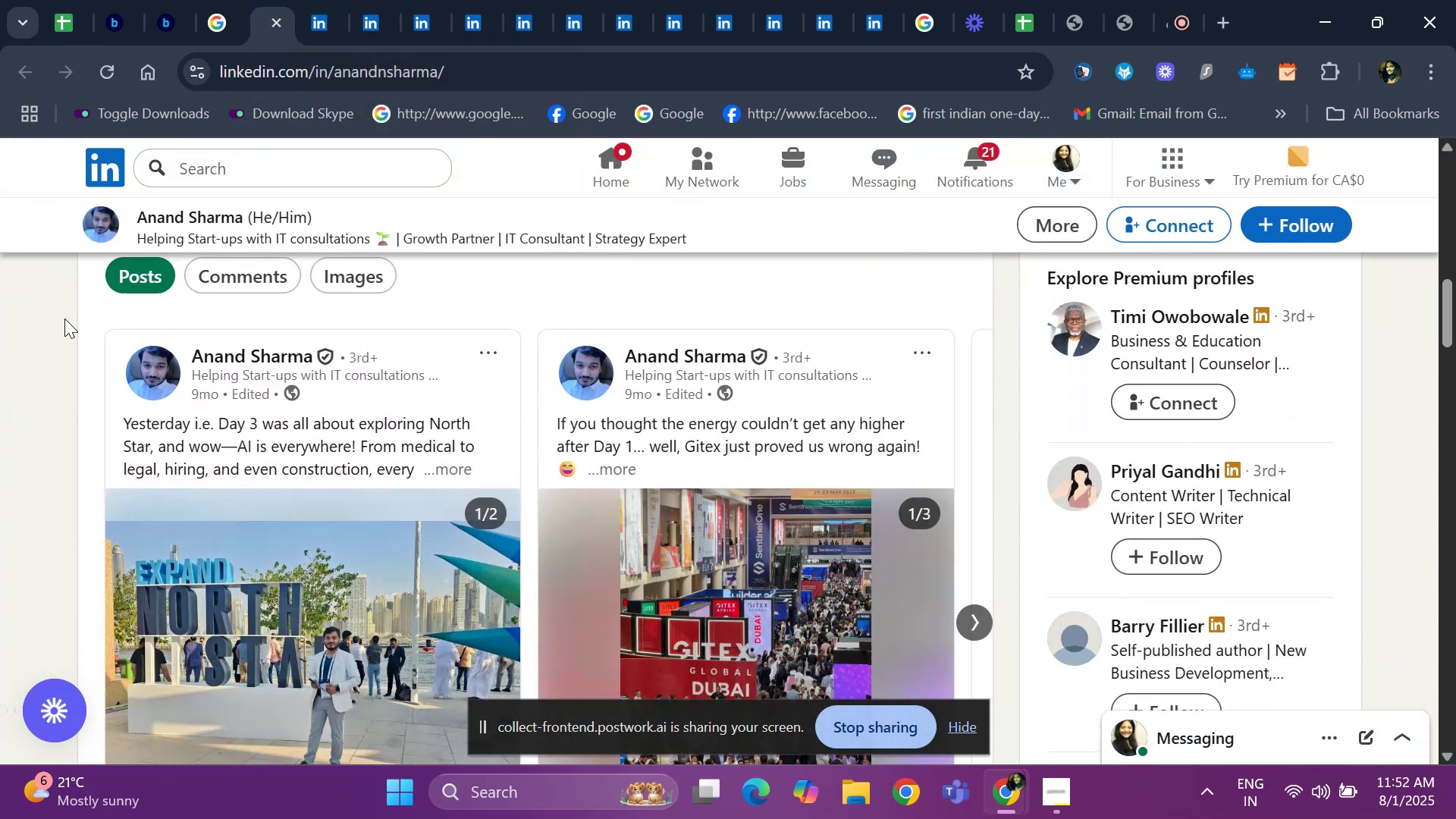 
key(ArrowDown)
 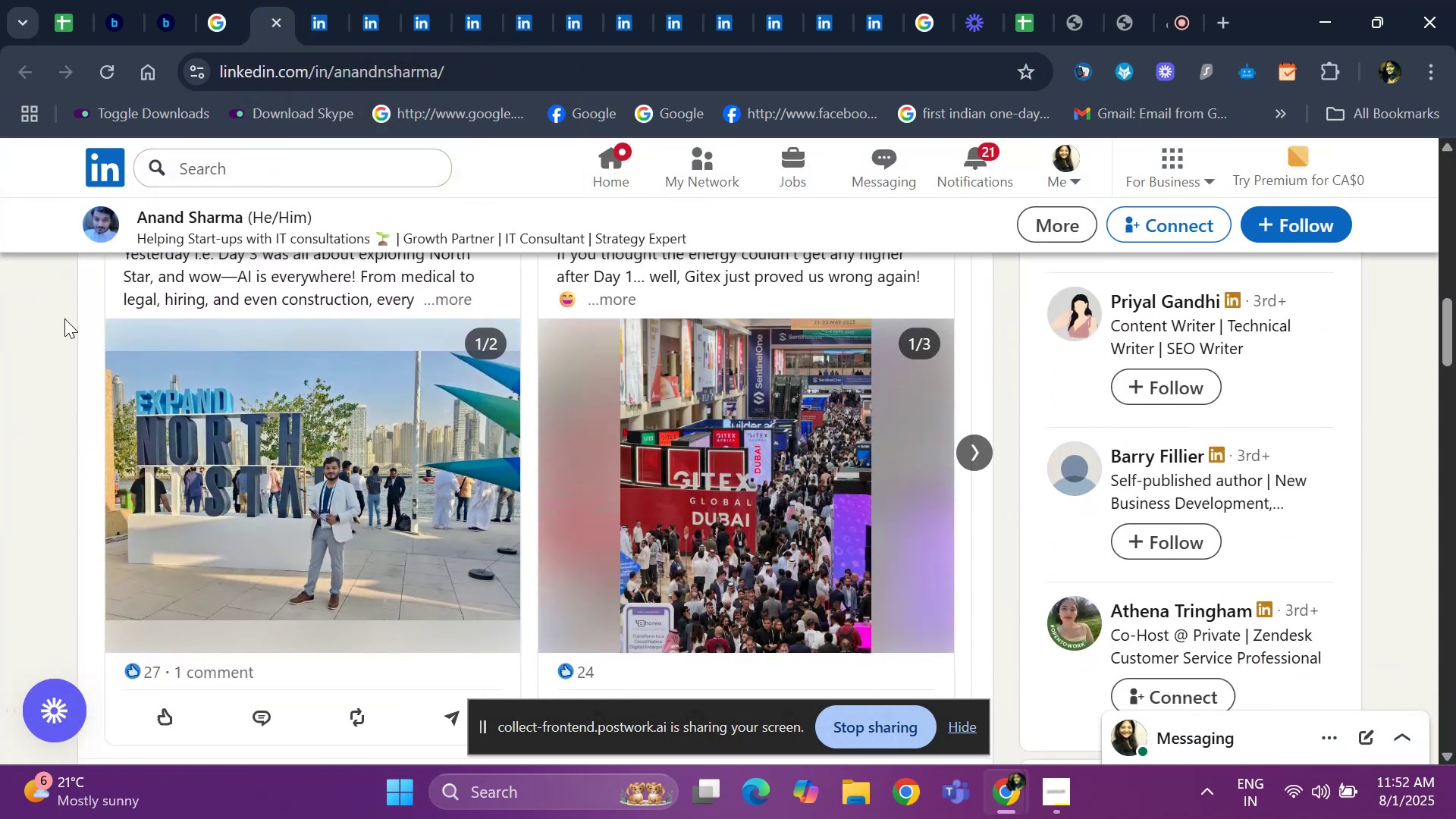 
key(ArrowDown)
 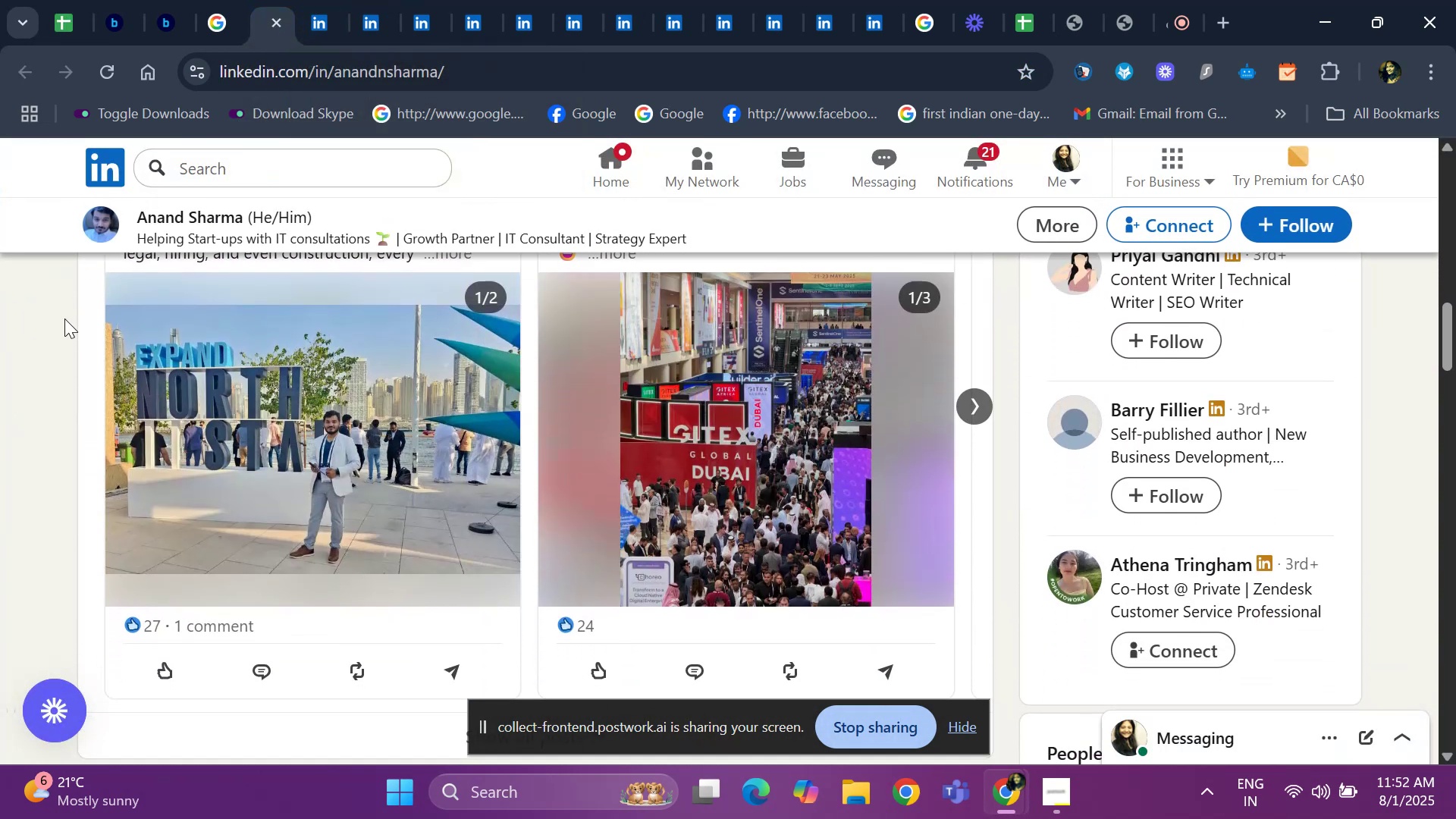 
hold_key(key=ArrowDown, duration=0.68)
 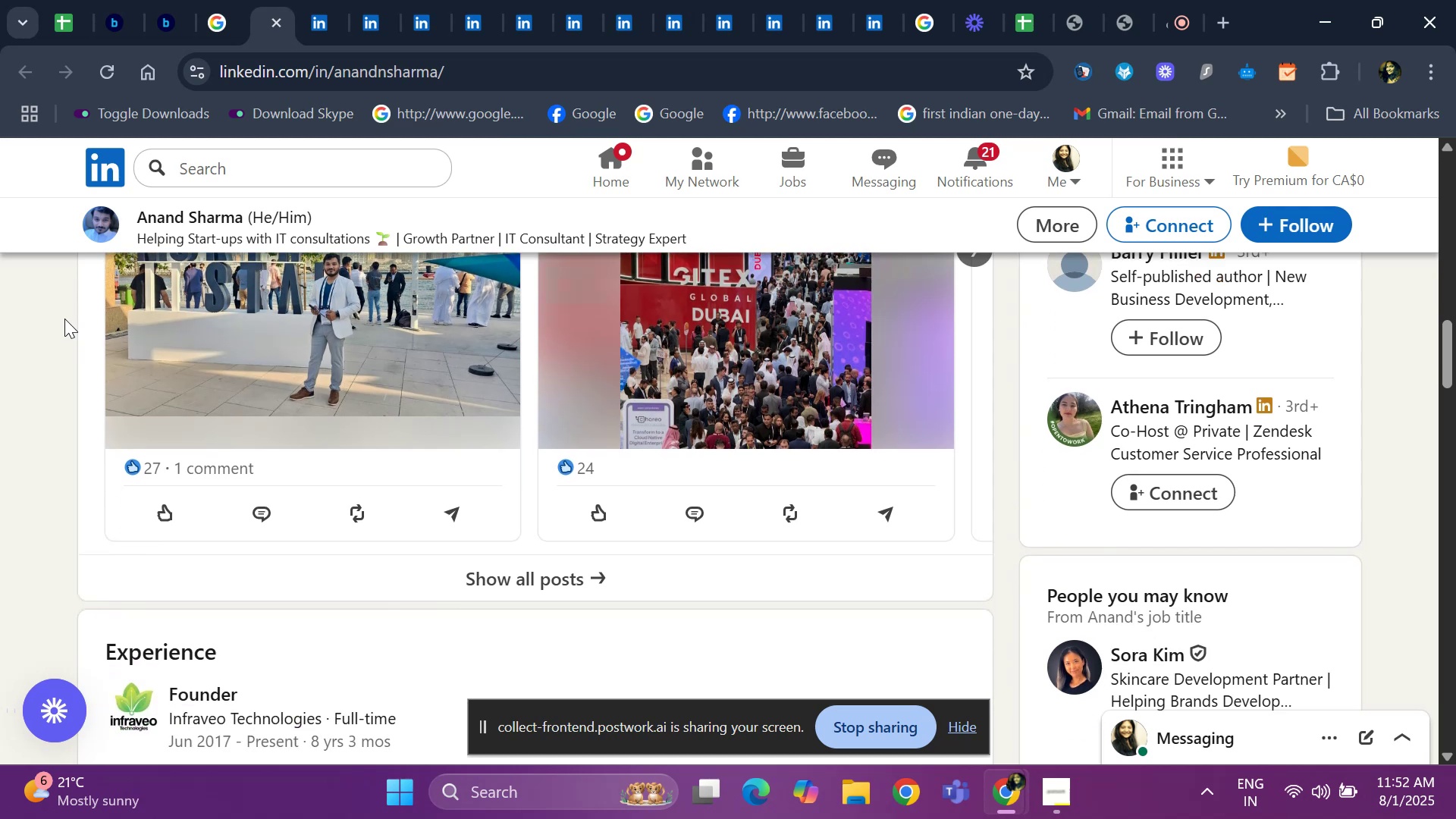 
key(ArrowDown)
 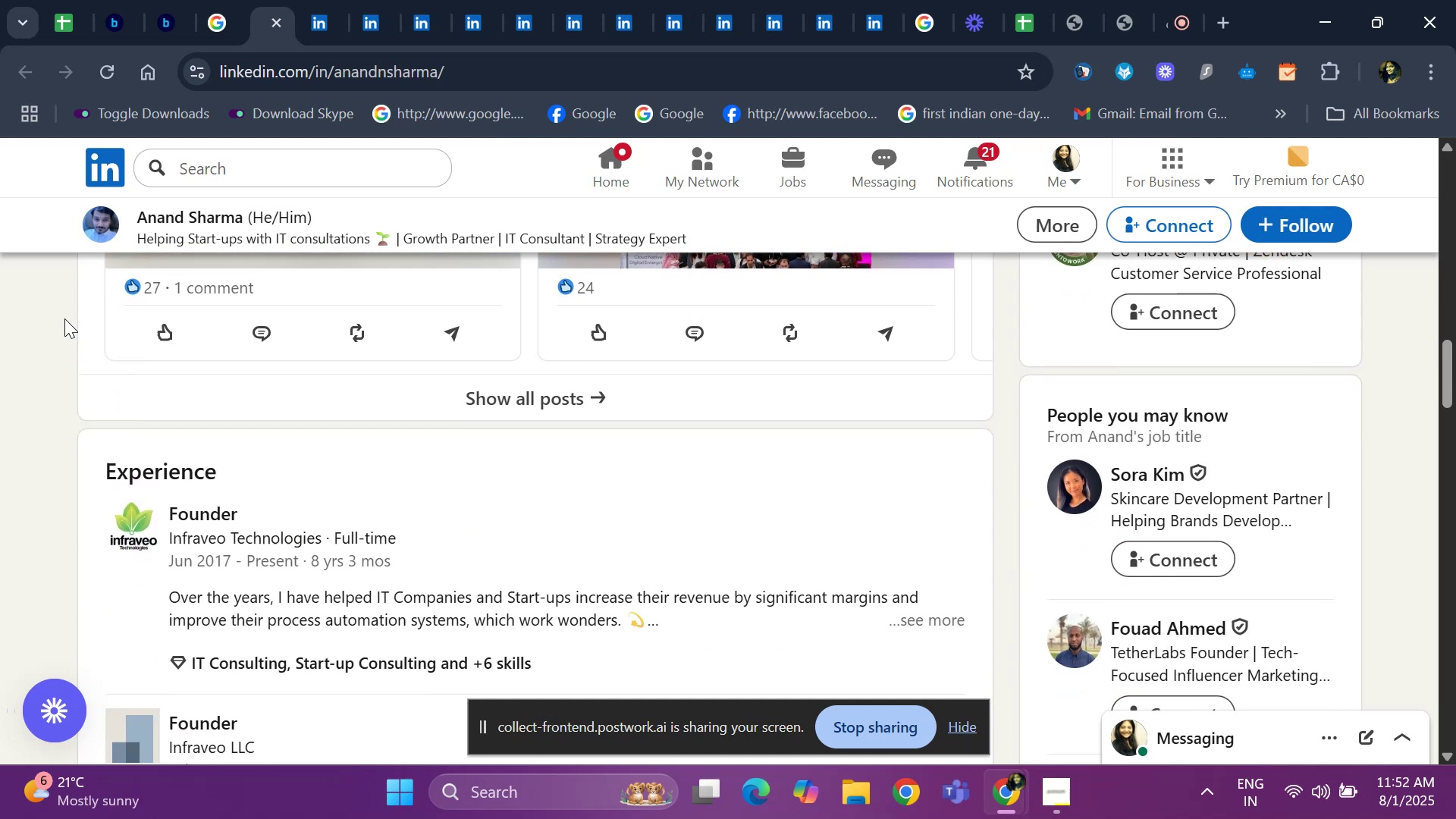 
key(ArrowDown)
 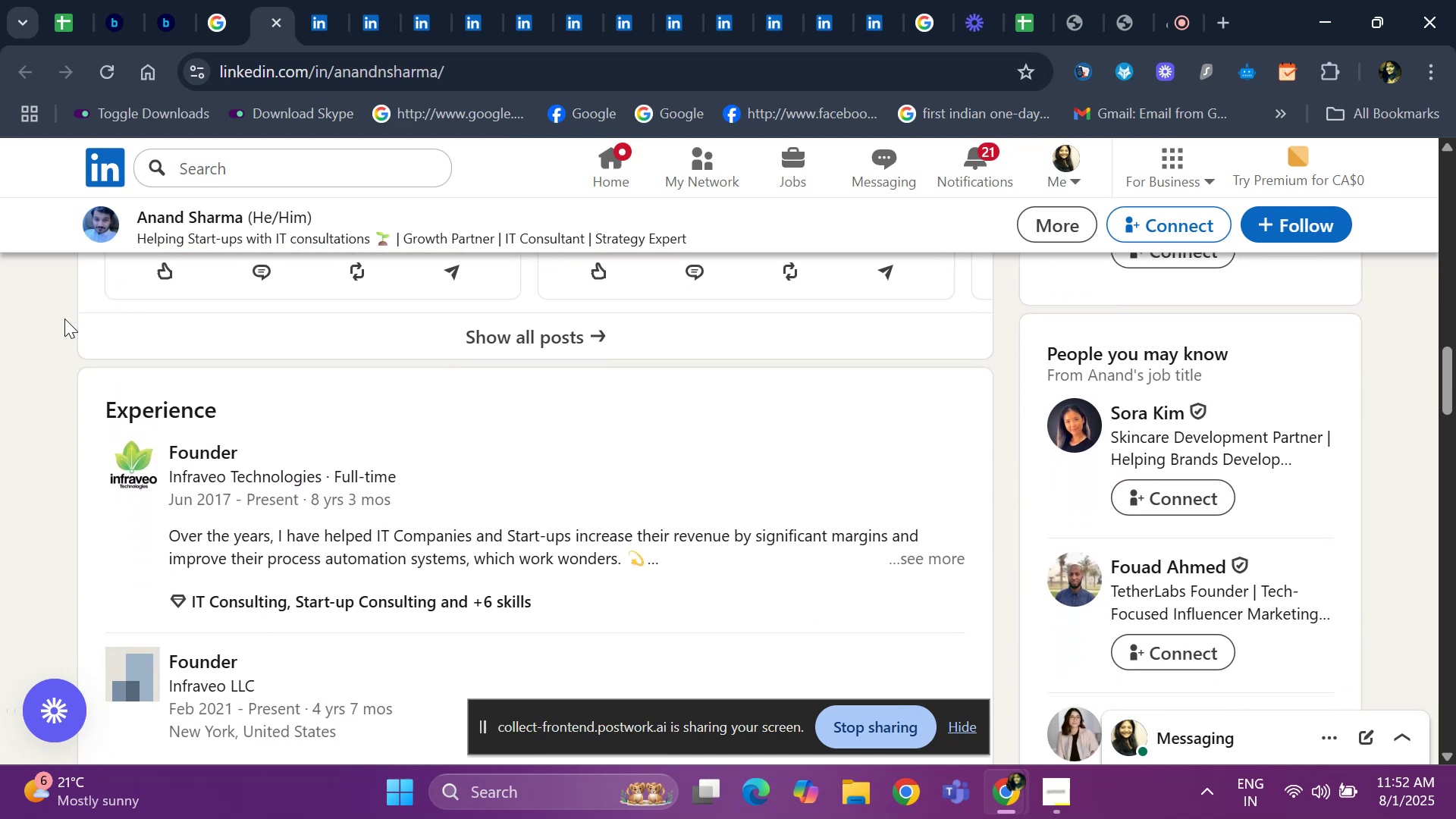 
key(ArrowDown)
 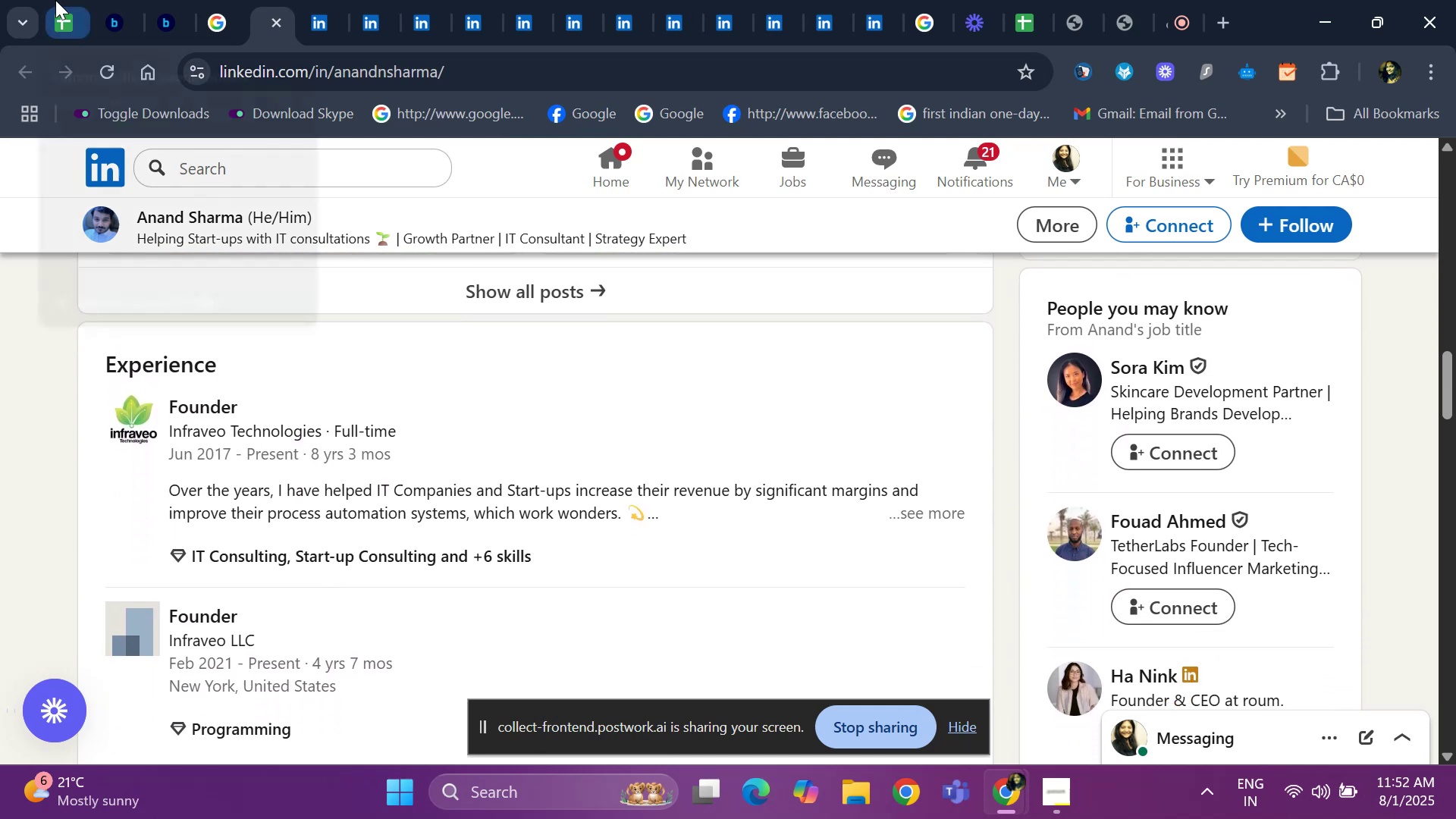 
left_click([55, 0])
 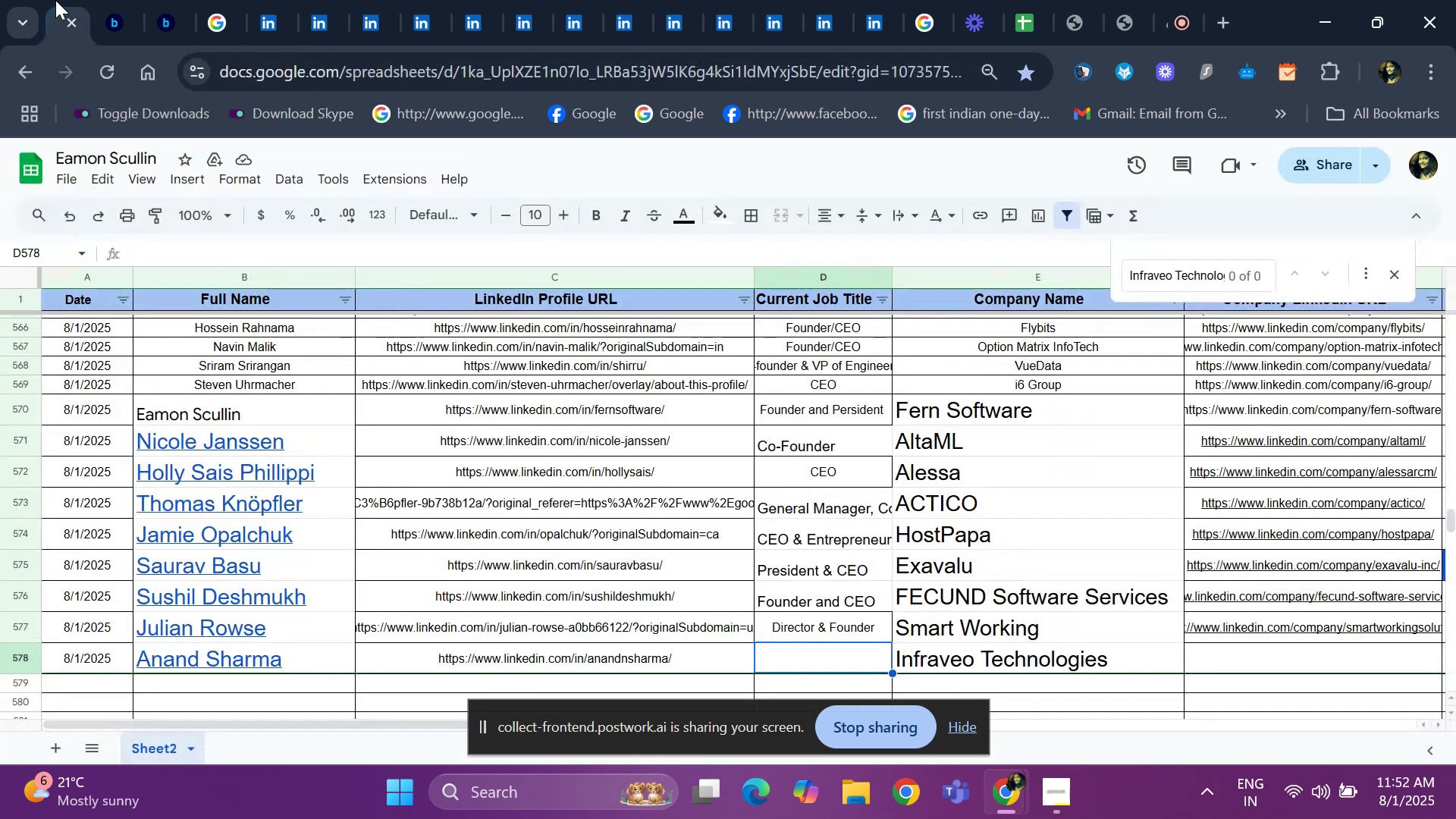 
key(ArrowRight)
 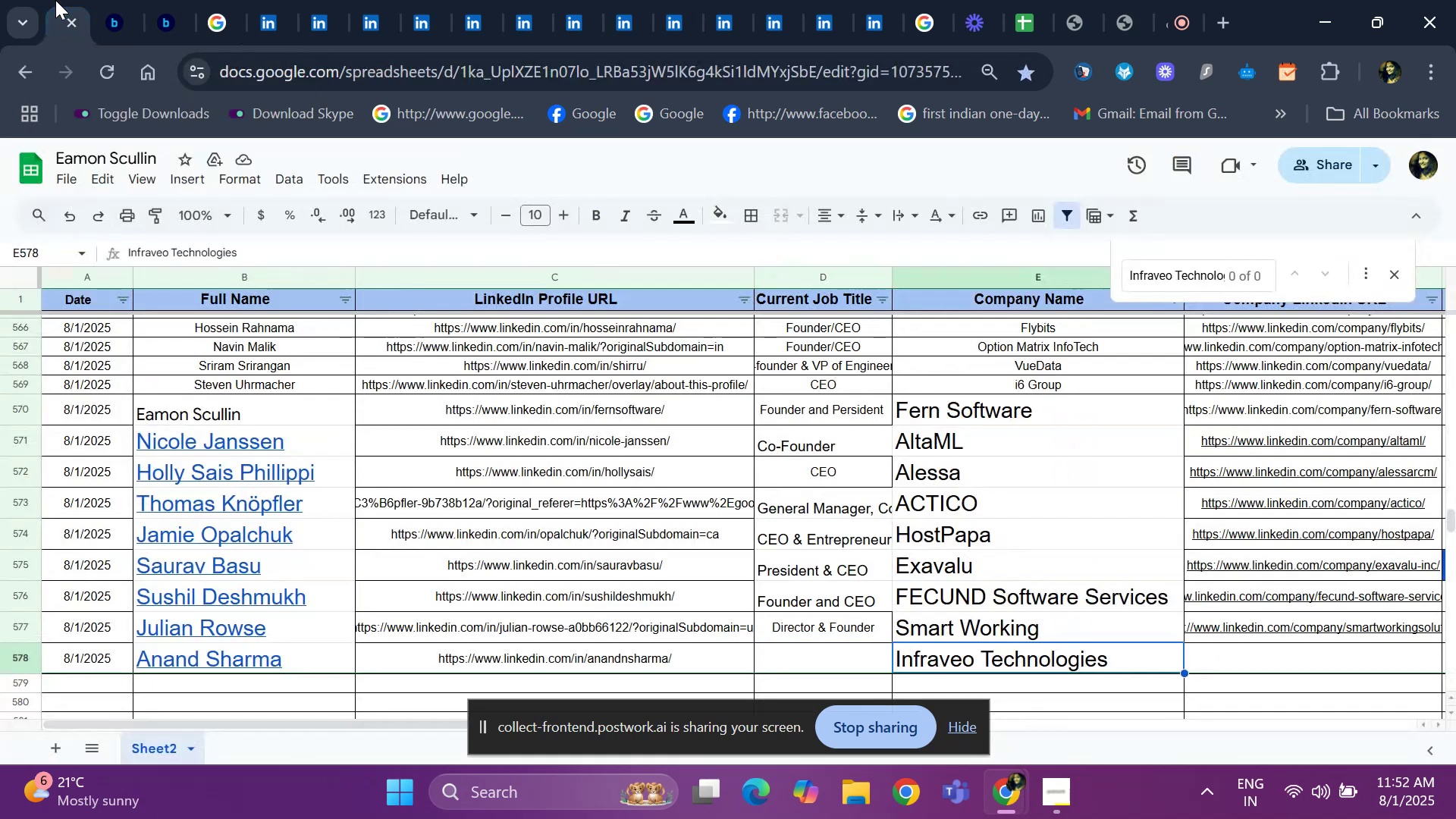 
key(ArrowRight)
 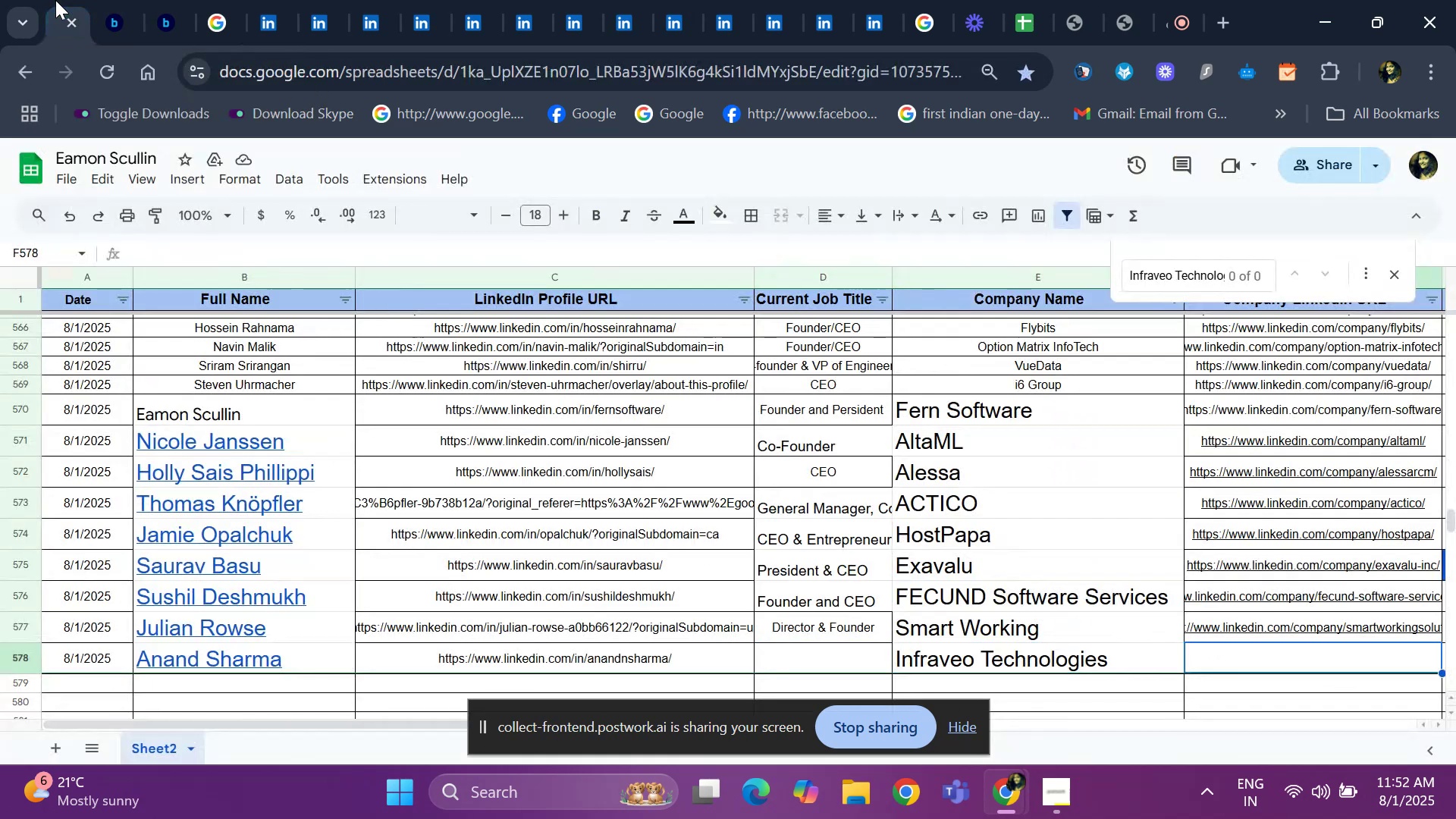 
key(ArrowRight)
 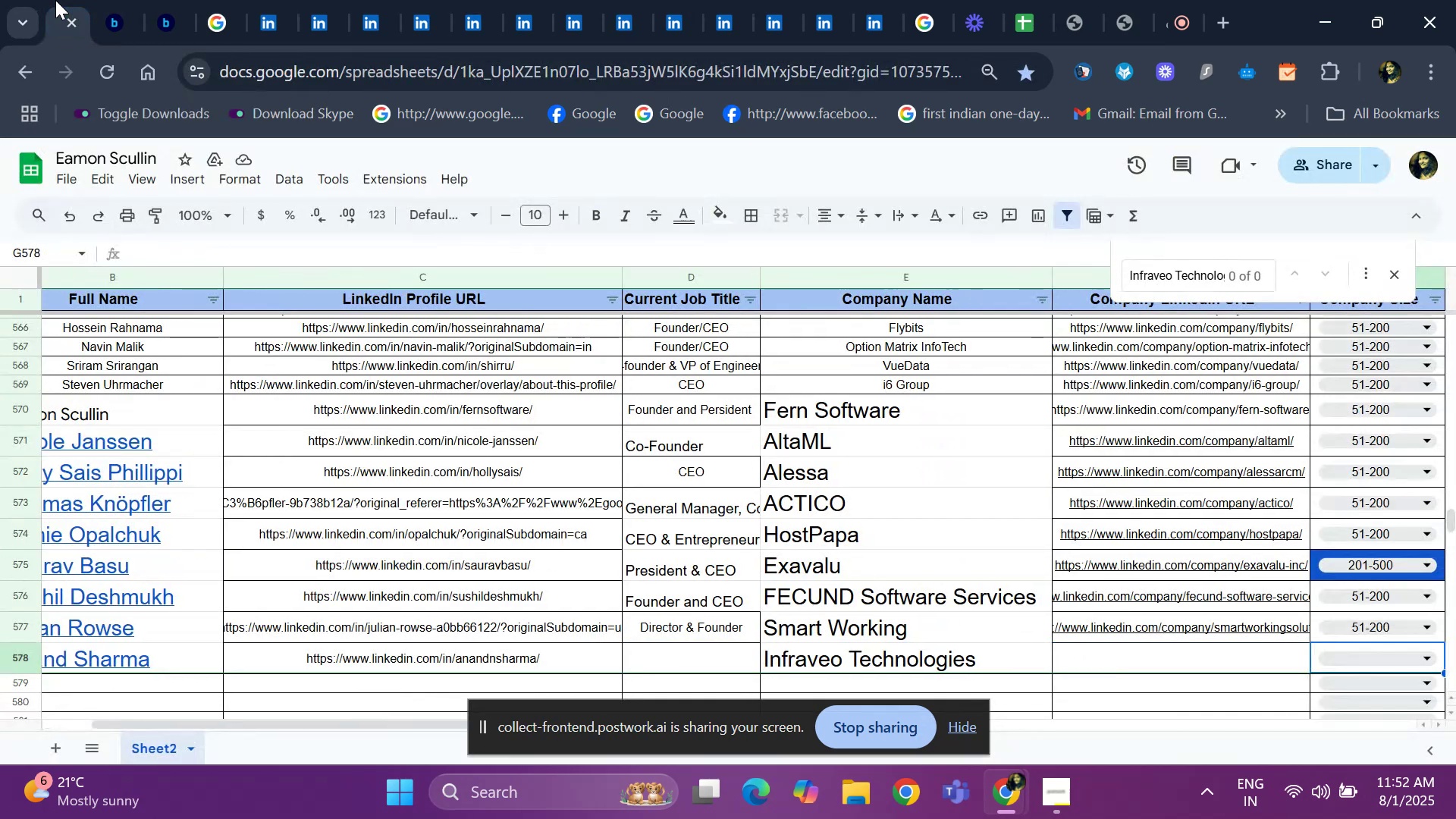 
key(ArrowLeft)
 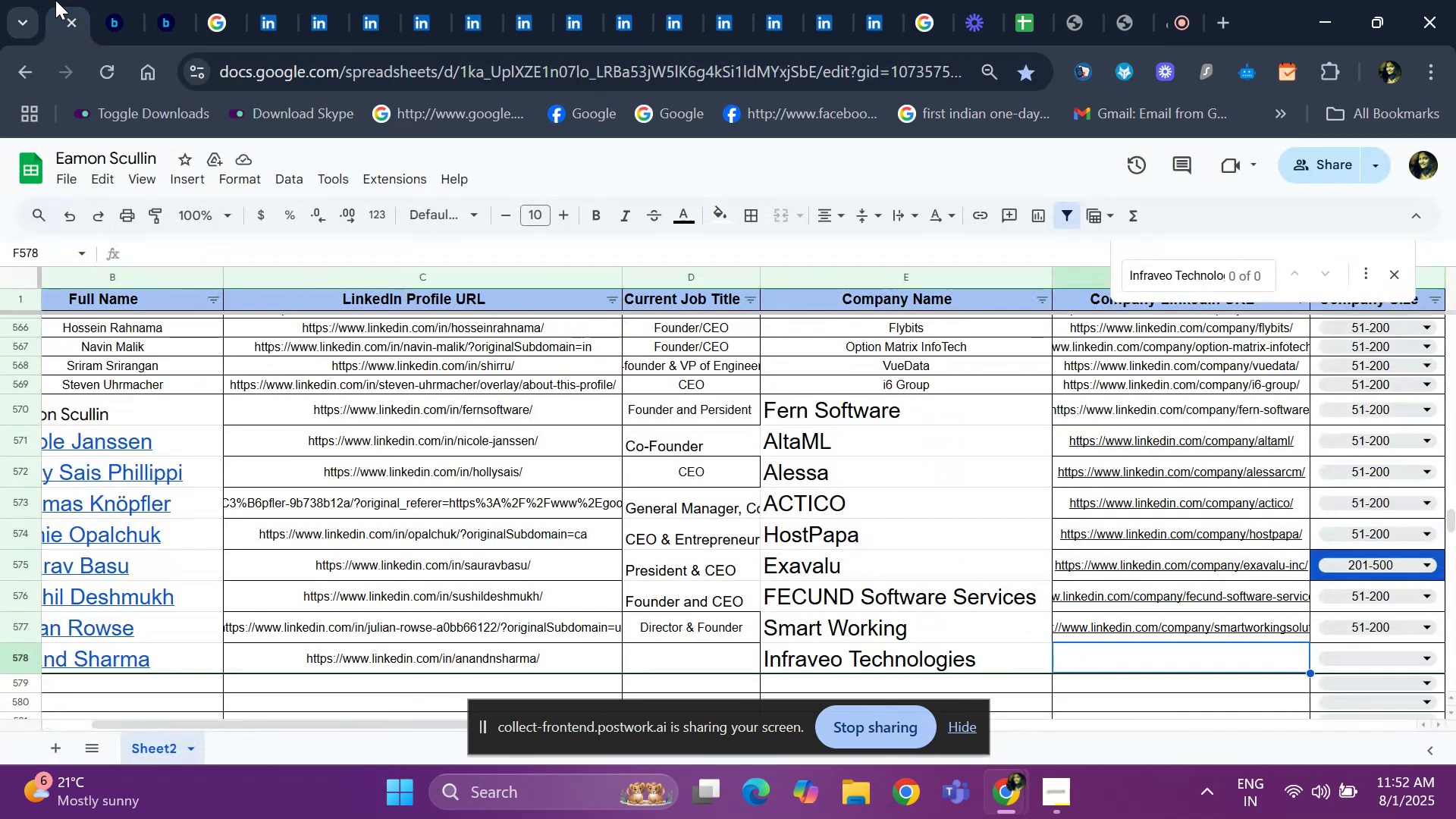 
key(ArrowLeft)
 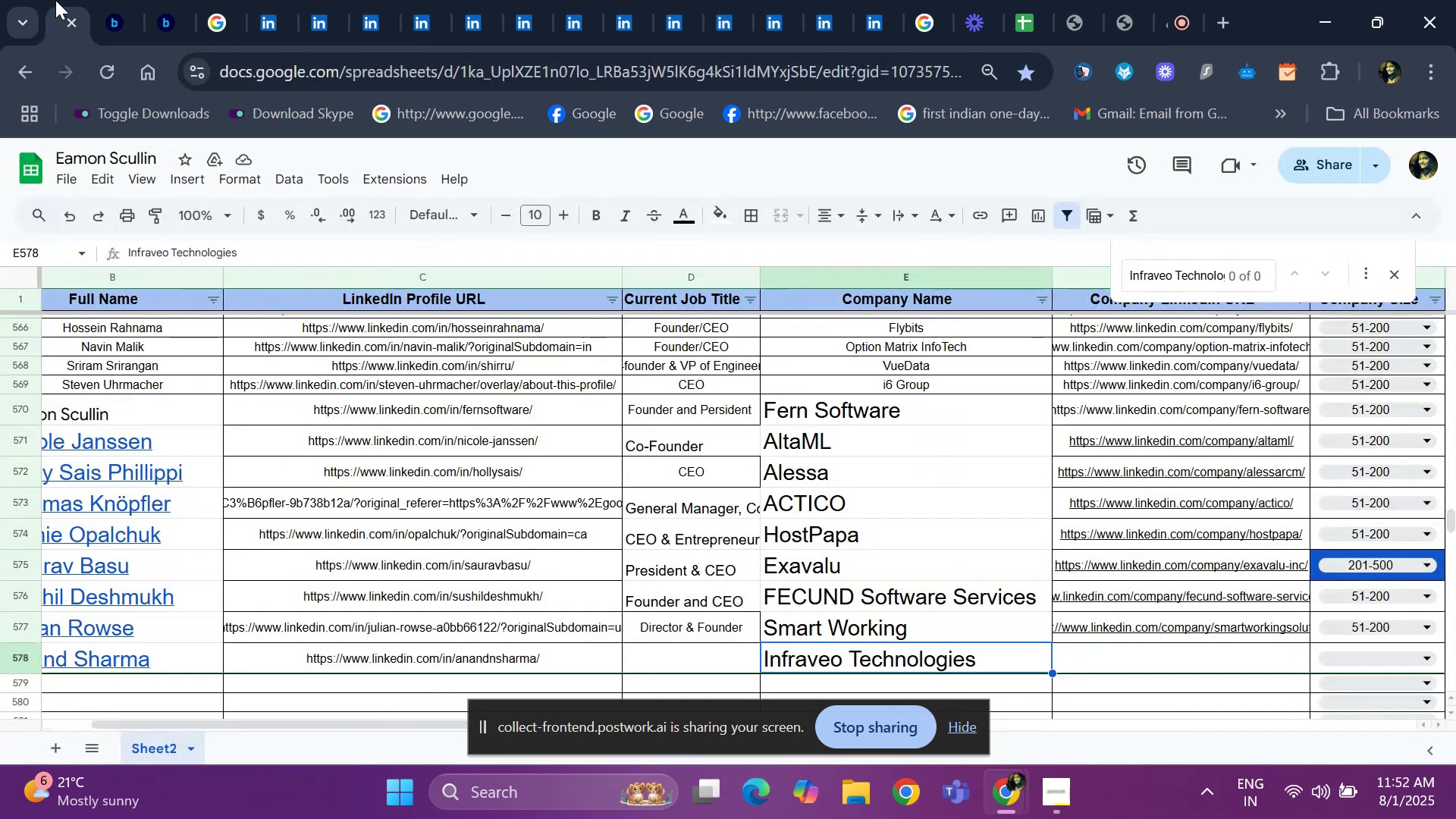 
key(ArrowLeft)
 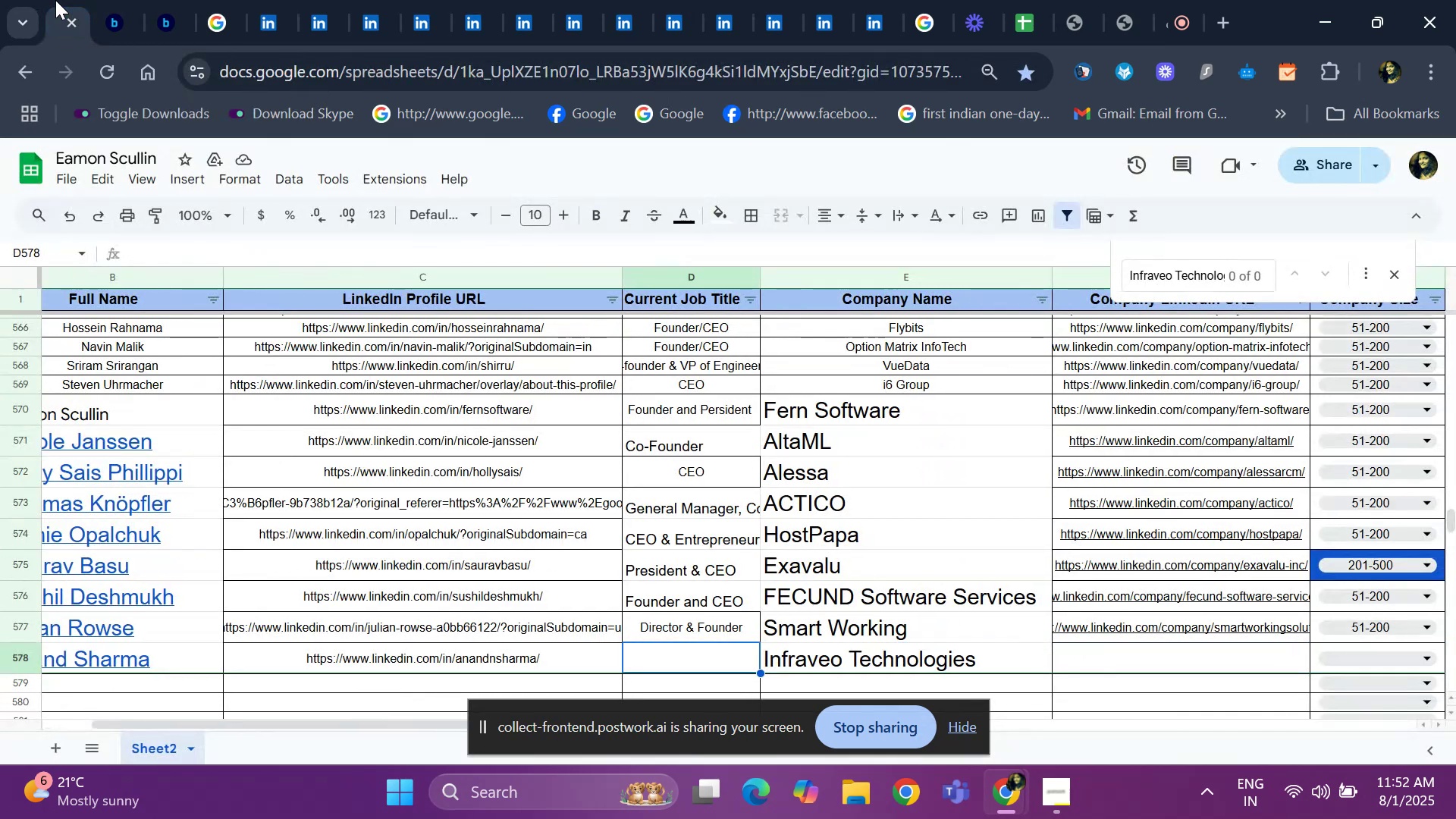 
type(fou)
key(Backspace)
key(Backspace)
key(Backspace)
type(Founder)
 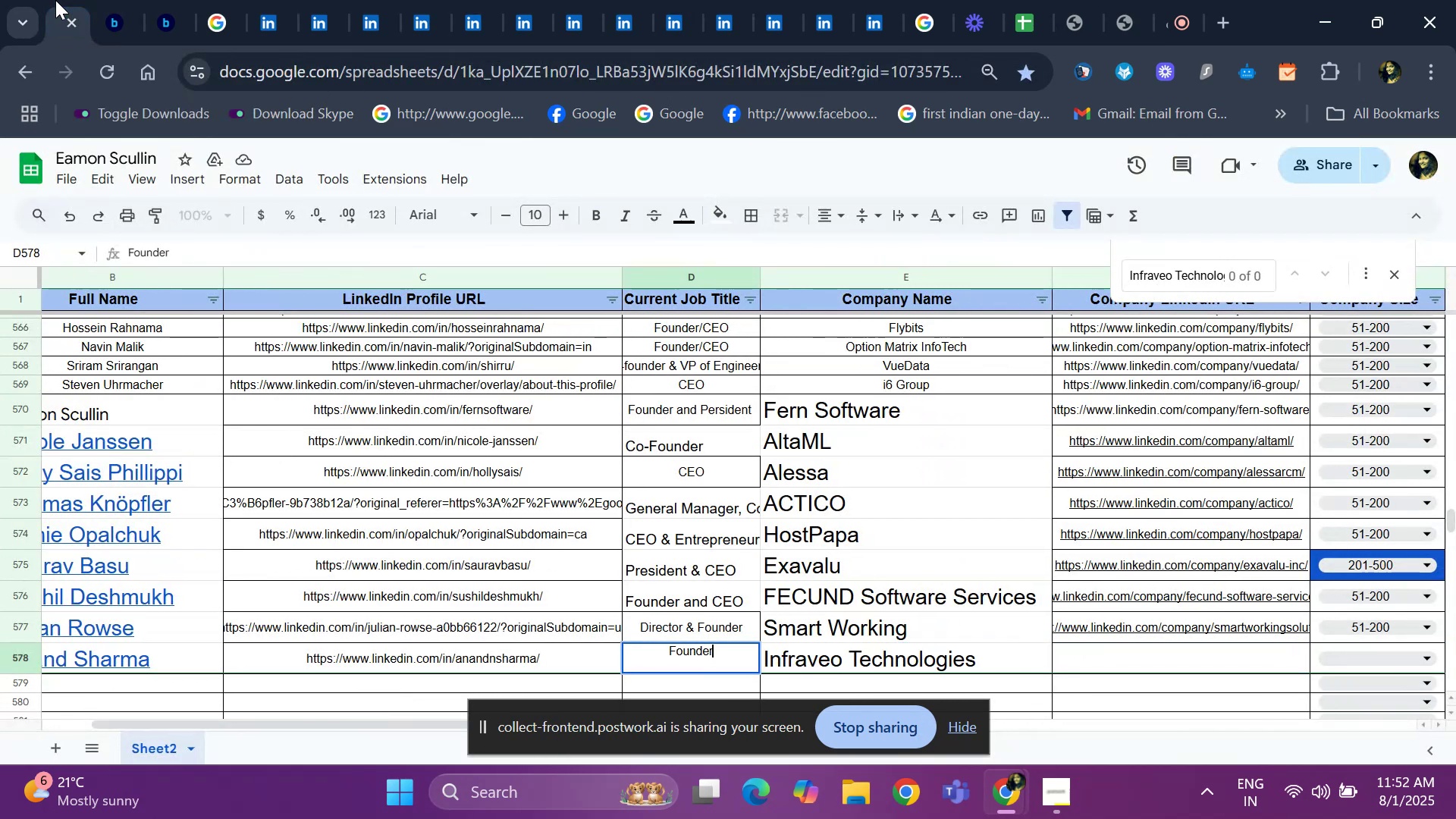 
key(Enter)
 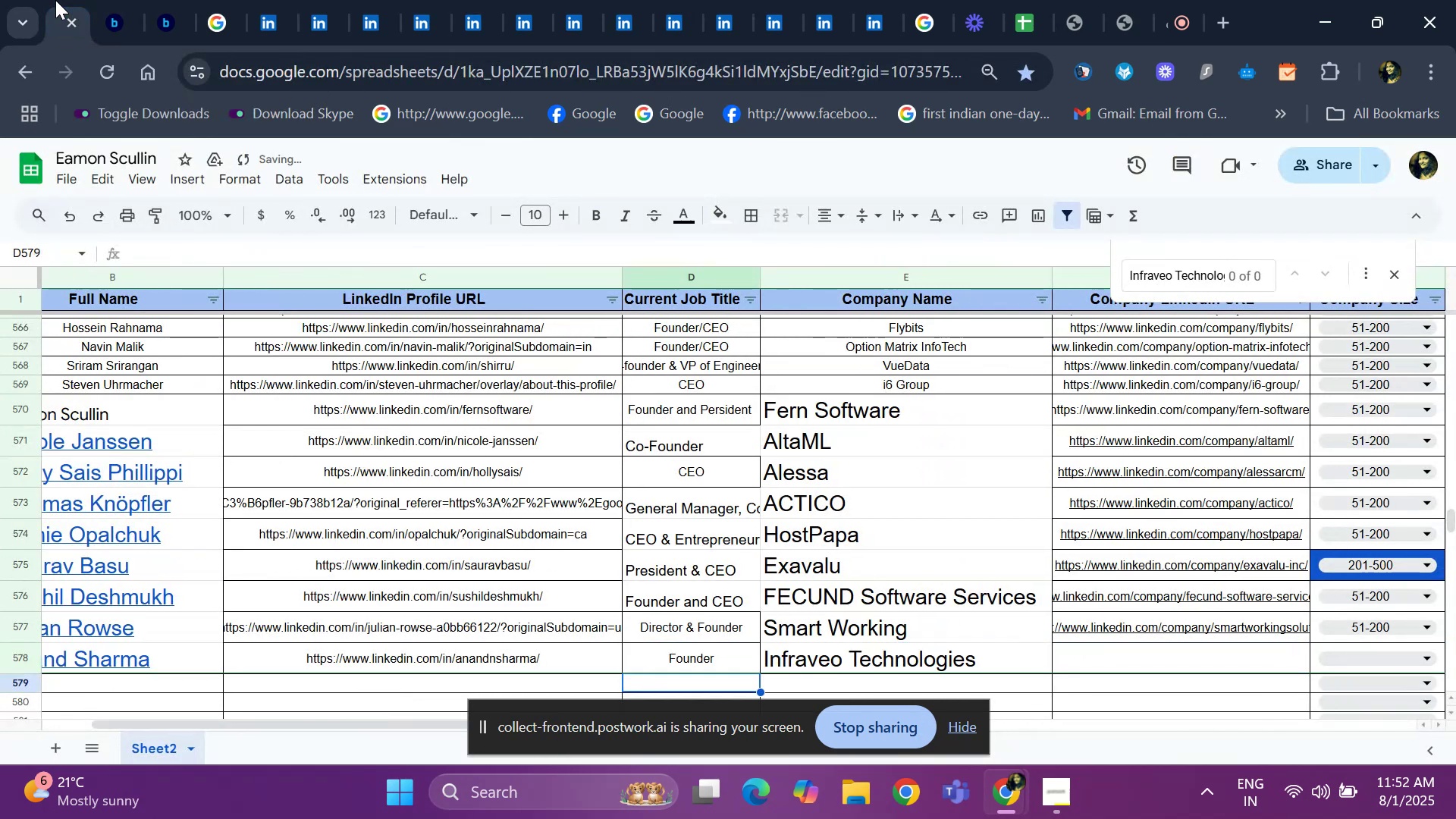 
key(ArrowUp)
 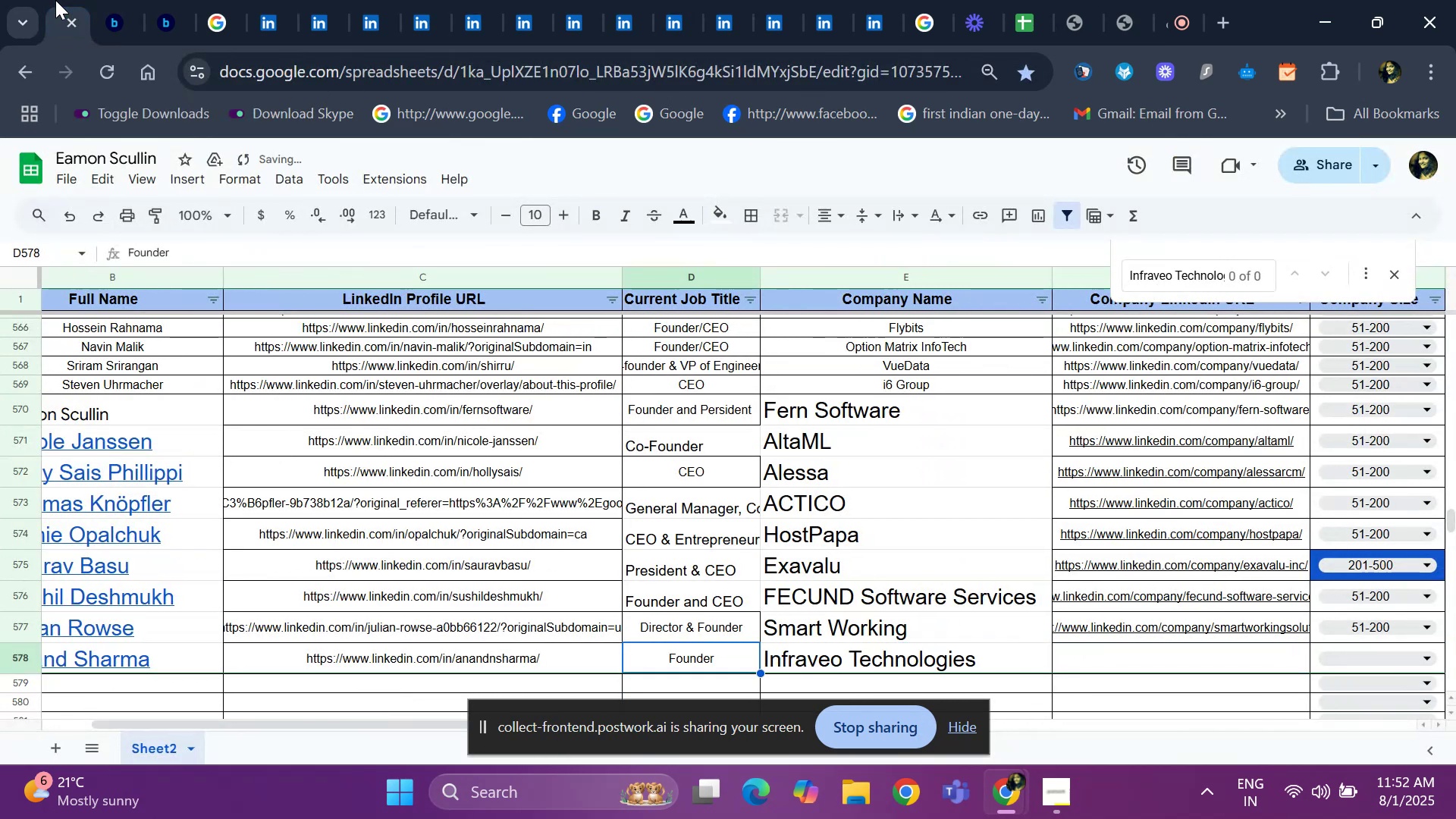 
key(ArrowRight)
 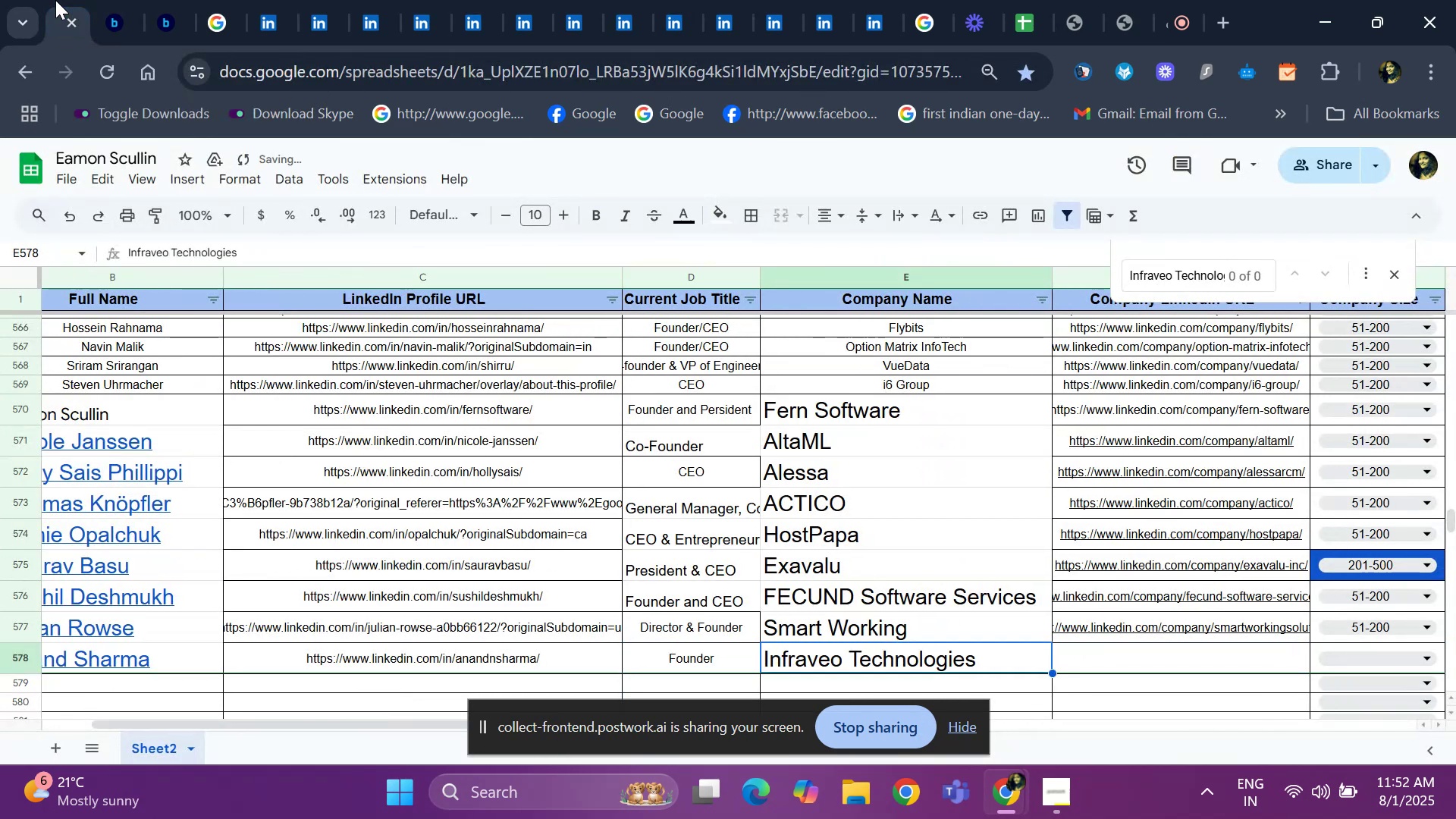 
key(ArrowRight)
 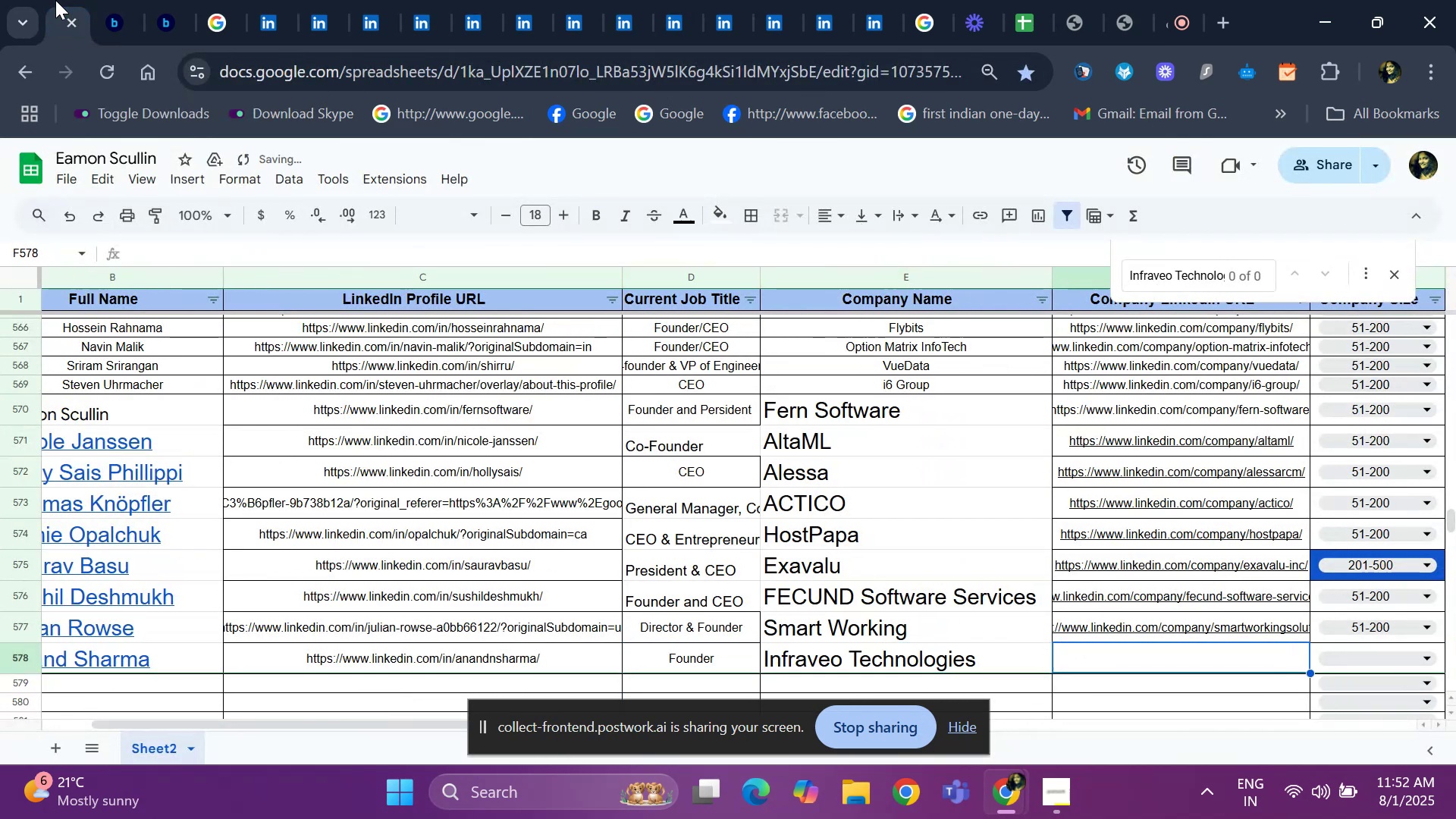 
key(ArrowRight)
 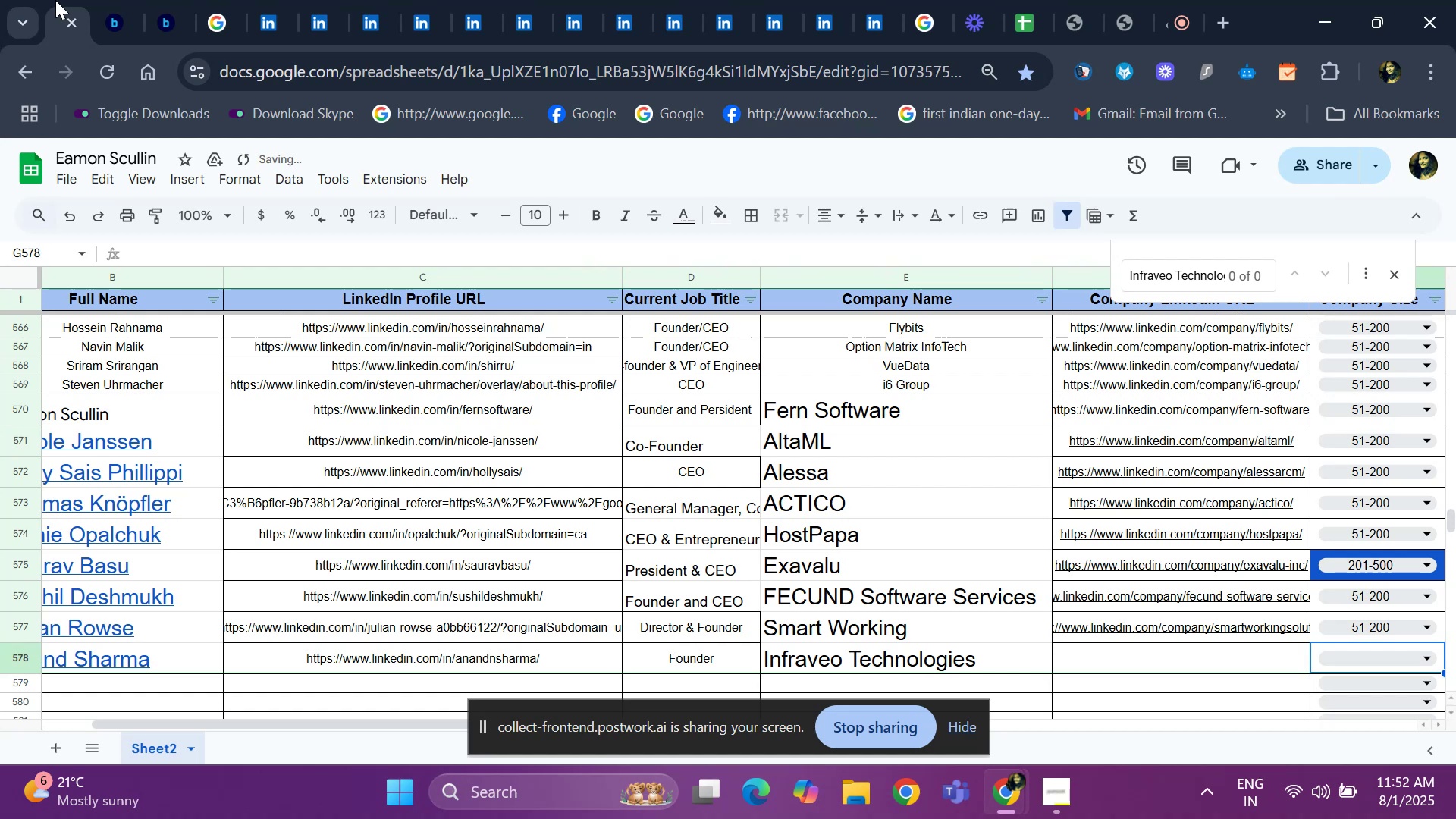 
key(ArrowLeft)
 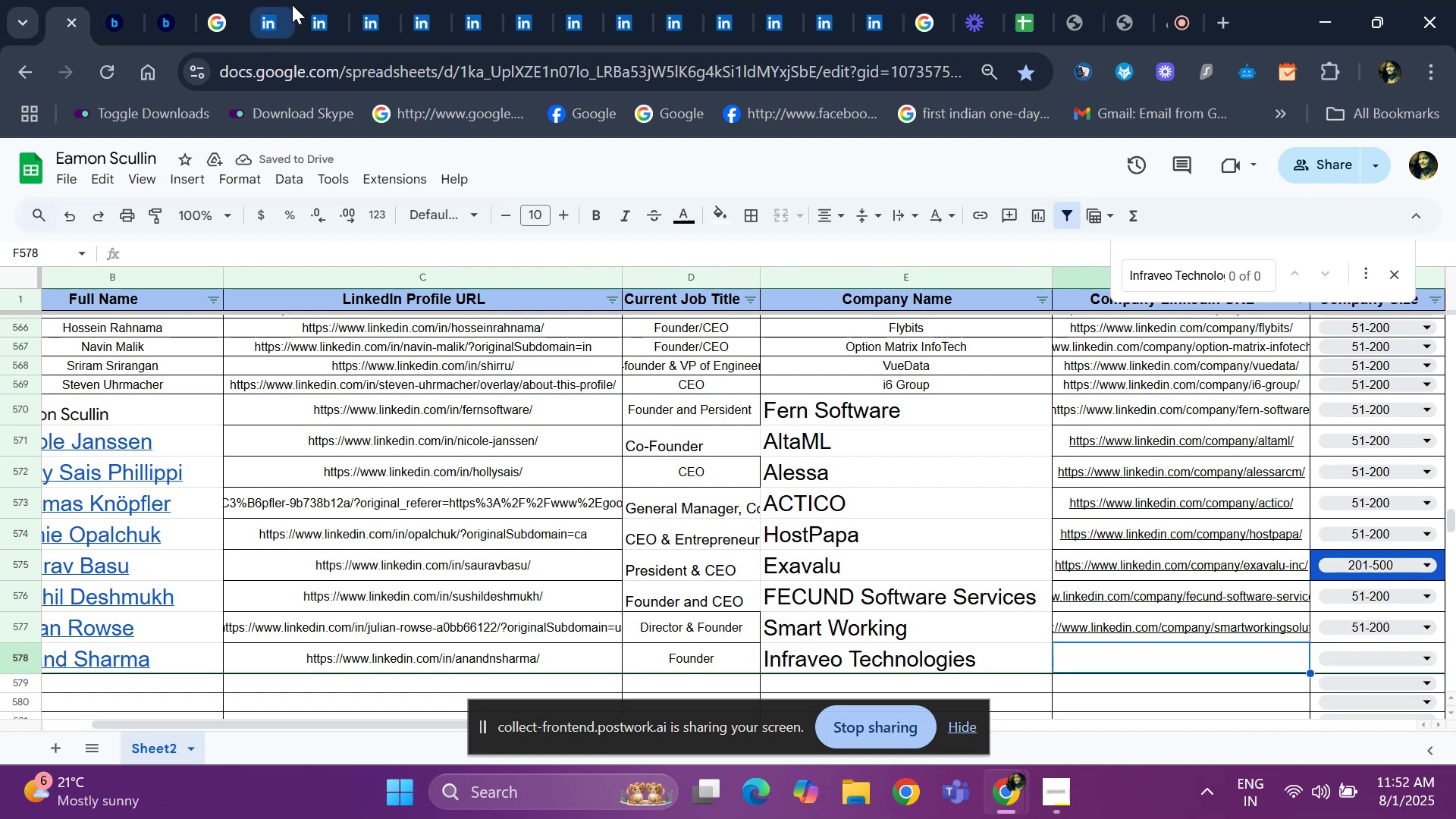 
left_click([309, 5])
 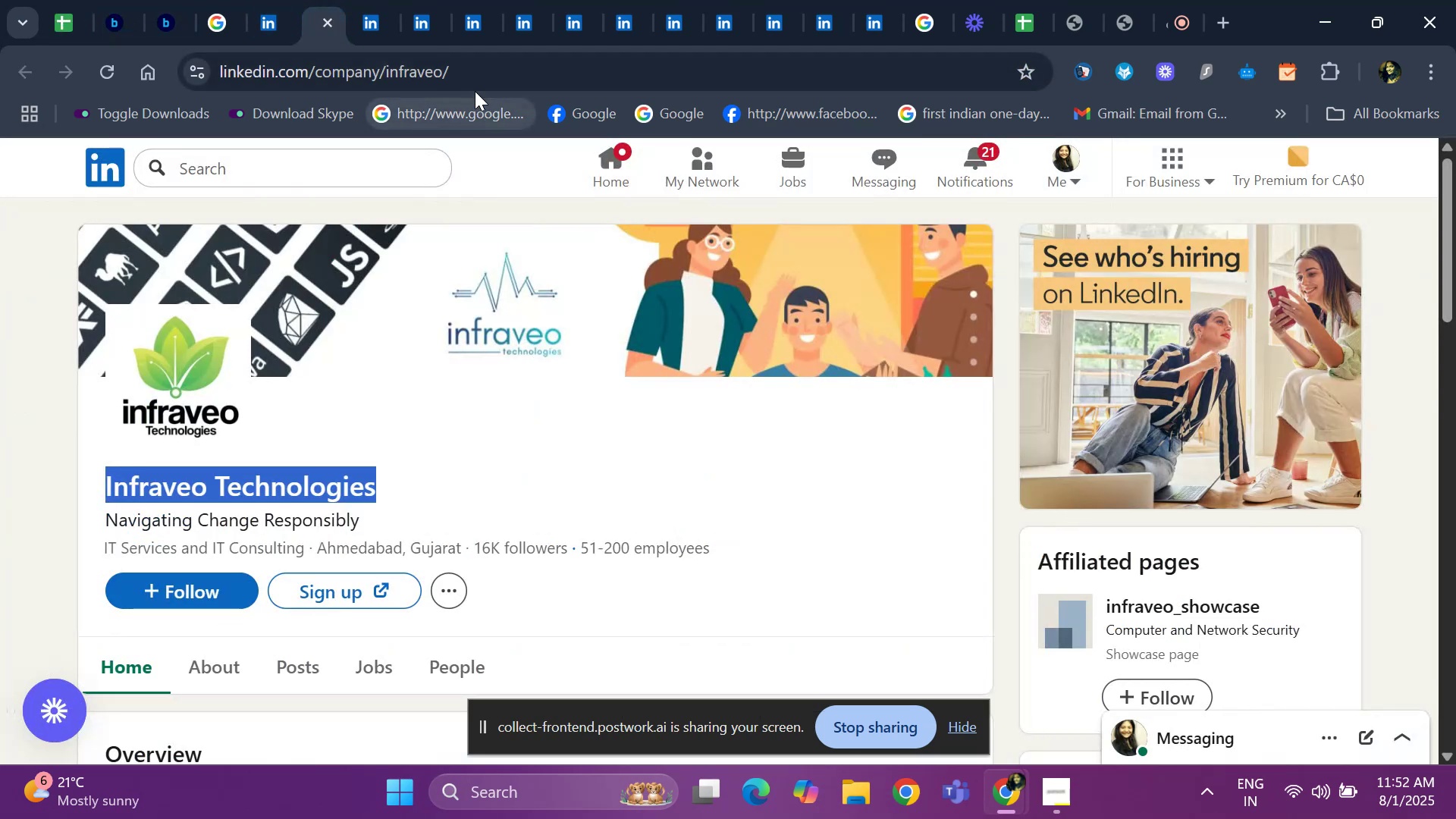 
left_click([474, 74])
 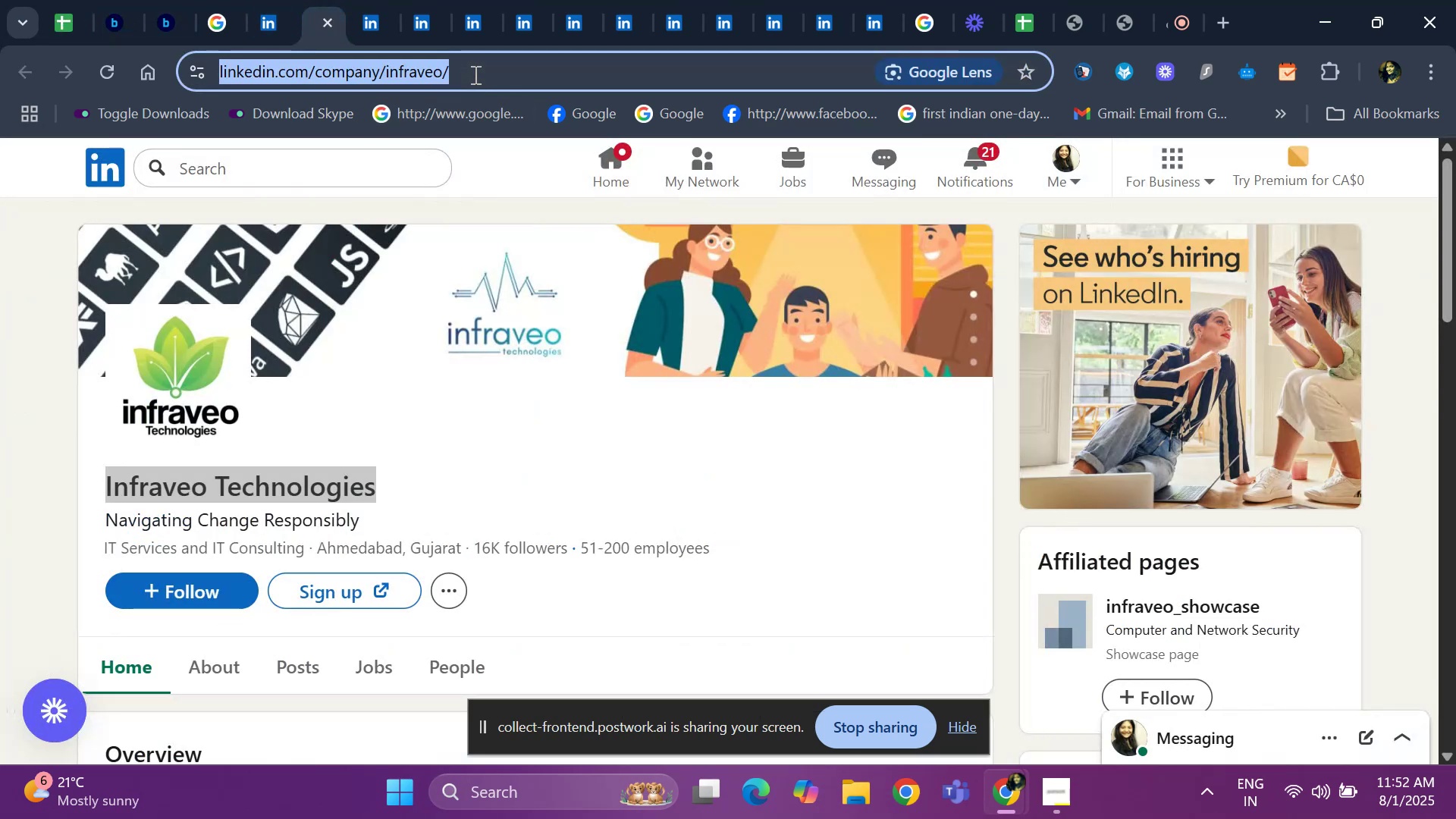 
key(Control+C)
 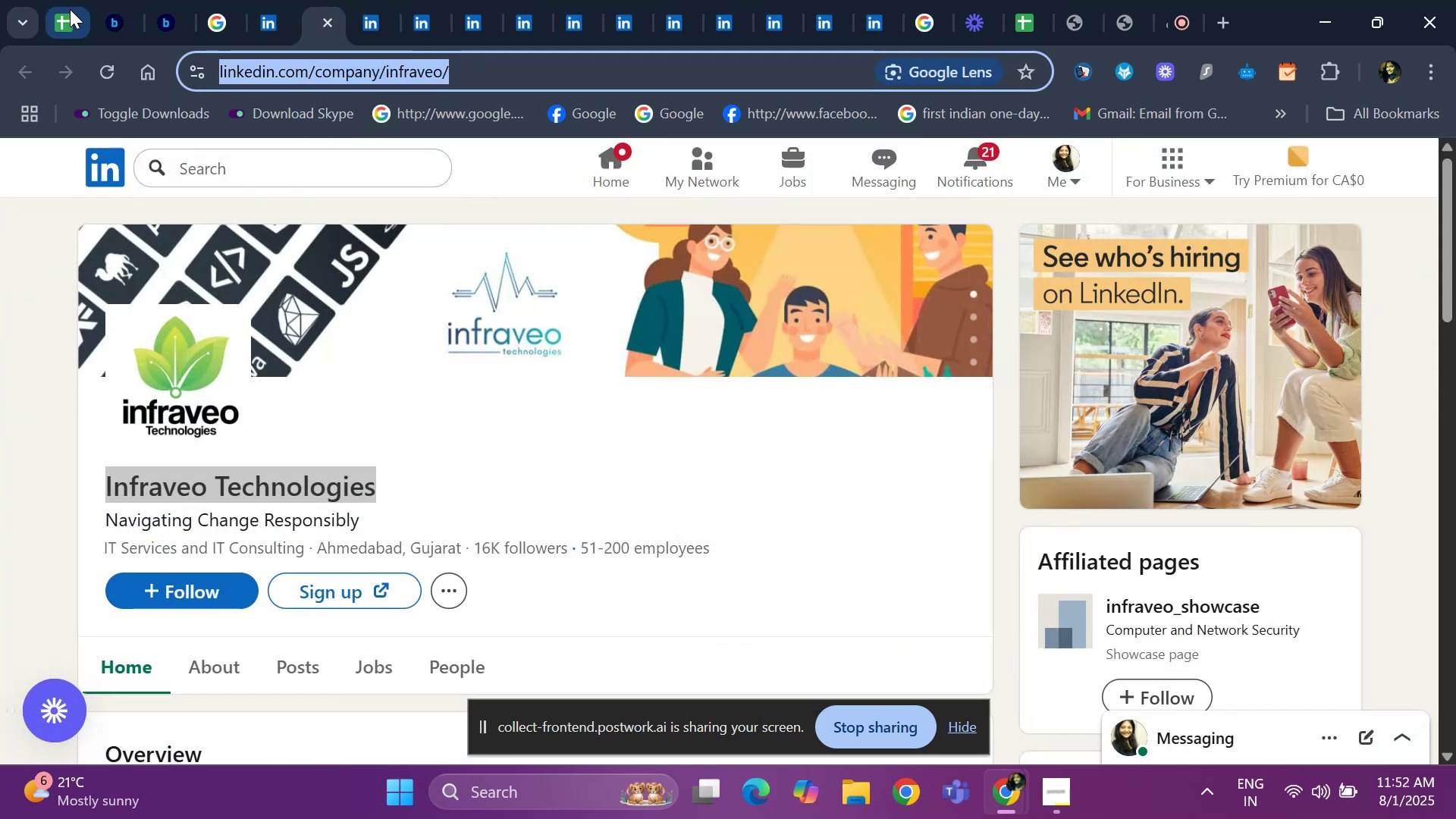 
left_click([70, 9])
 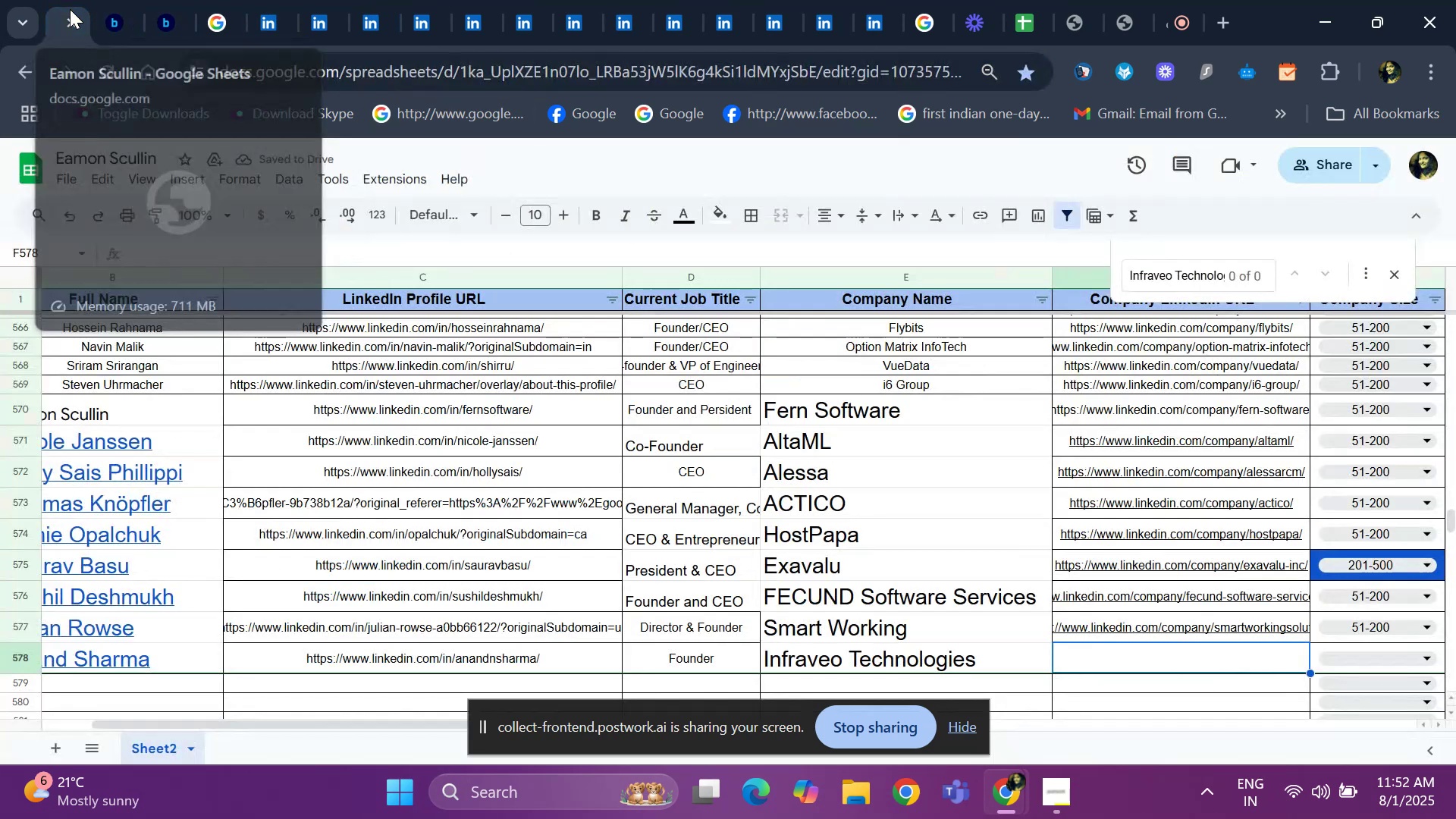 
key(Control+ControlLeft)
 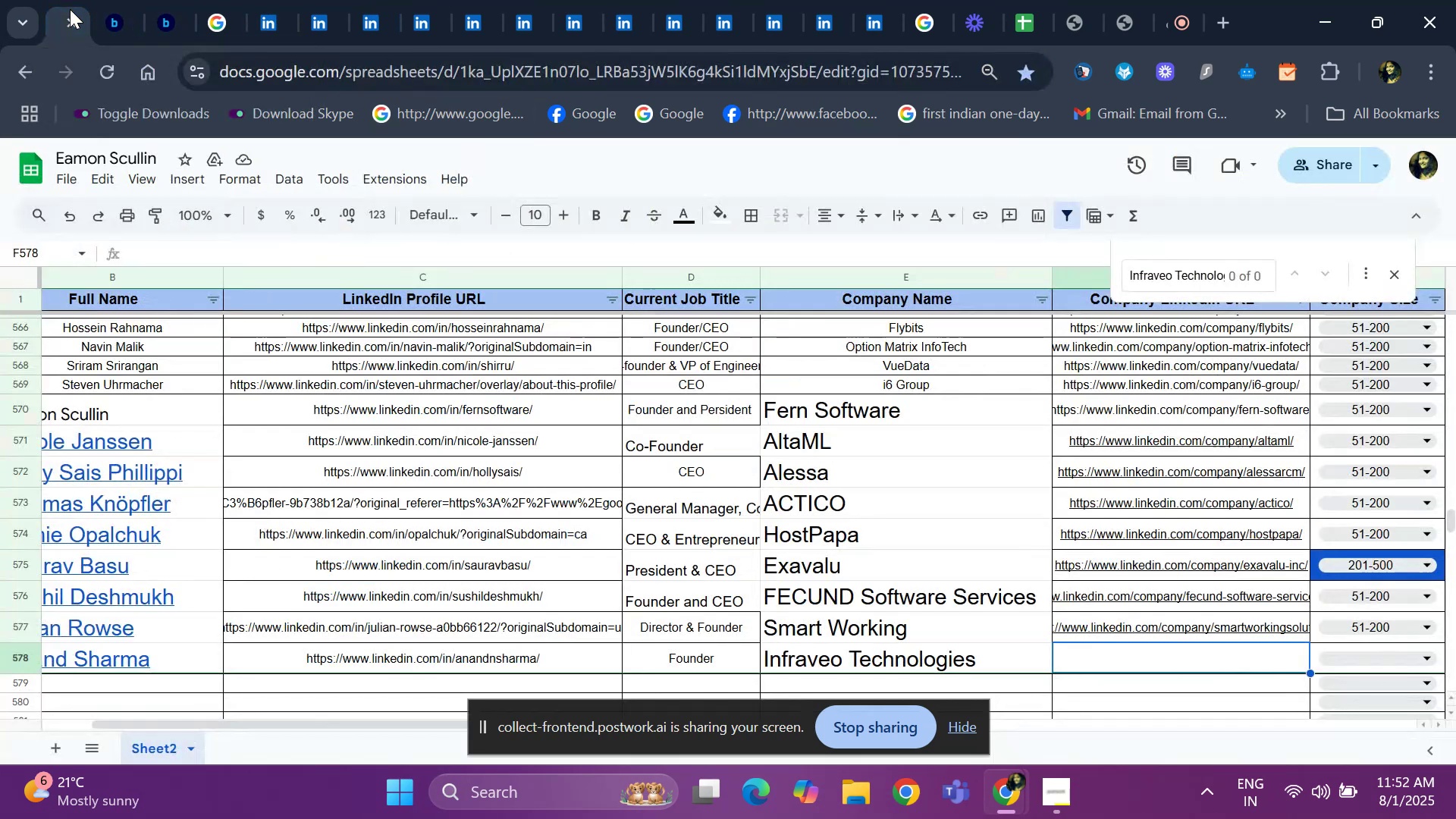 
key(Control+V)
 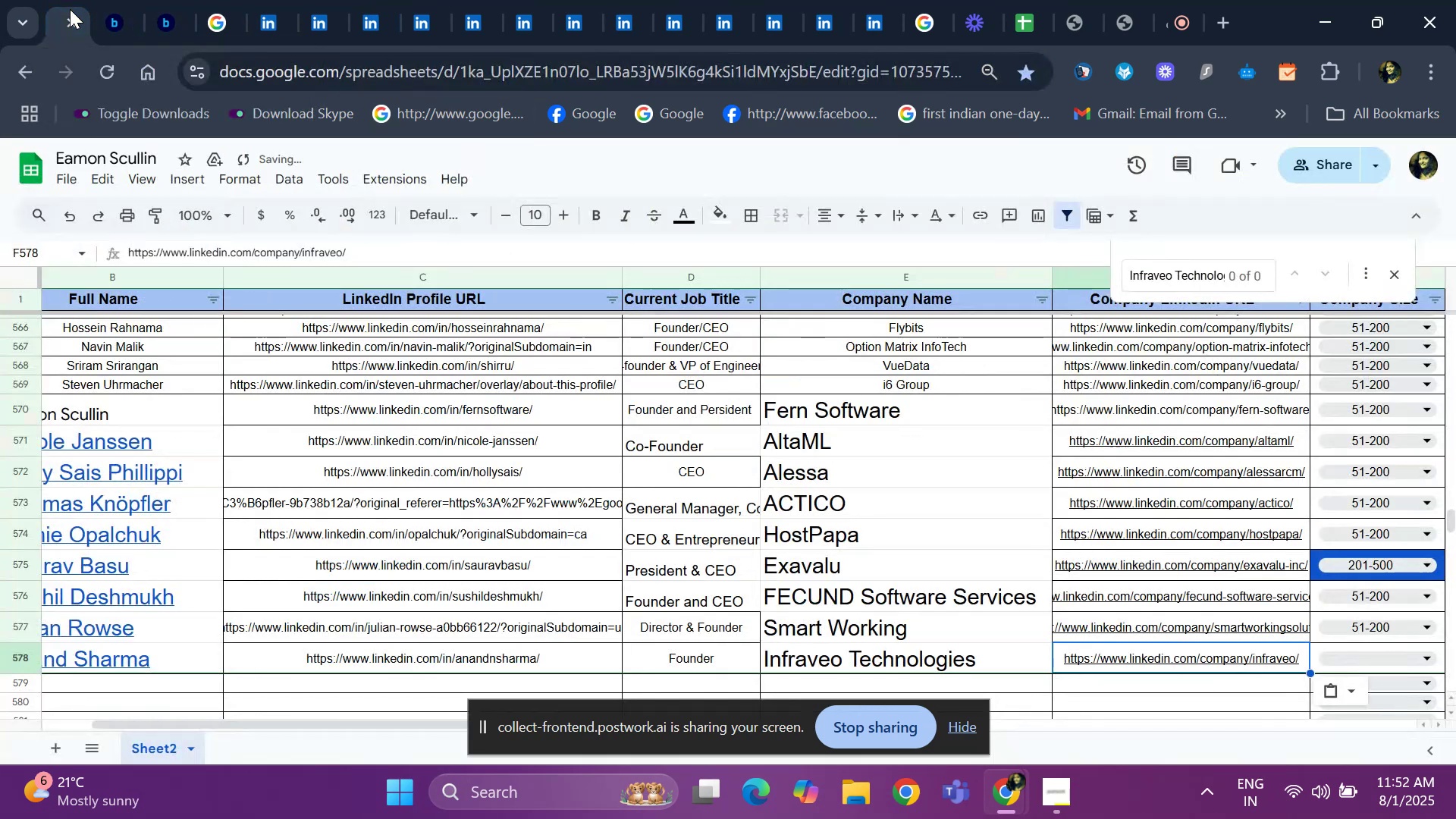 
key(ArrowRight)
 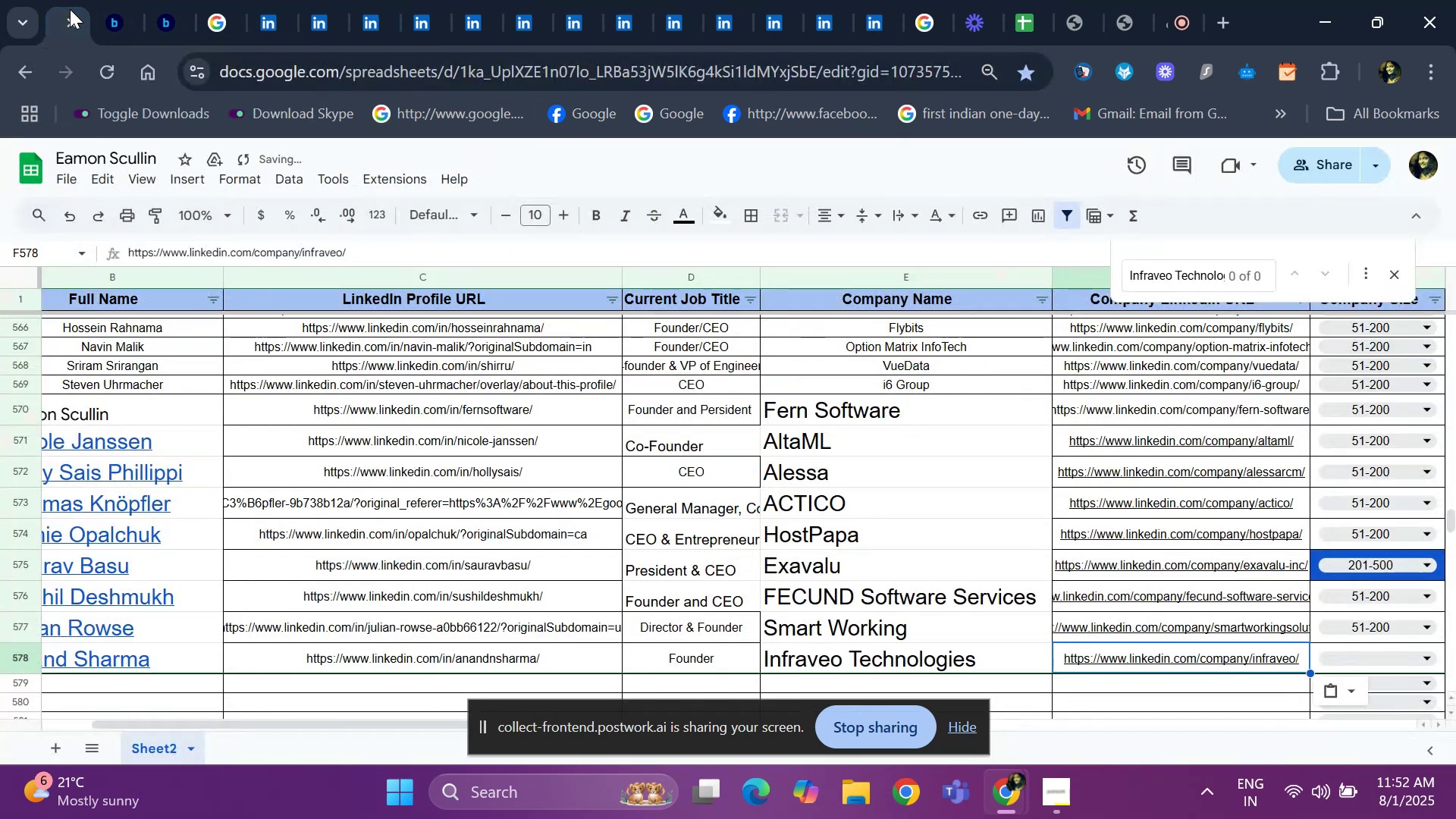 
key(ArrowRight)
 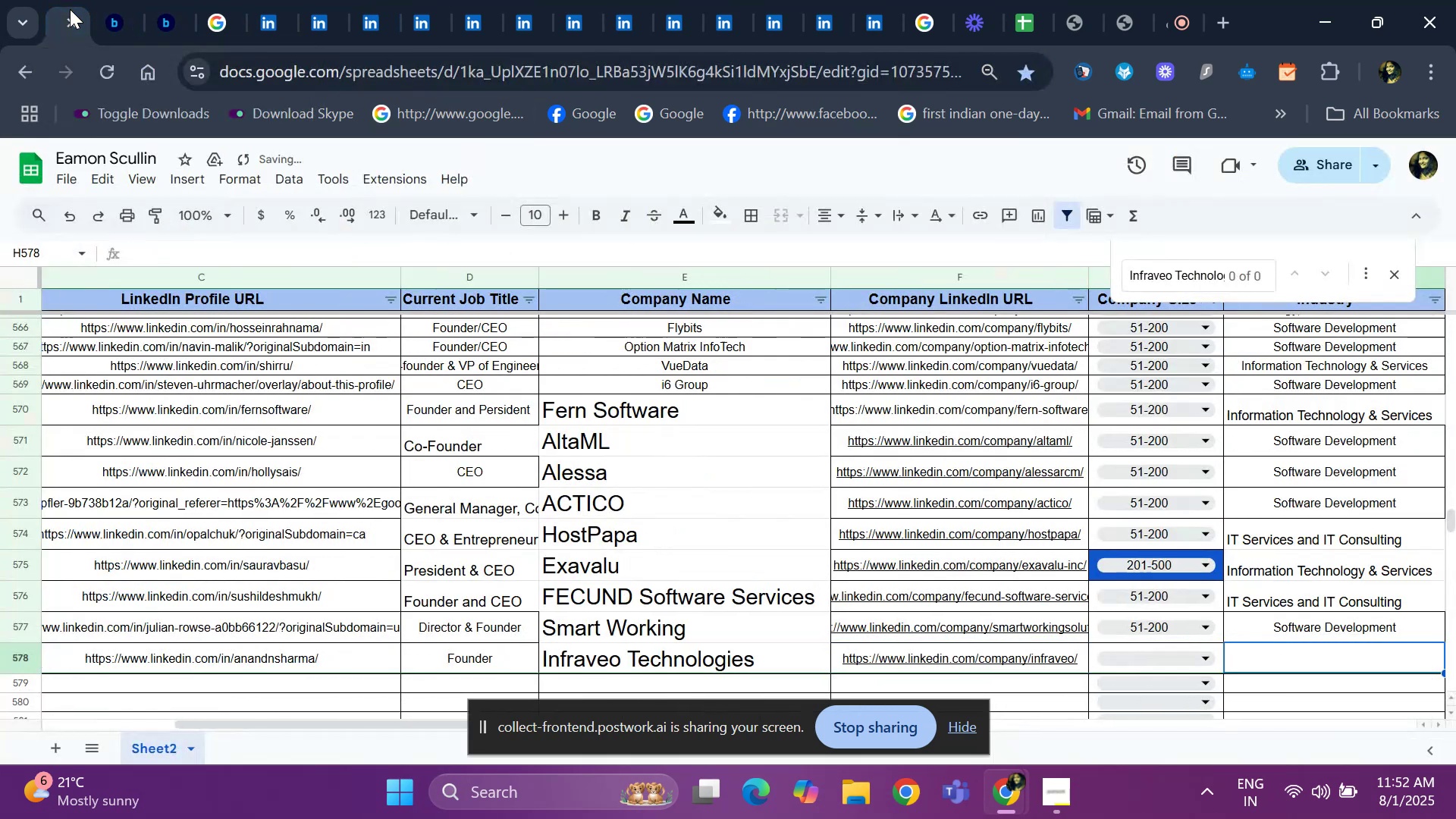 
key(ArrowRight)
 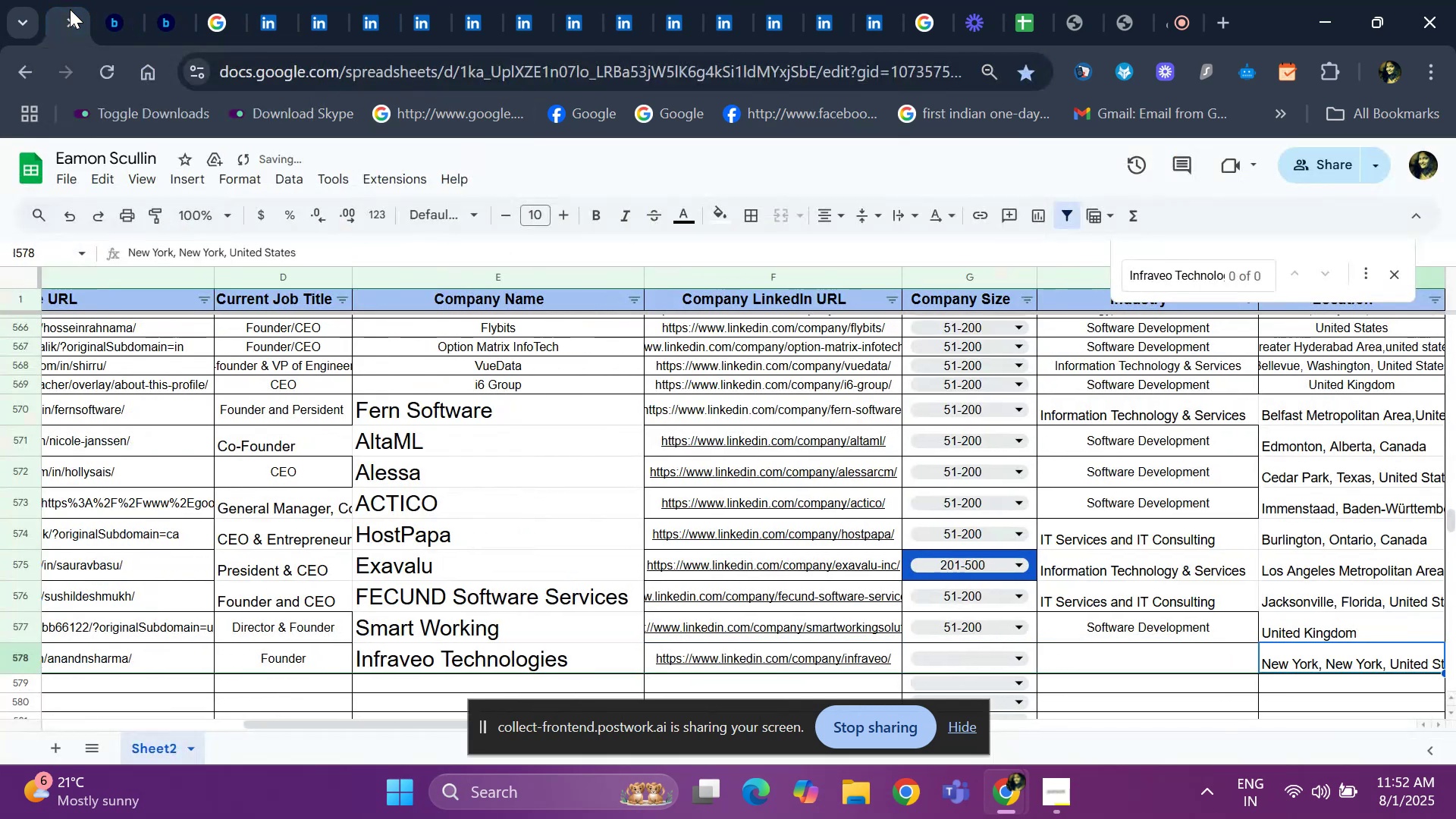 
key(ArrowLeft)
 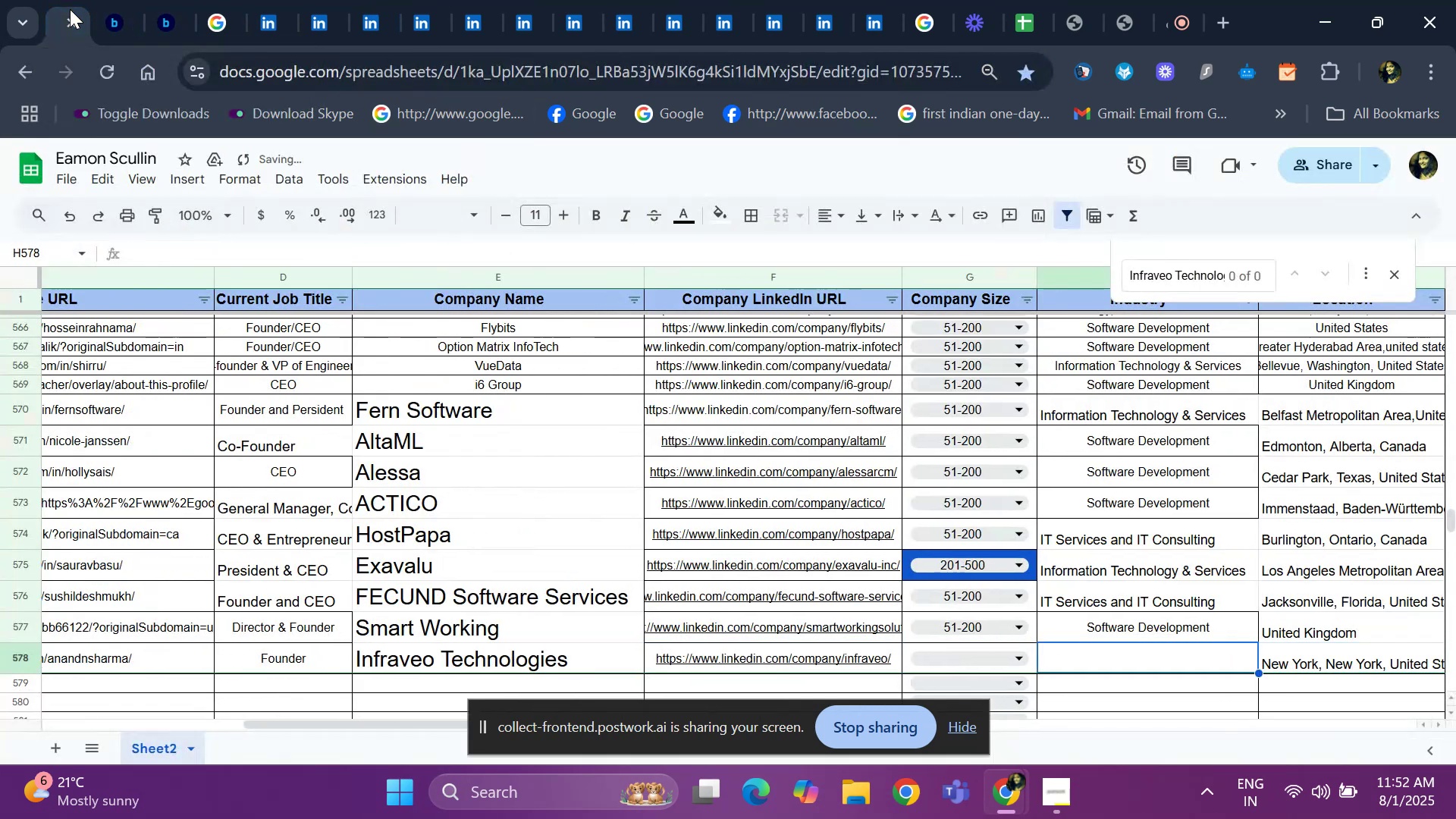 
key(ArrowLeft)
 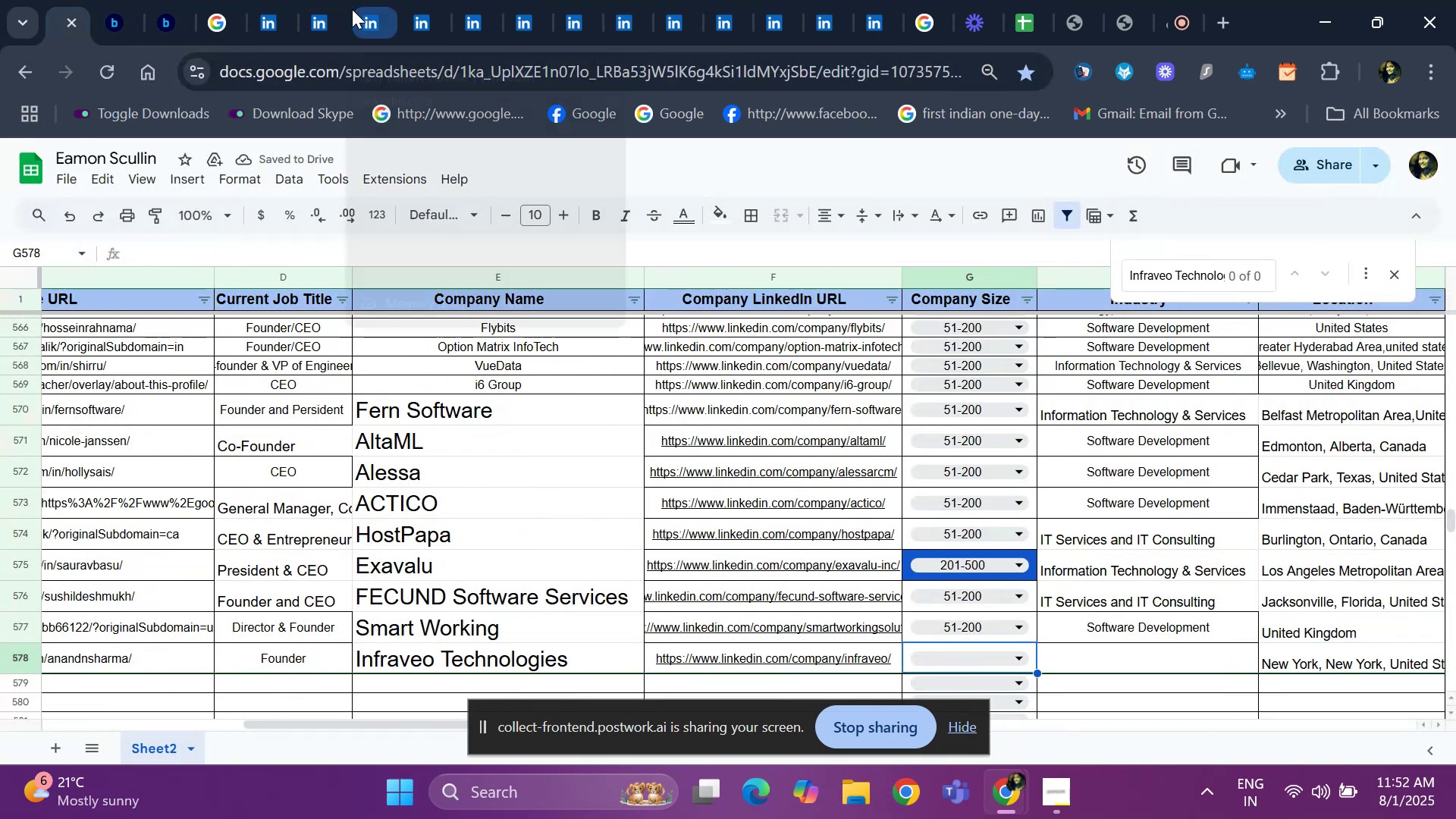 
left_click([323, 11])
 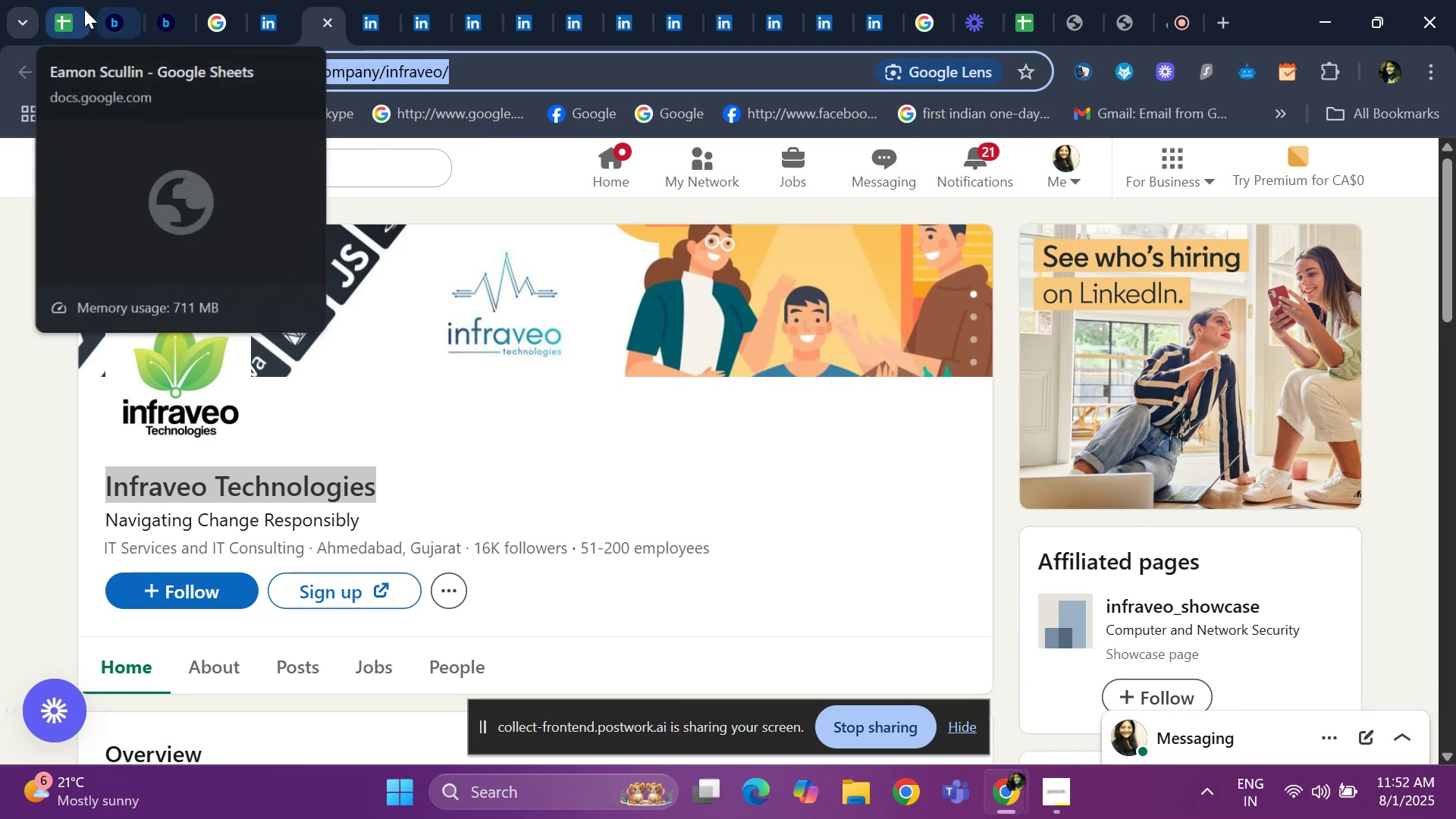 
left_click([73, 11])
 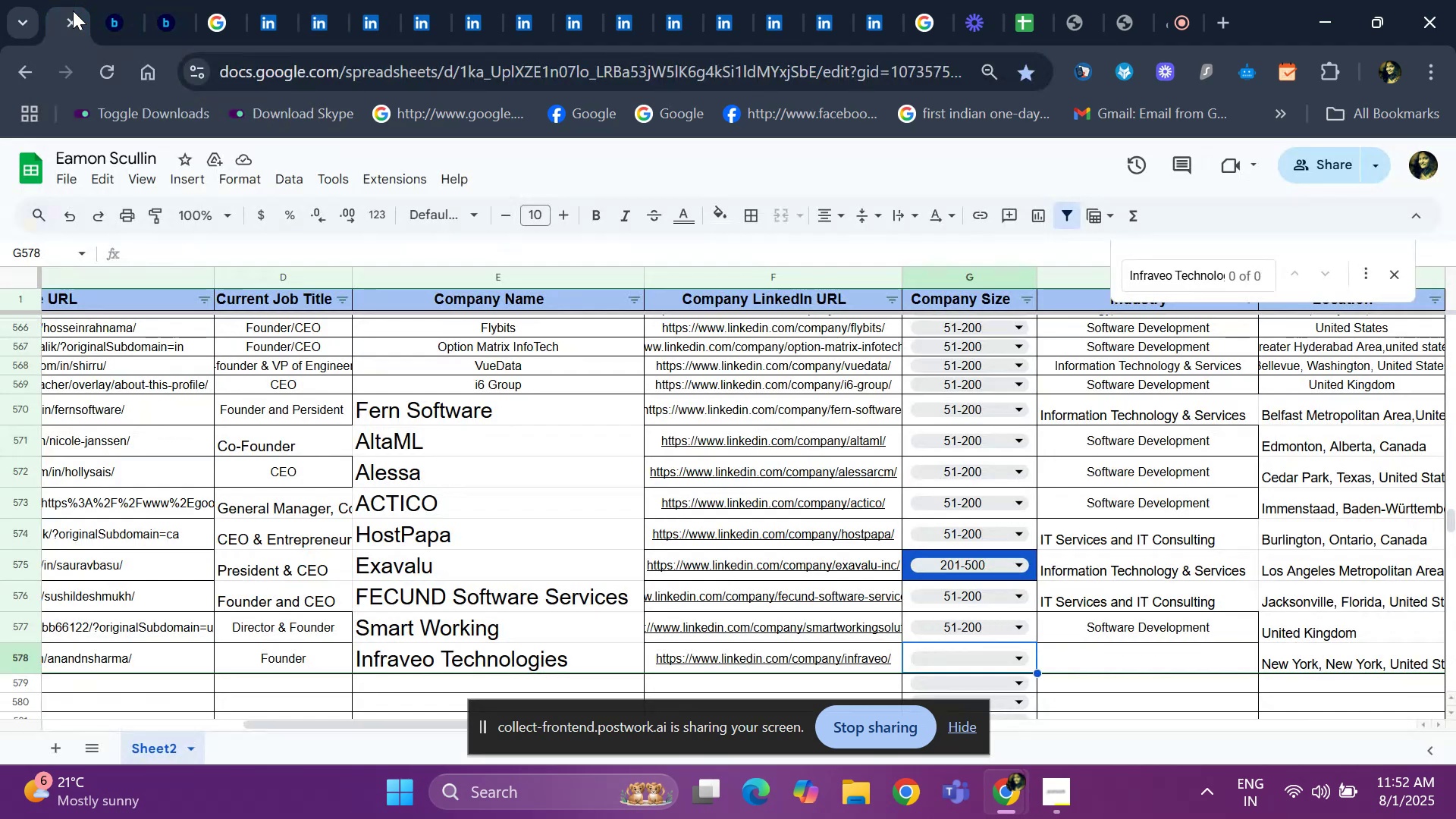 
key(Enter)
 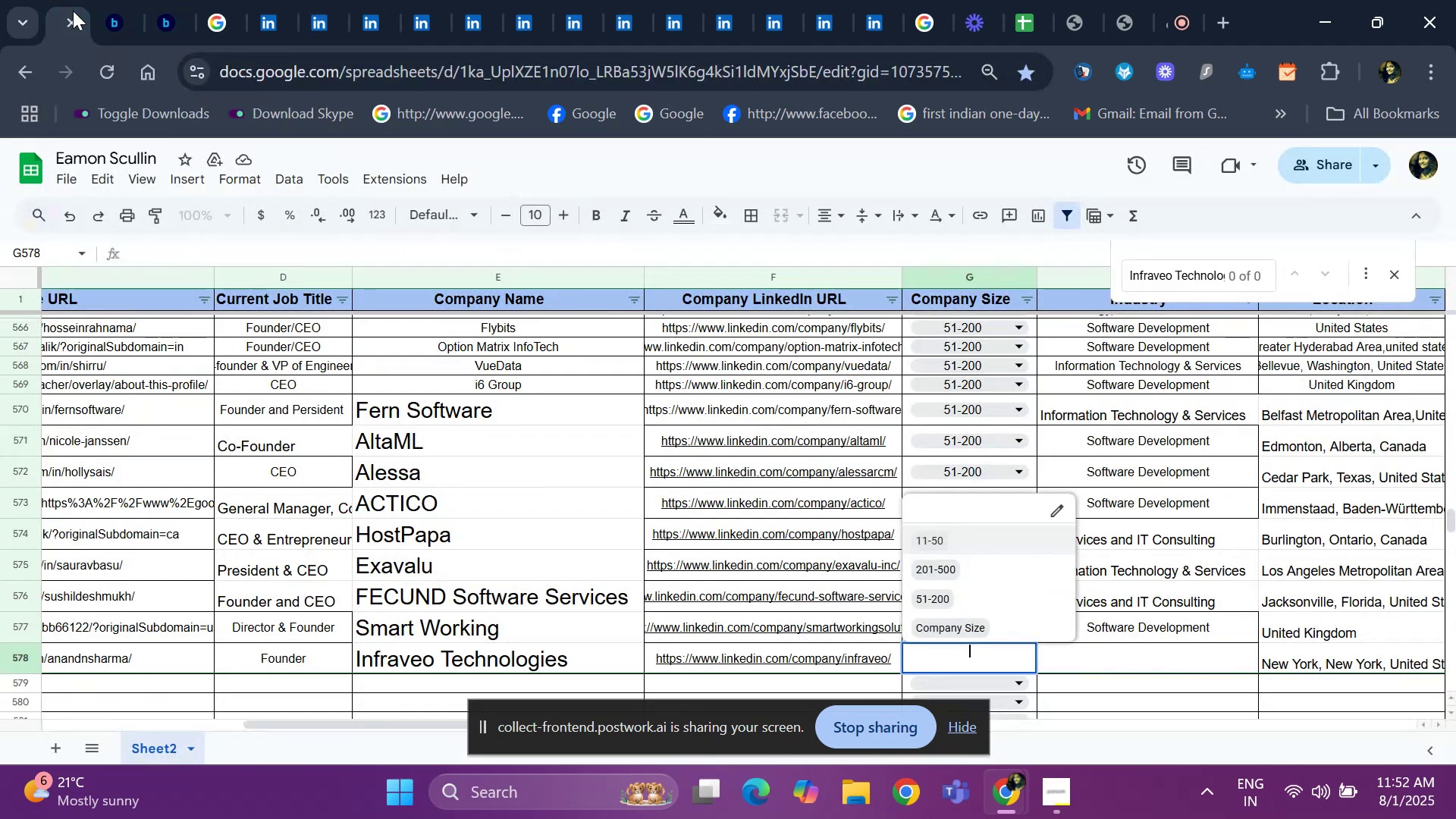 
key(ArrowDown)
 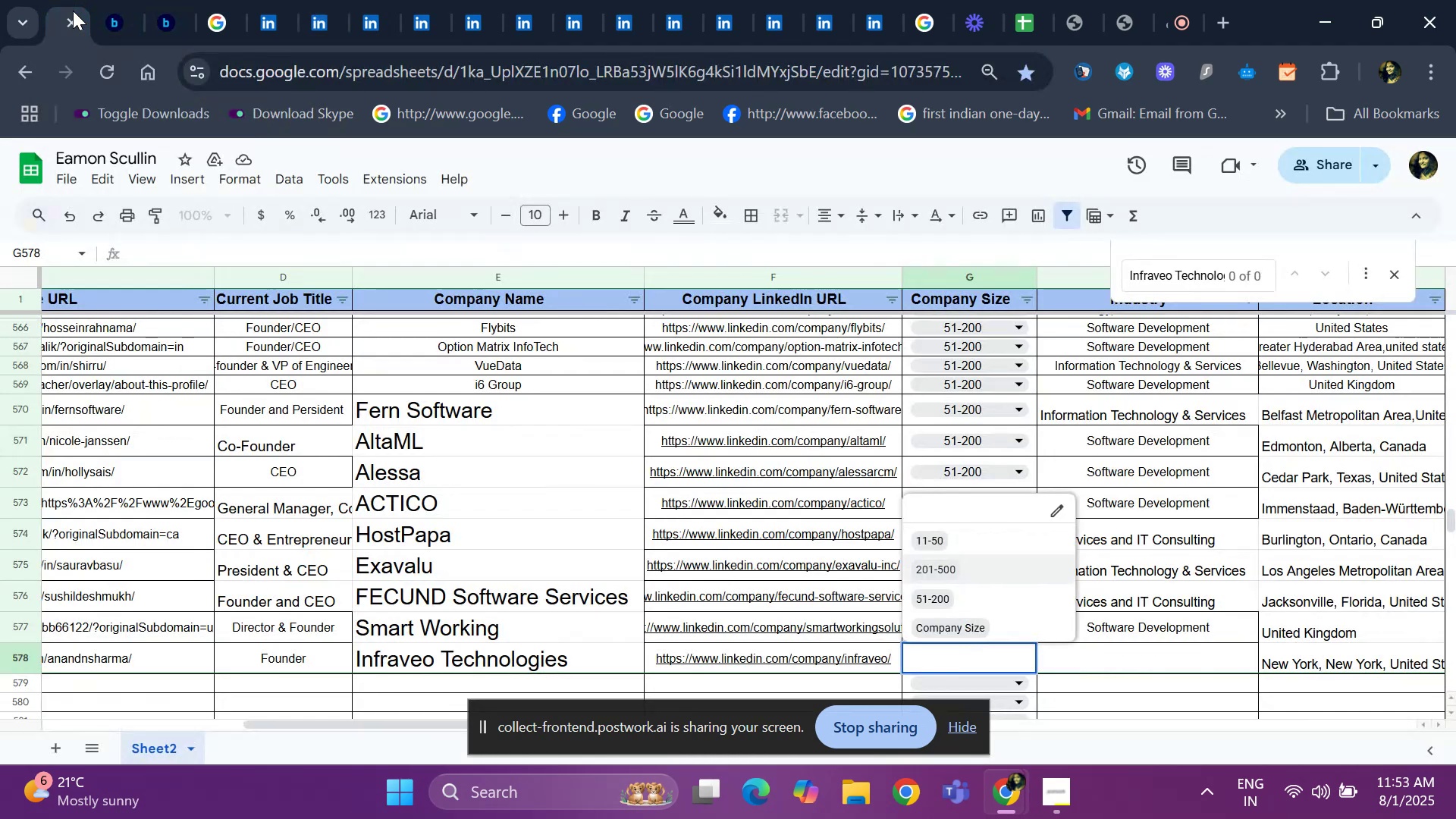 
key(ArrowDown)
 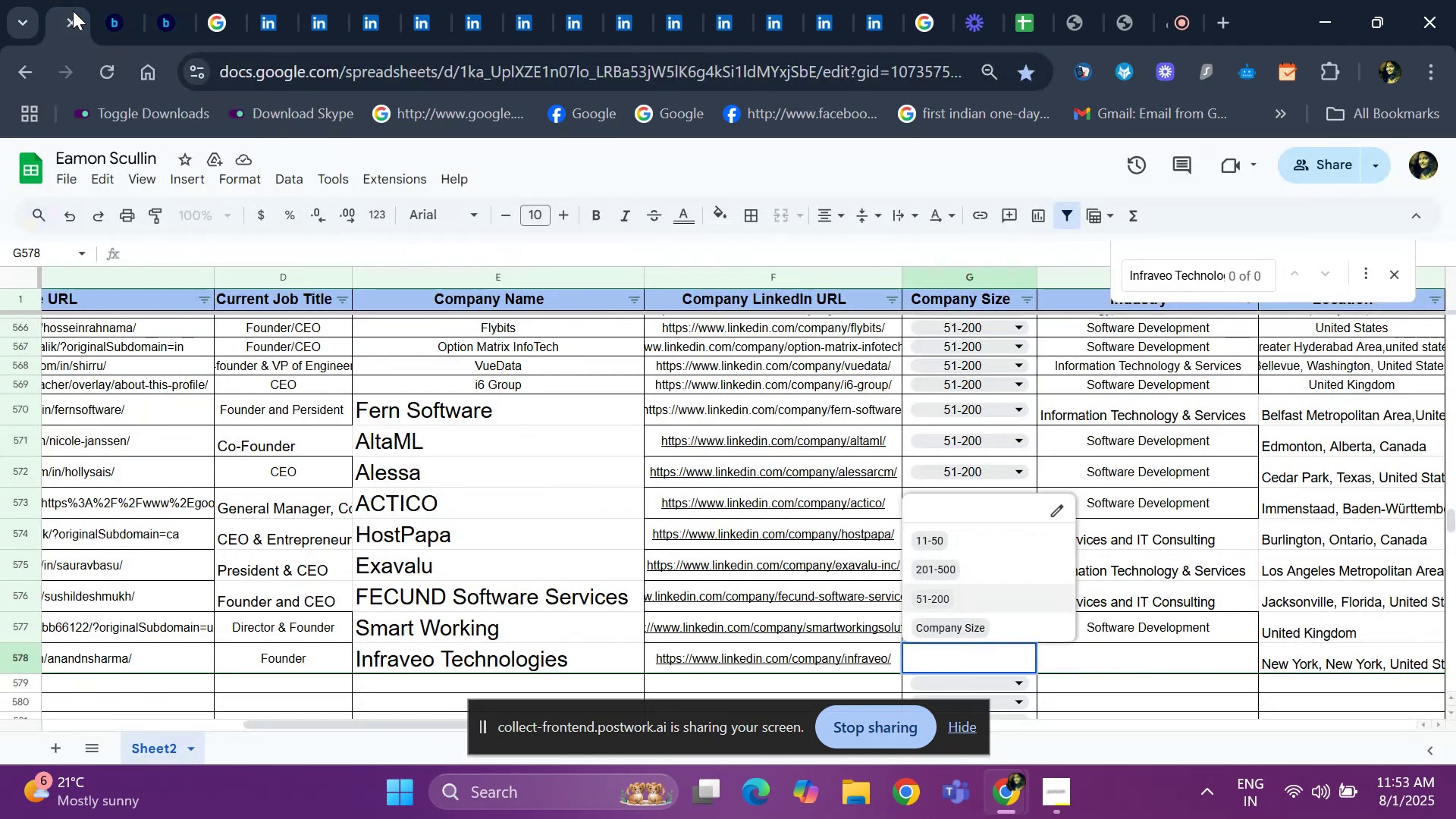 
key(Enter)
 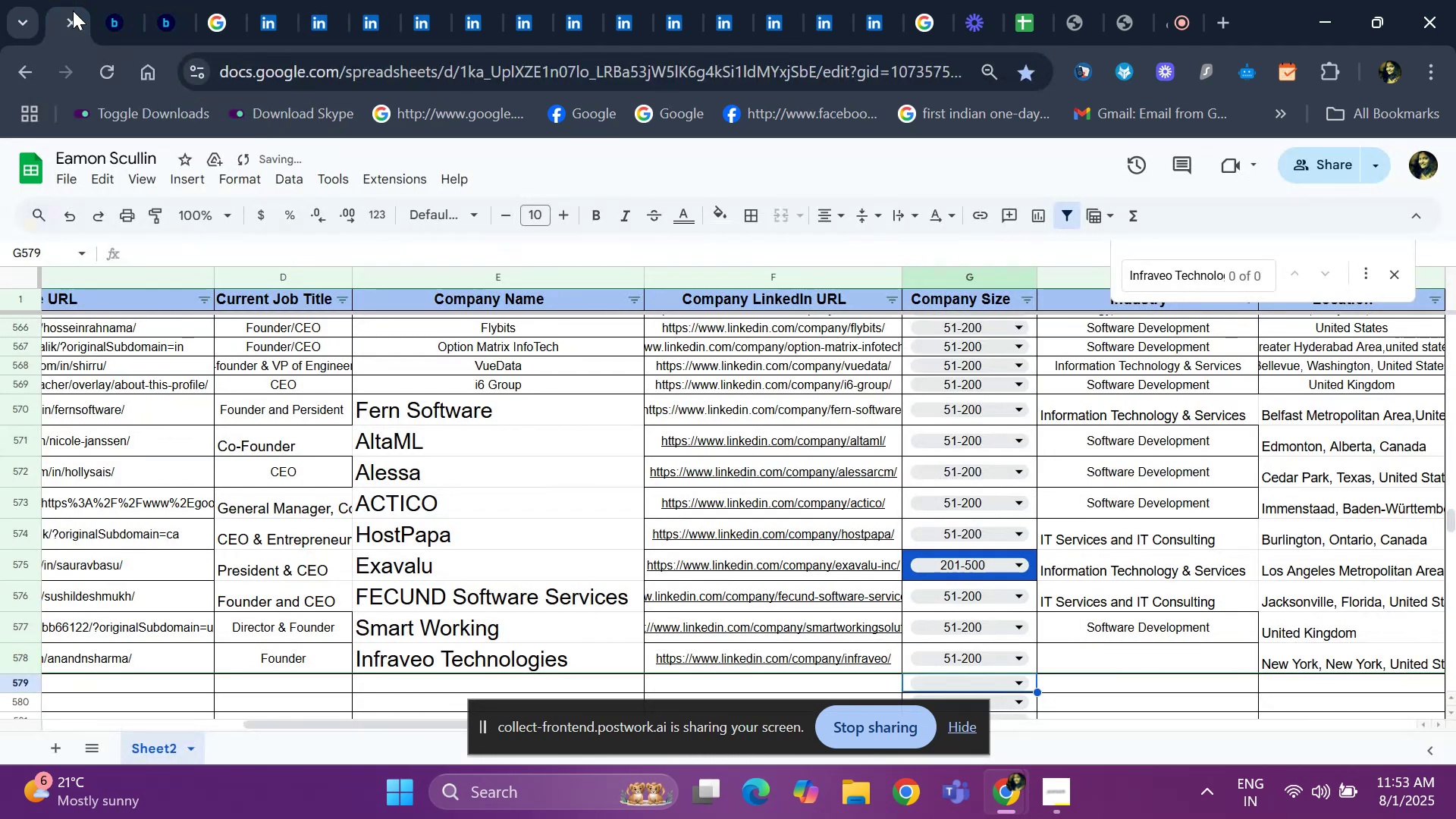 
key(ArrowUp)
 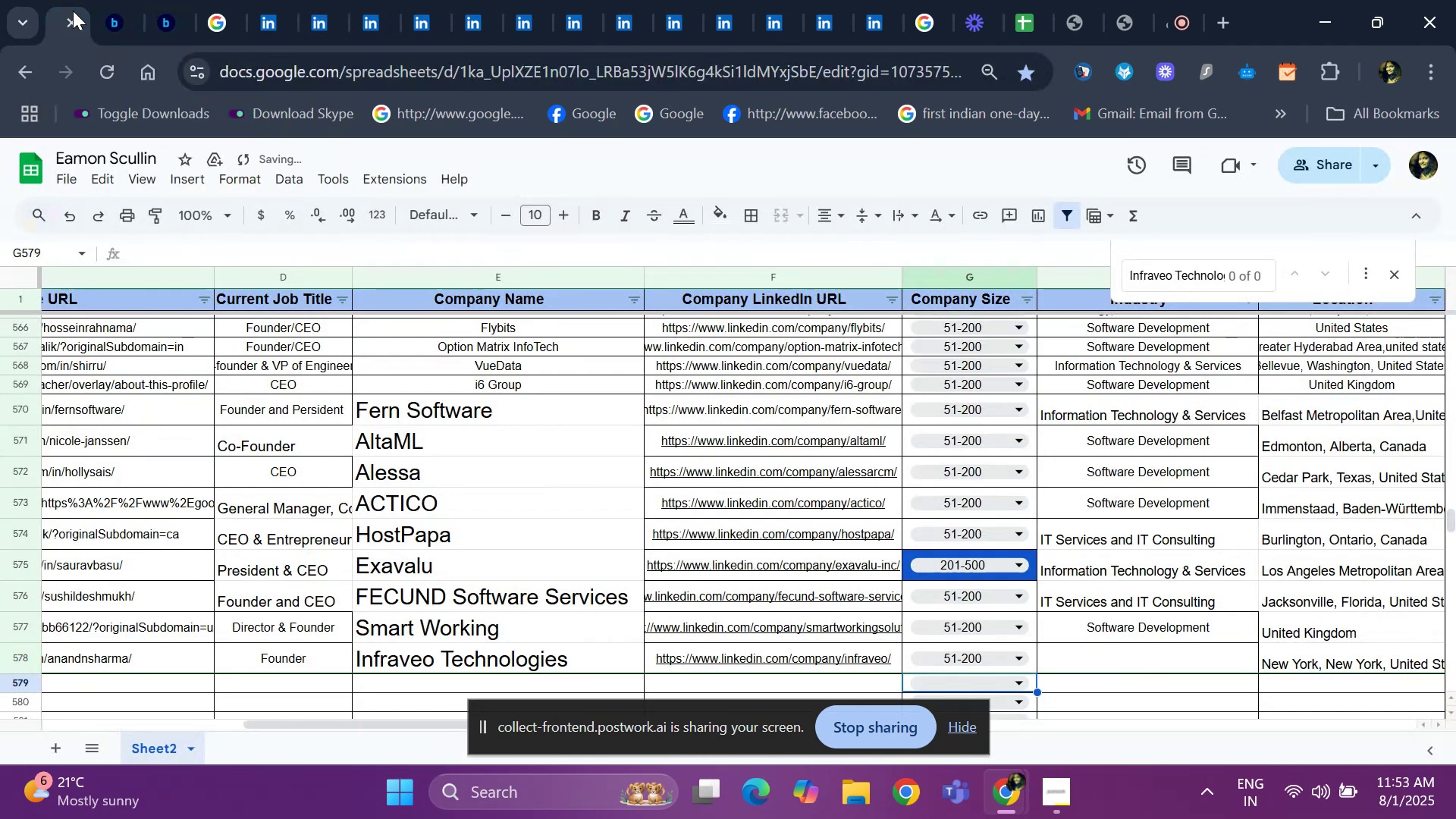 
key(ArrowRight)
 